 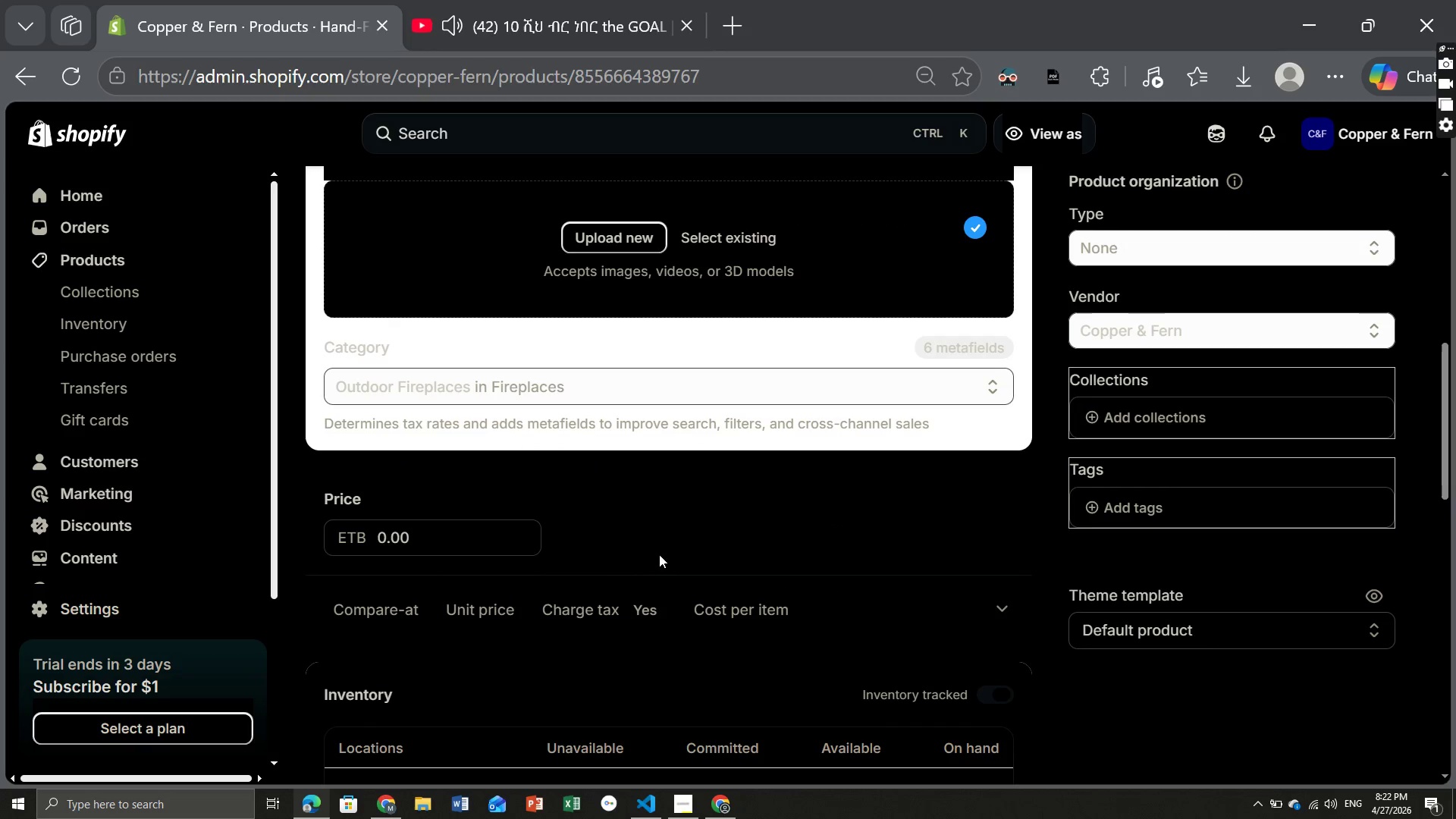 
mouse_move([648, 557])
 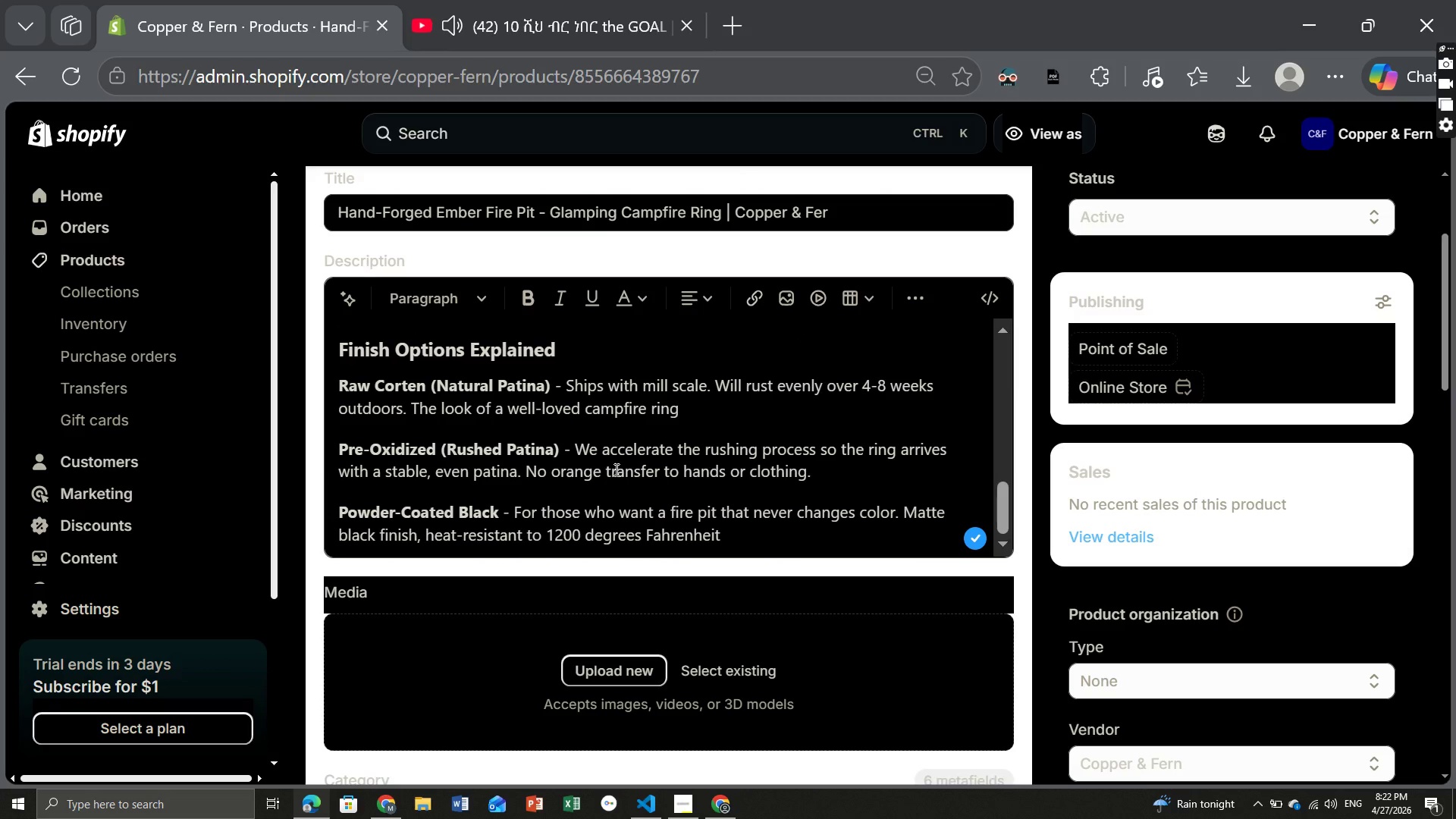 
left_click([765, 543])
 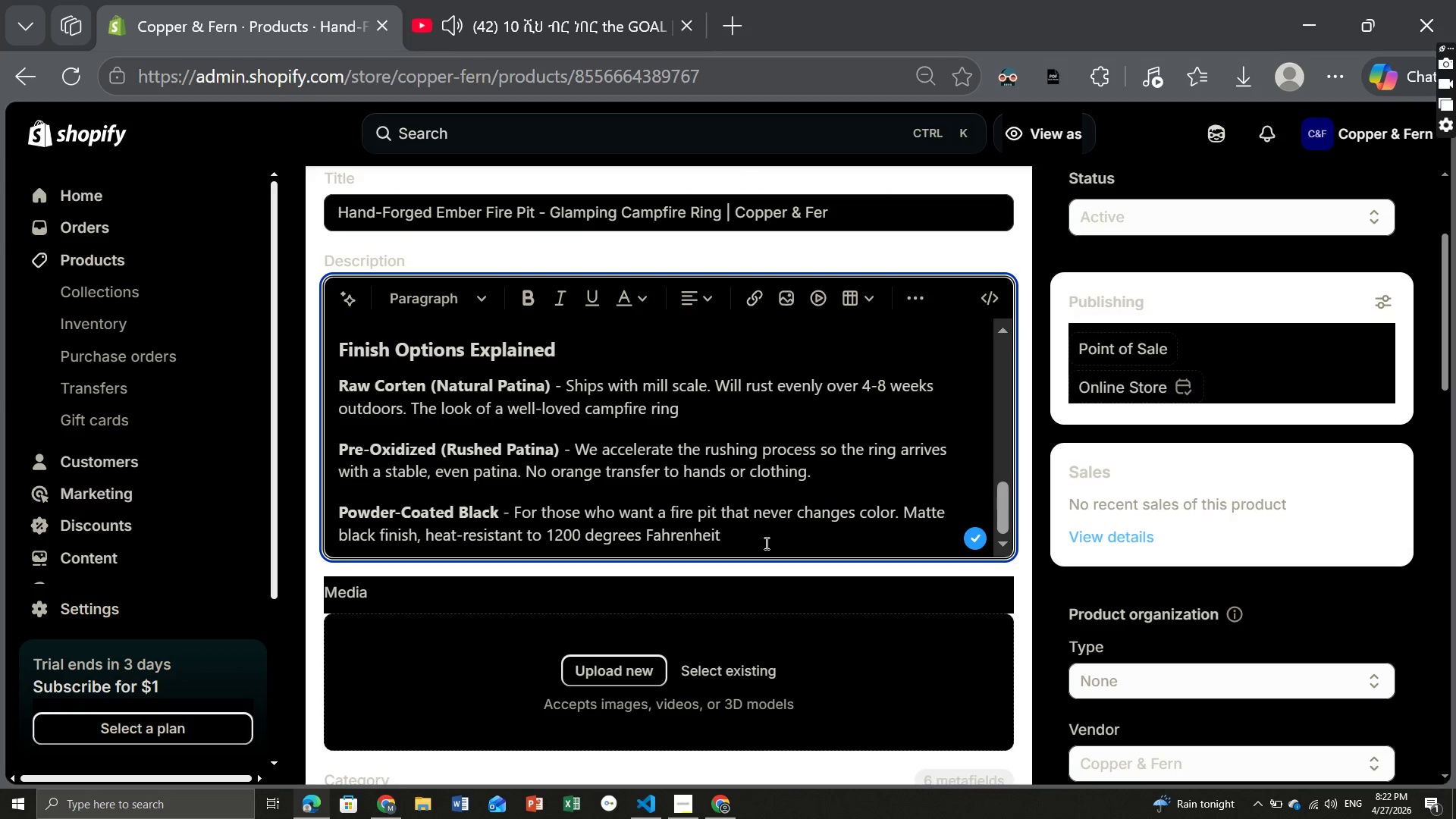 
key(Enter)
 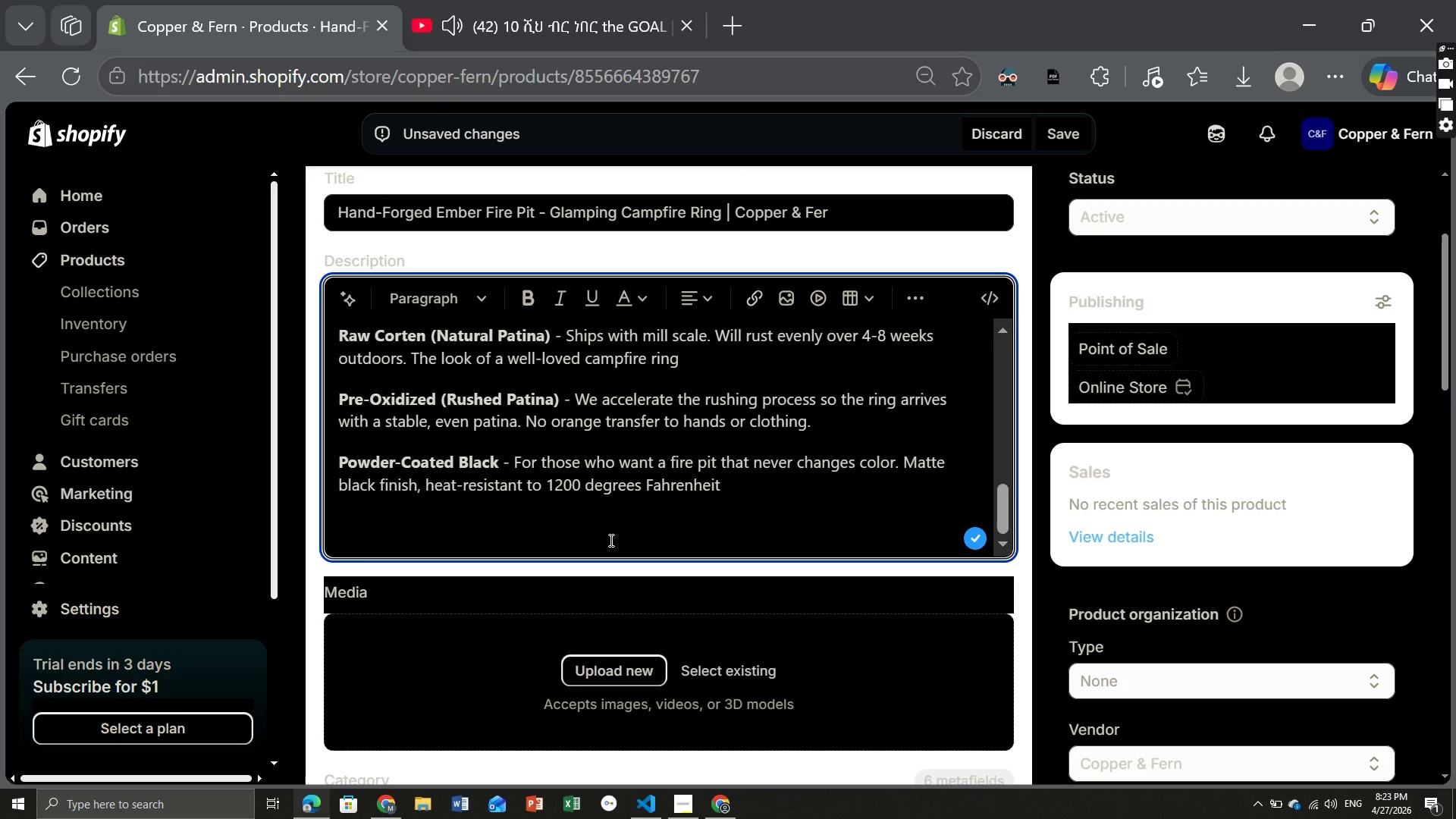 
wait(60.69)
 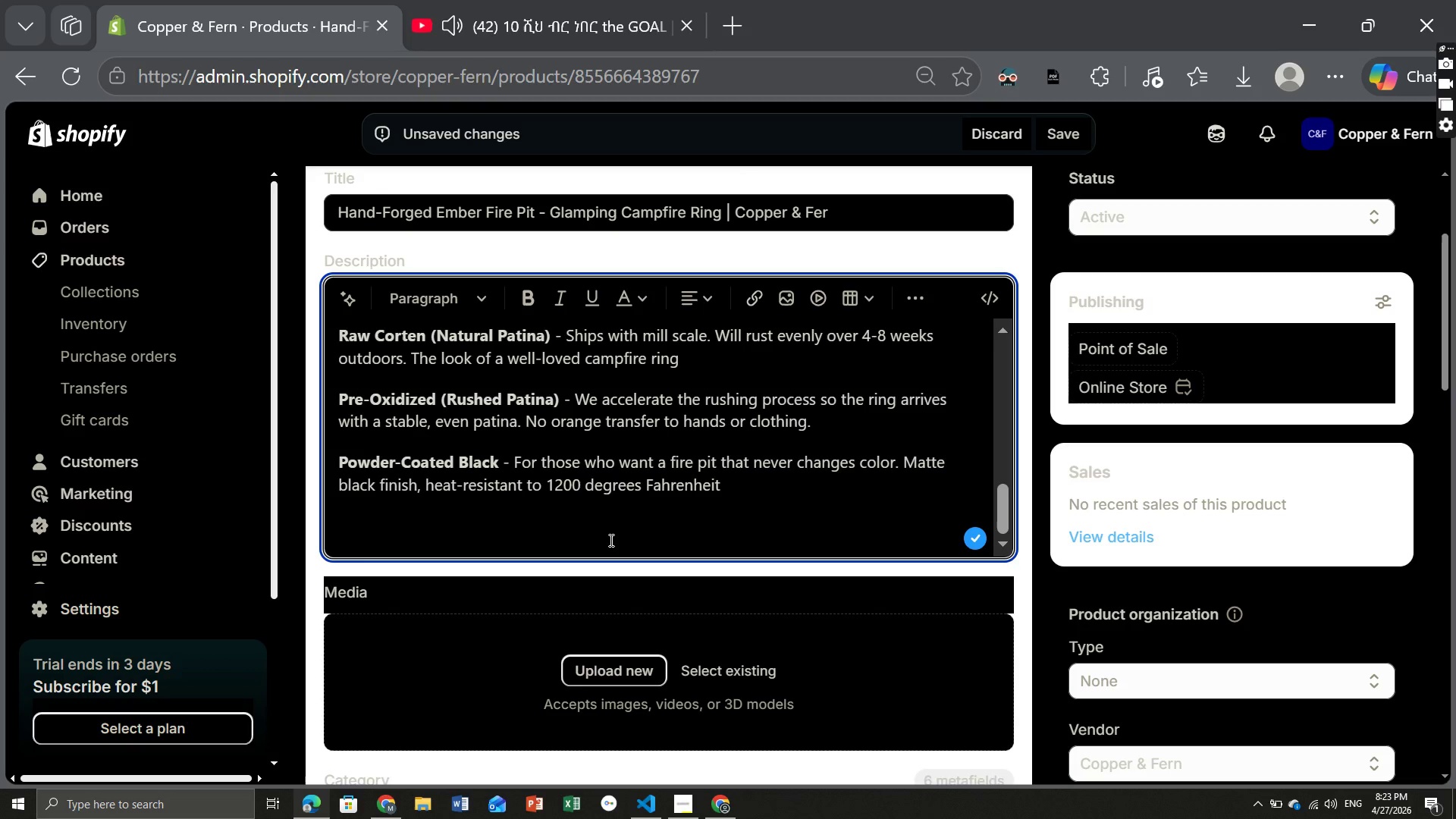 
left_click([456, 303])
 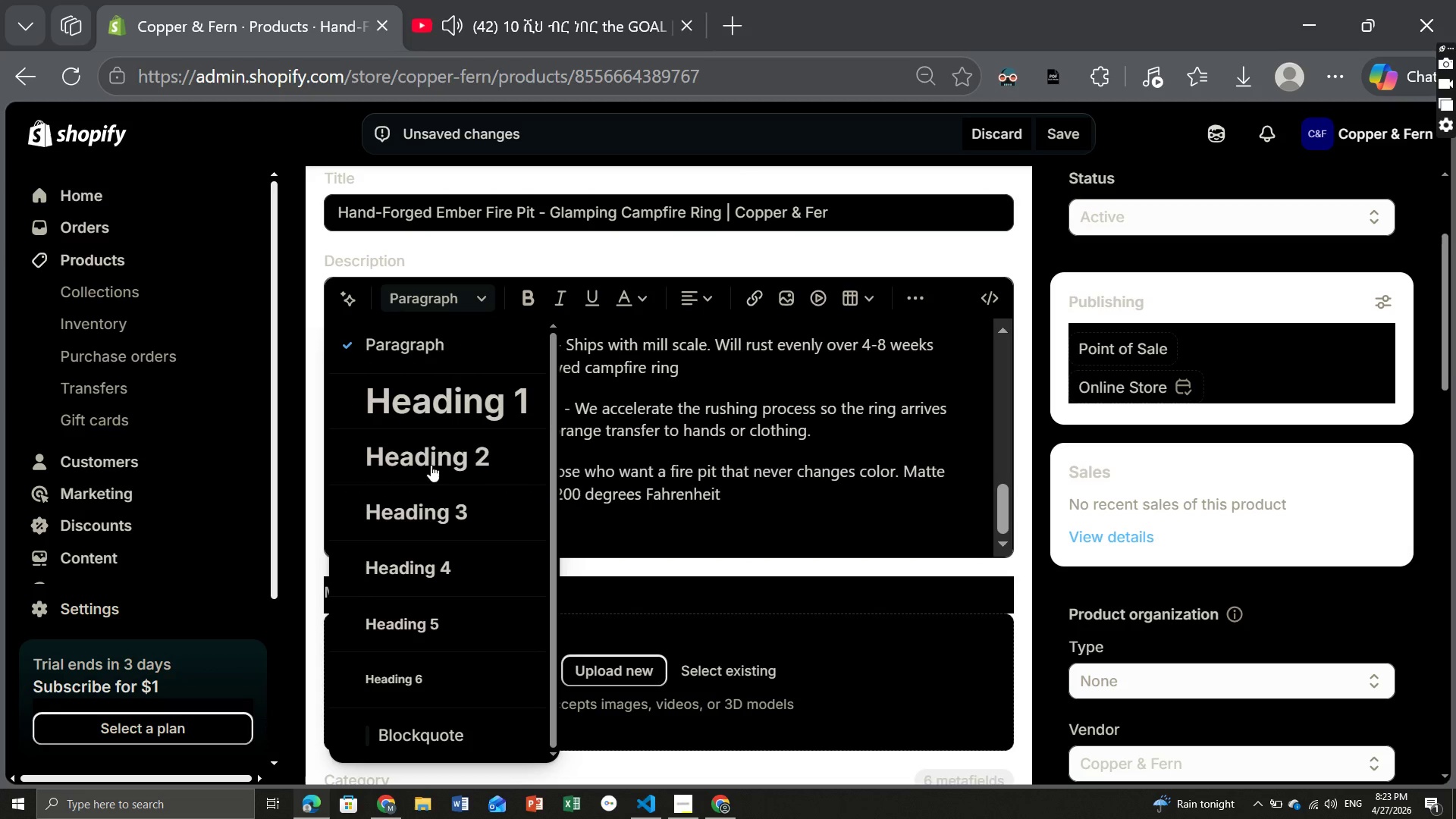 
left_click([425, 513])
 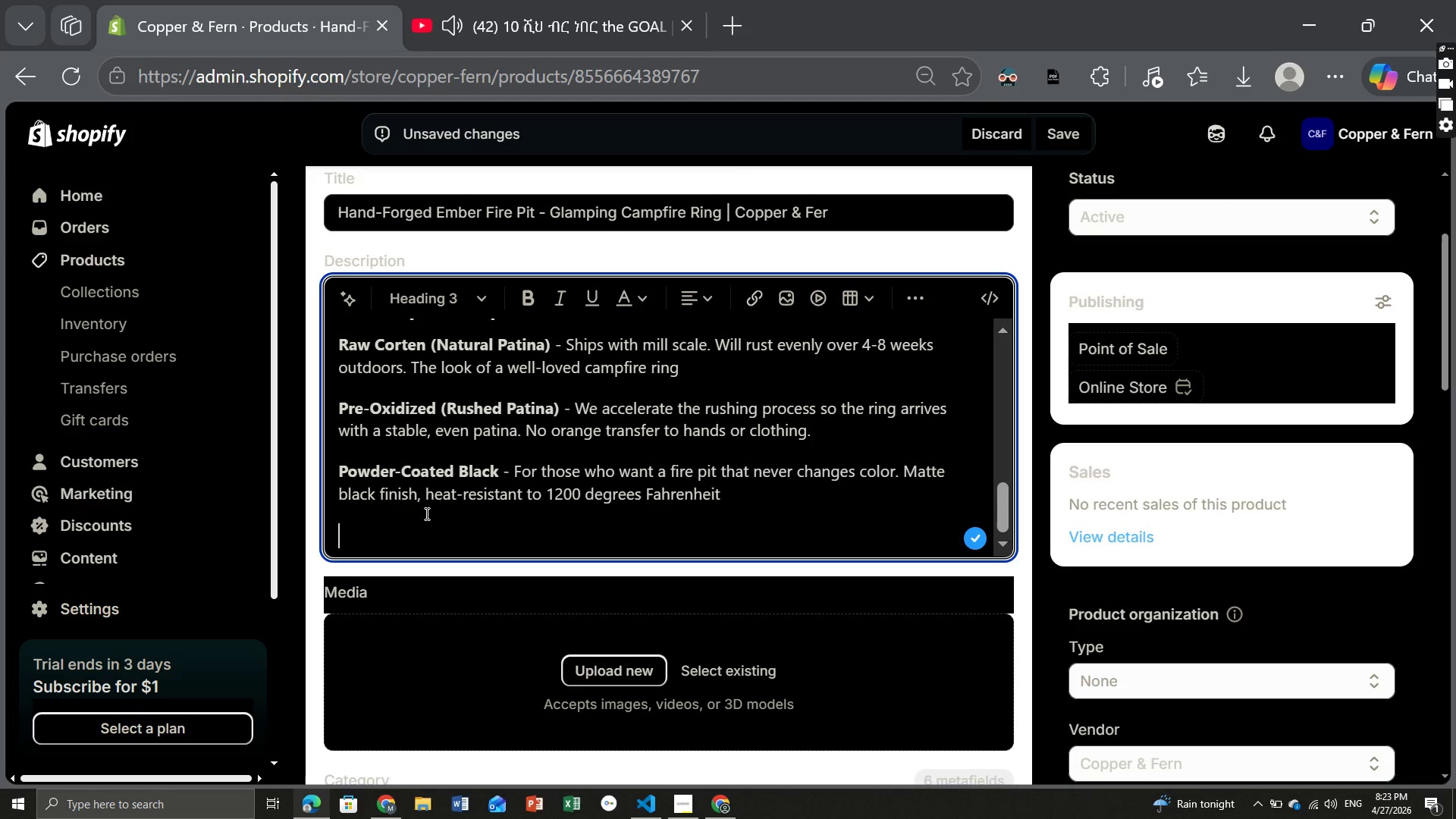 
type(Essential Accessories)
 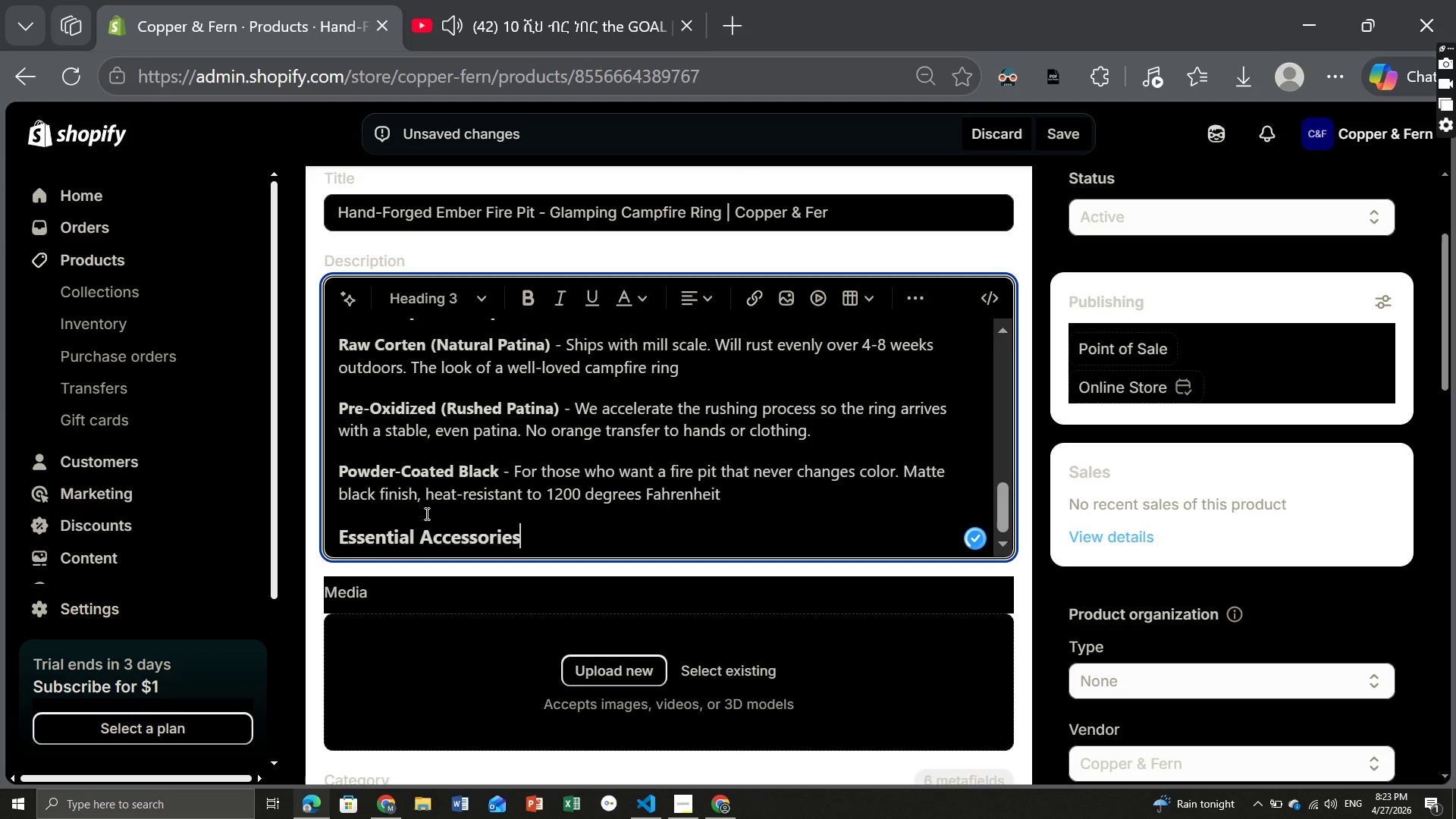 
key(Enter)
 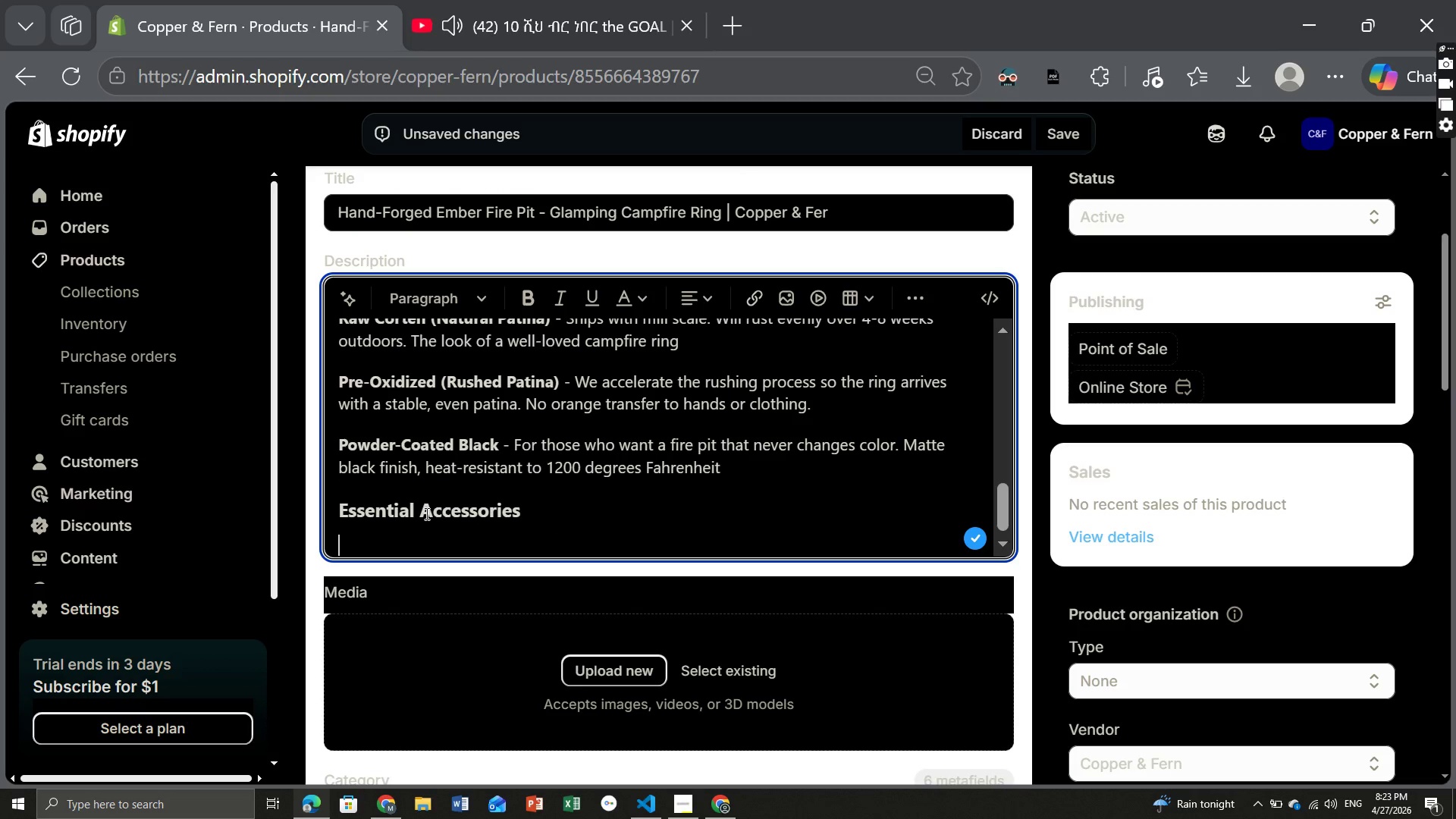 
key(Control+B)
 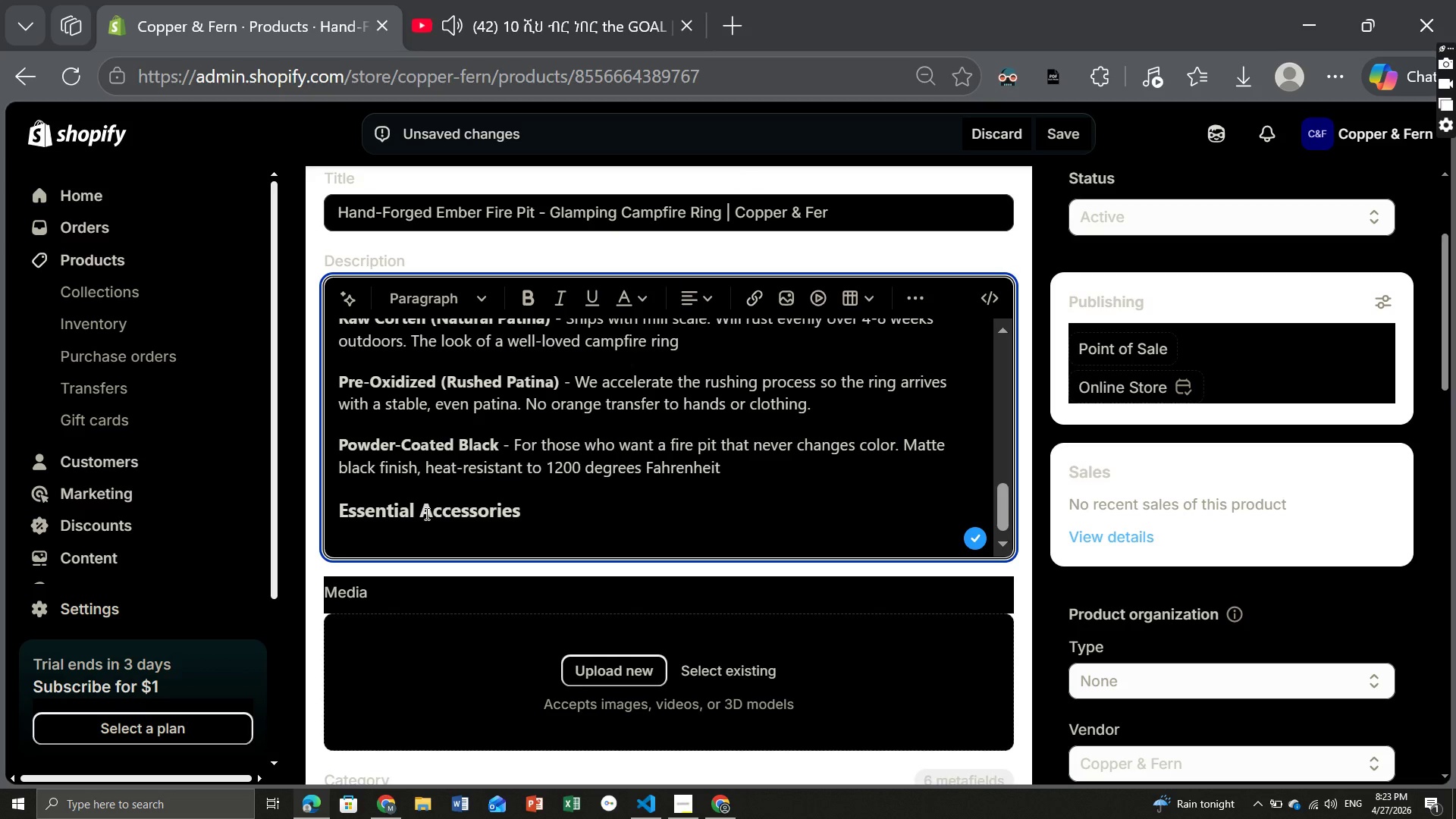 
type(Ember Cooking F)
key(Backspace)
type(Grate ($79))
 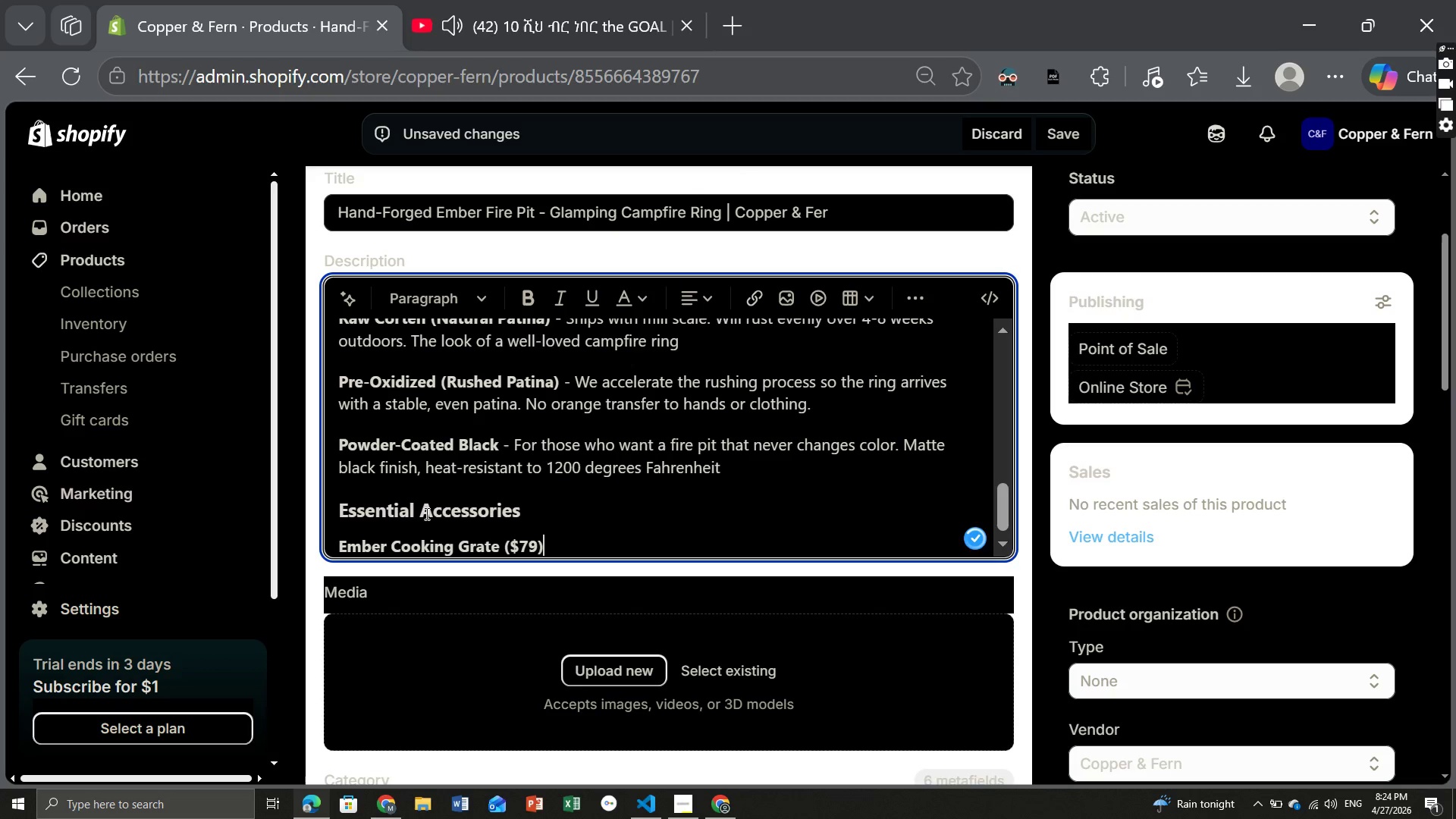 
key(Space)
 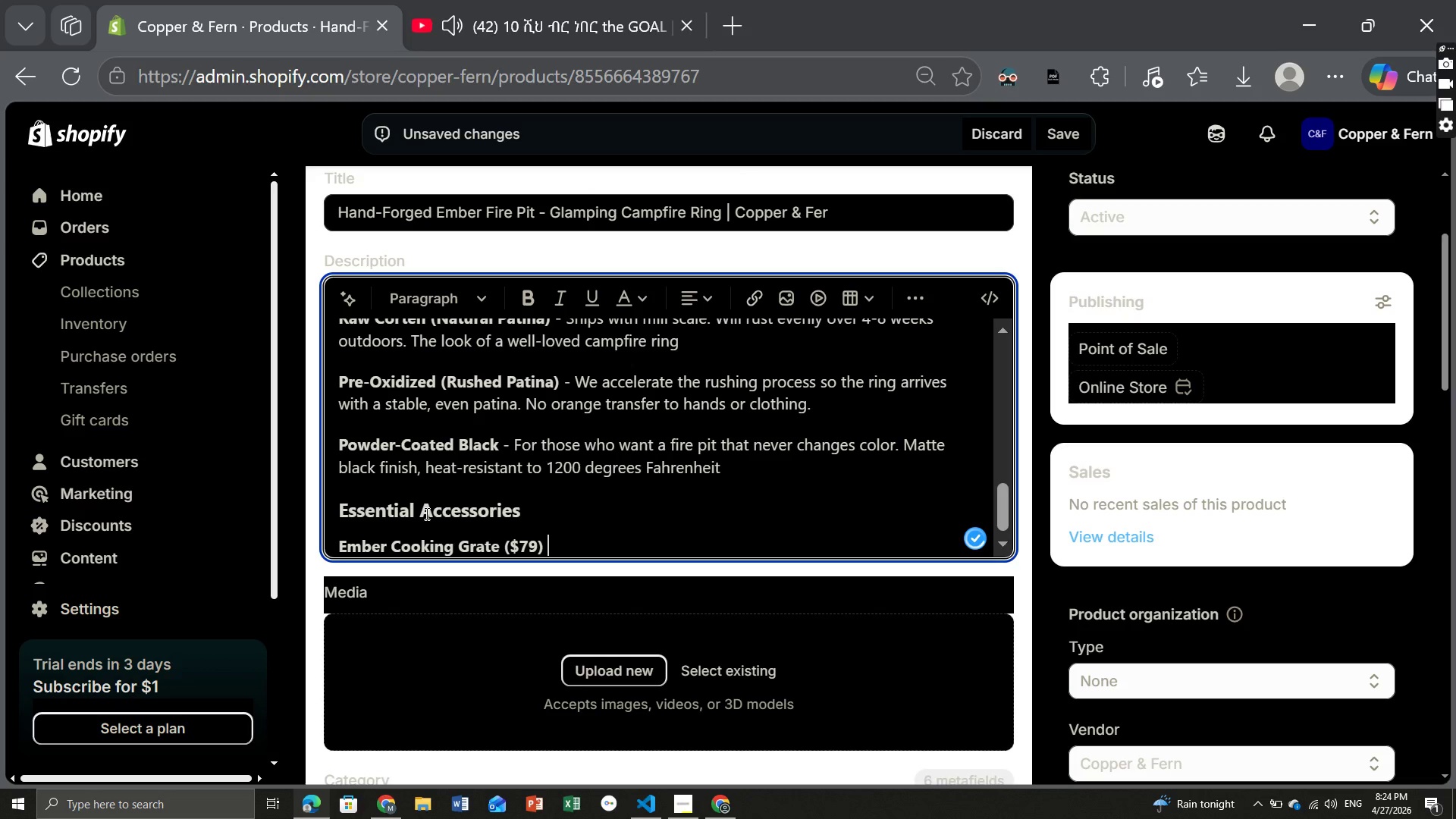 
key(Control+ControlLeft)
 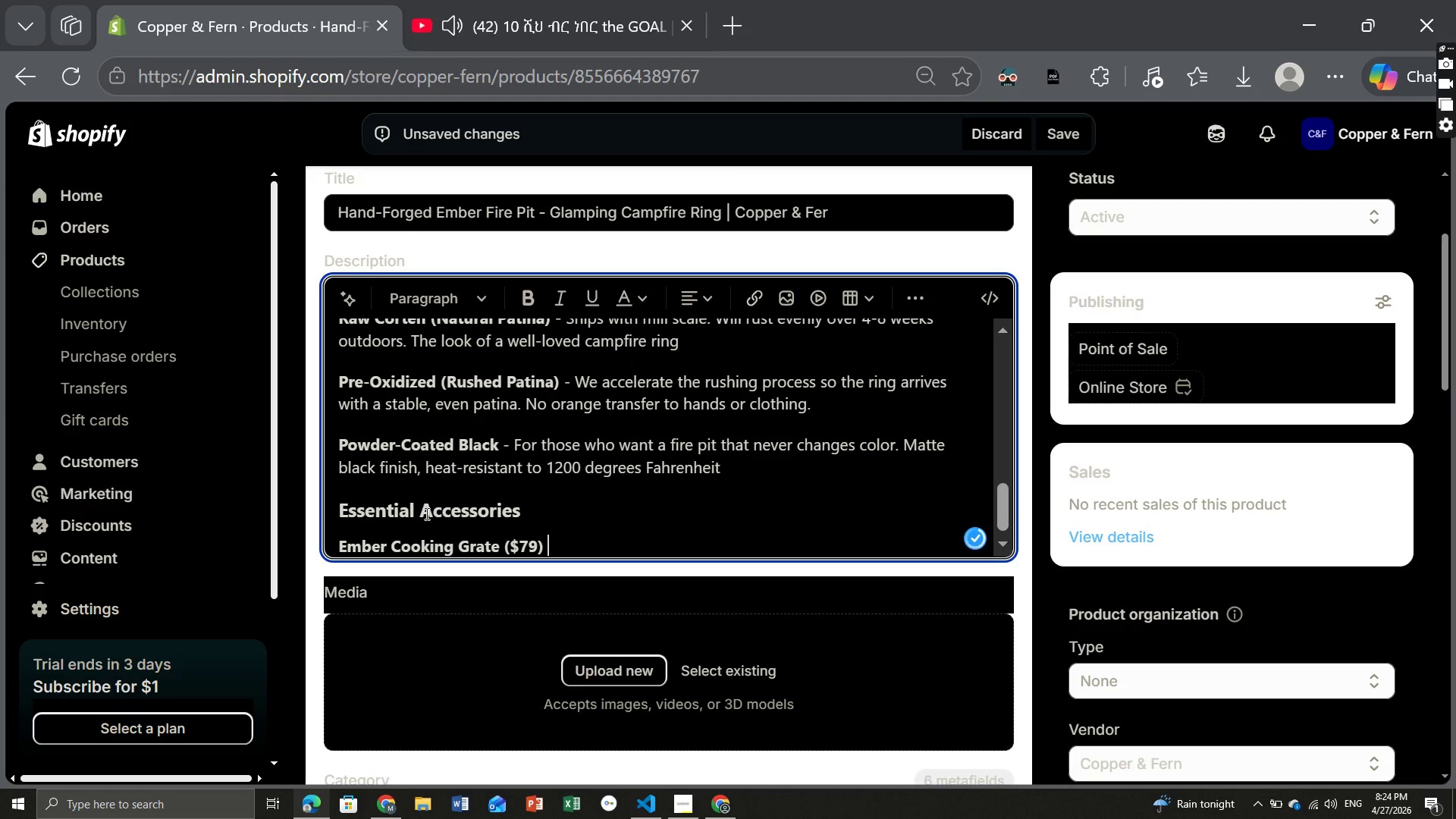 
key(Control+B)
 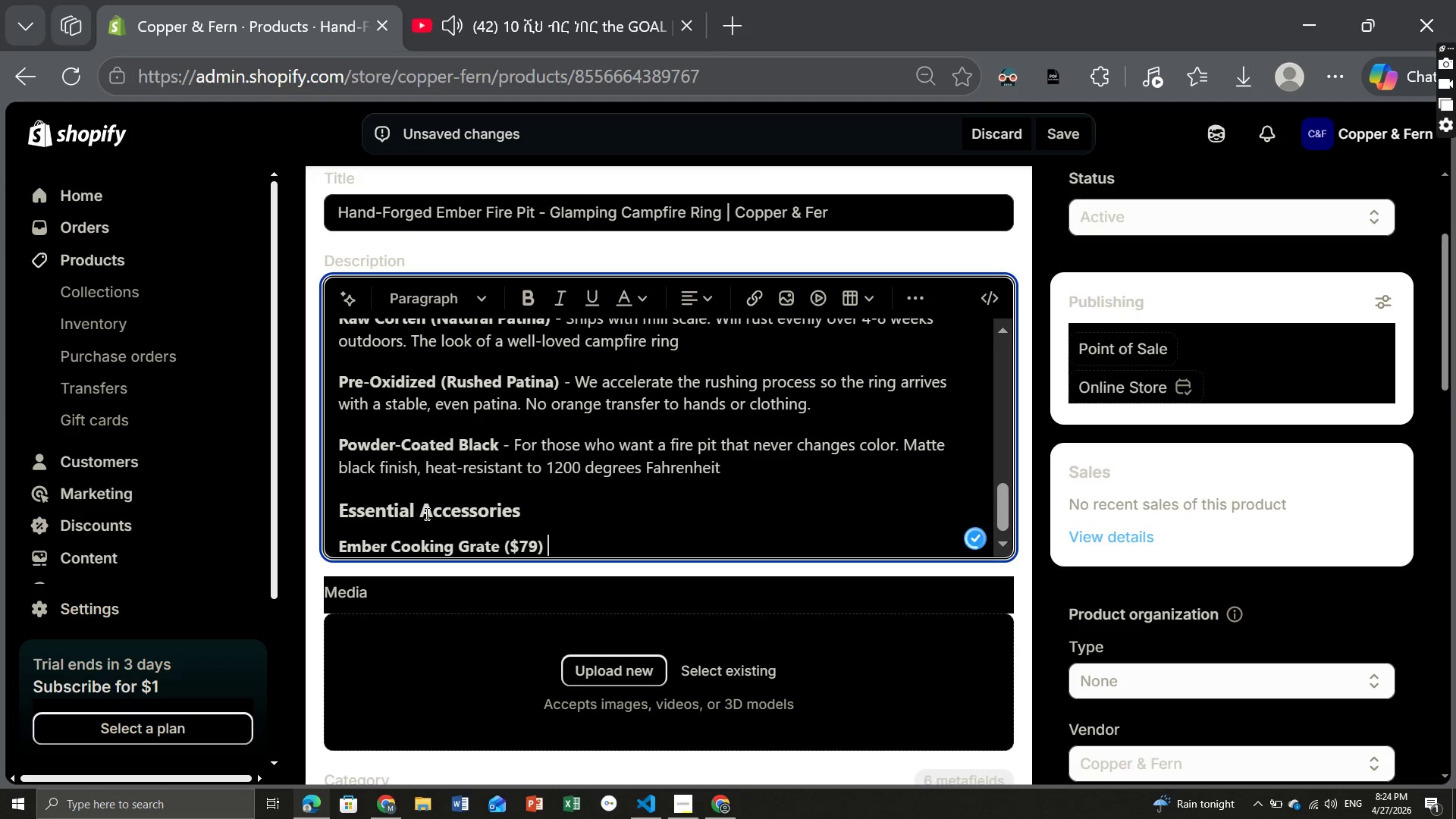 
type(-Heavy-)
 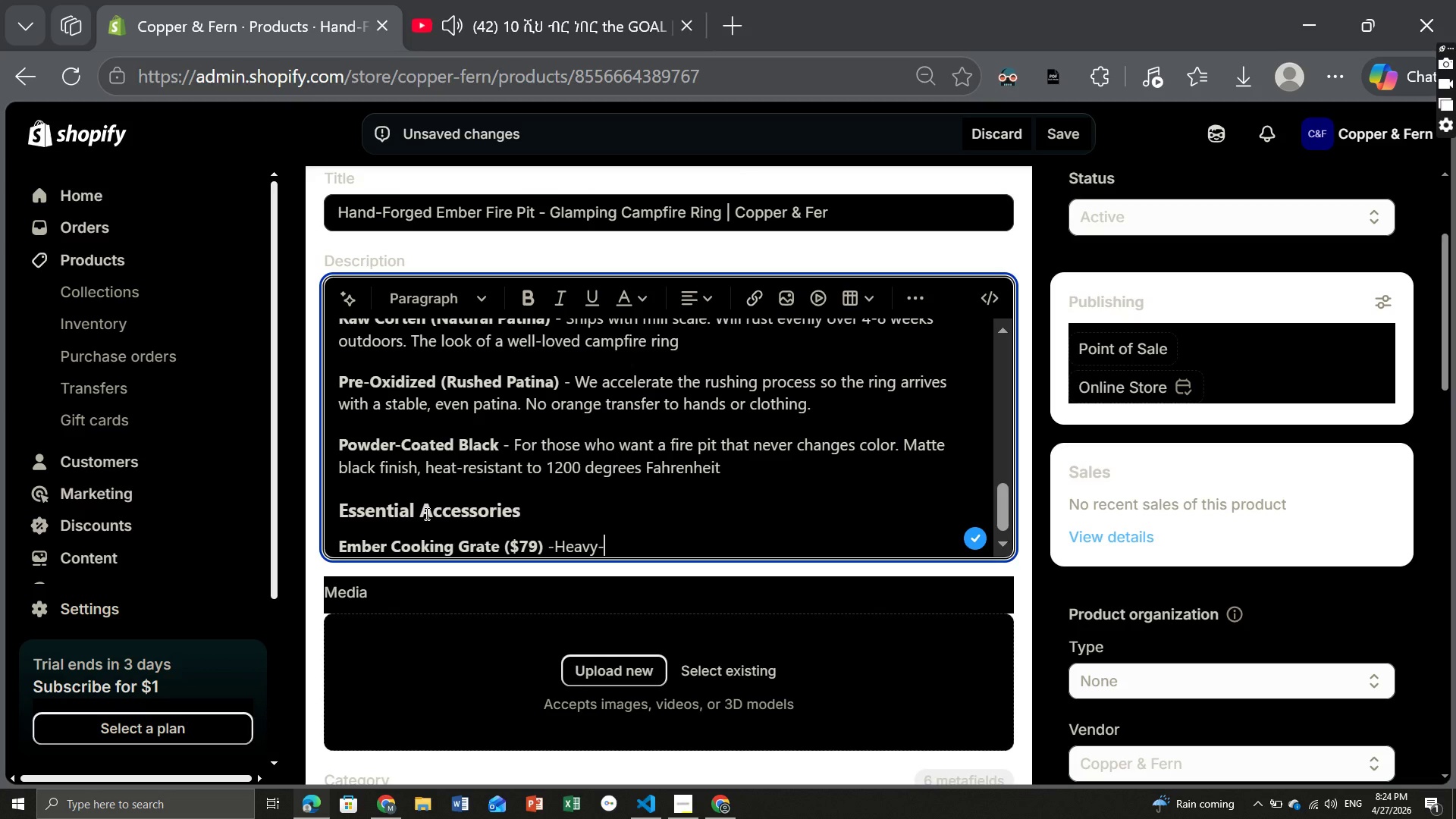 
type(suty)
key(Backspace)
key(Backspace)
key(Backspace)
key(Backspace)
type(duty cast iron grate that sits flush with the rim. Perfect for campri)
key(Backspace)
key(Backspace)
type(fire cooking or holding a kettle.)
 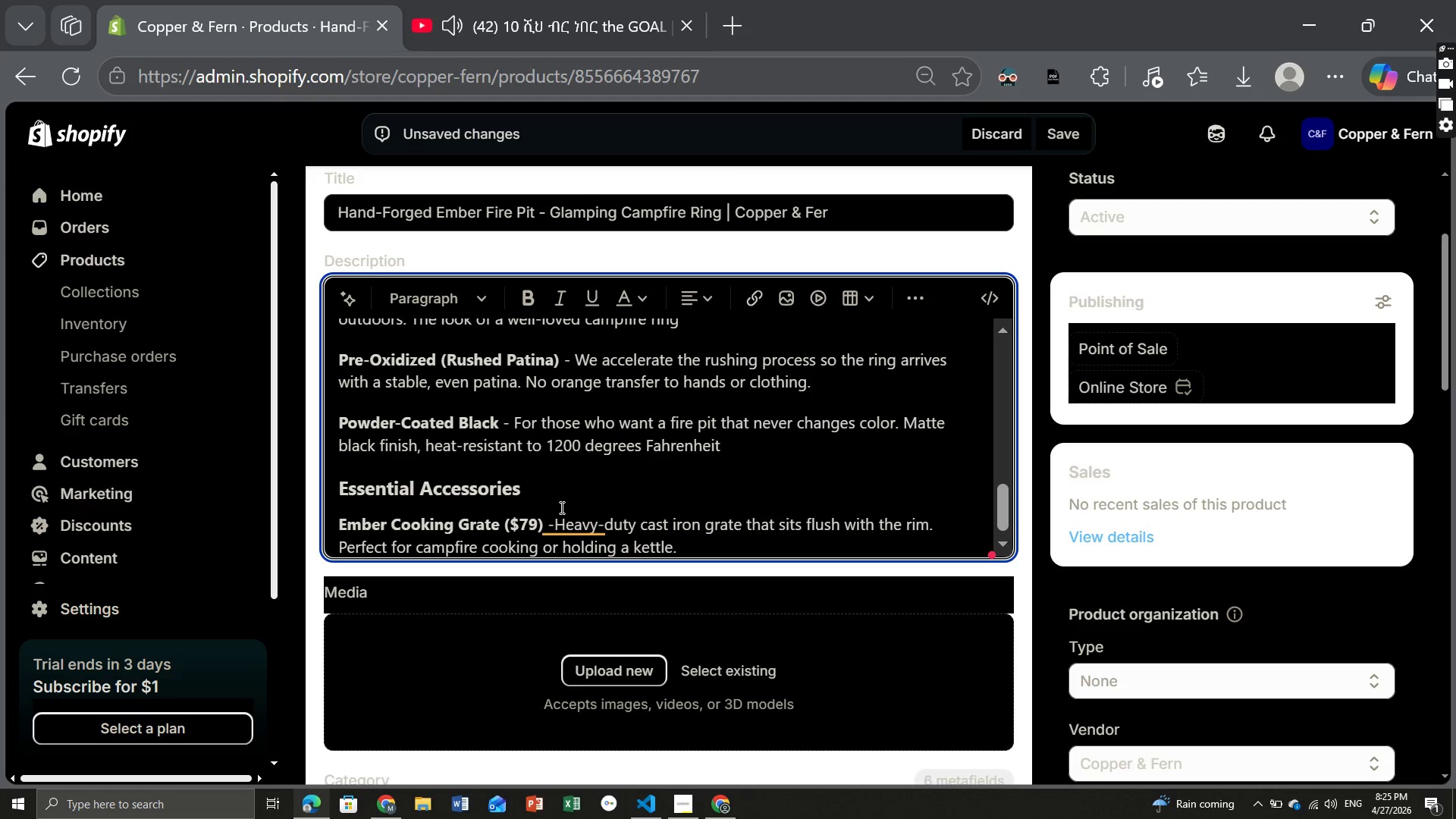 
left_click([574, 542])
 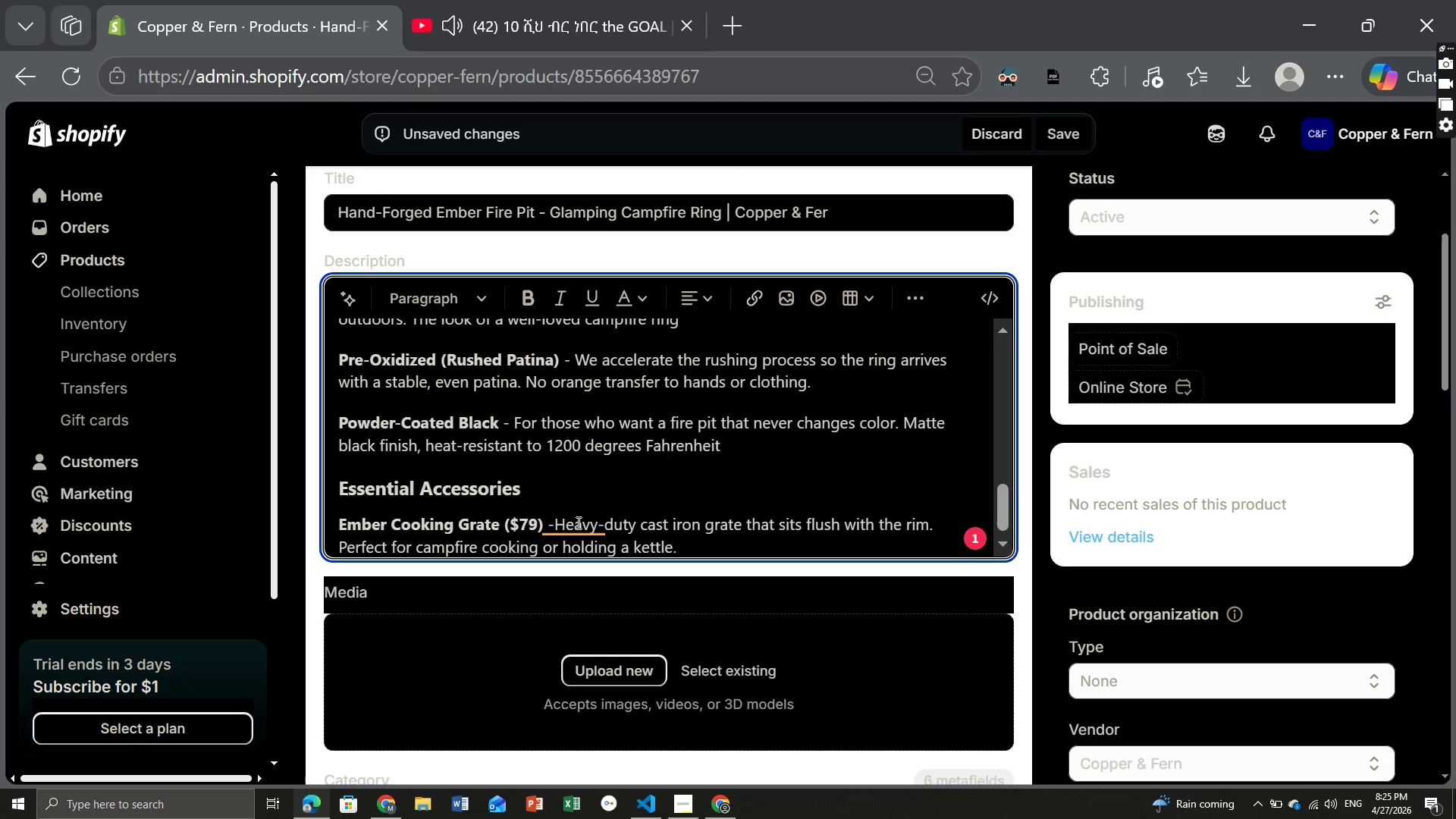 
left_click([577, 522])
 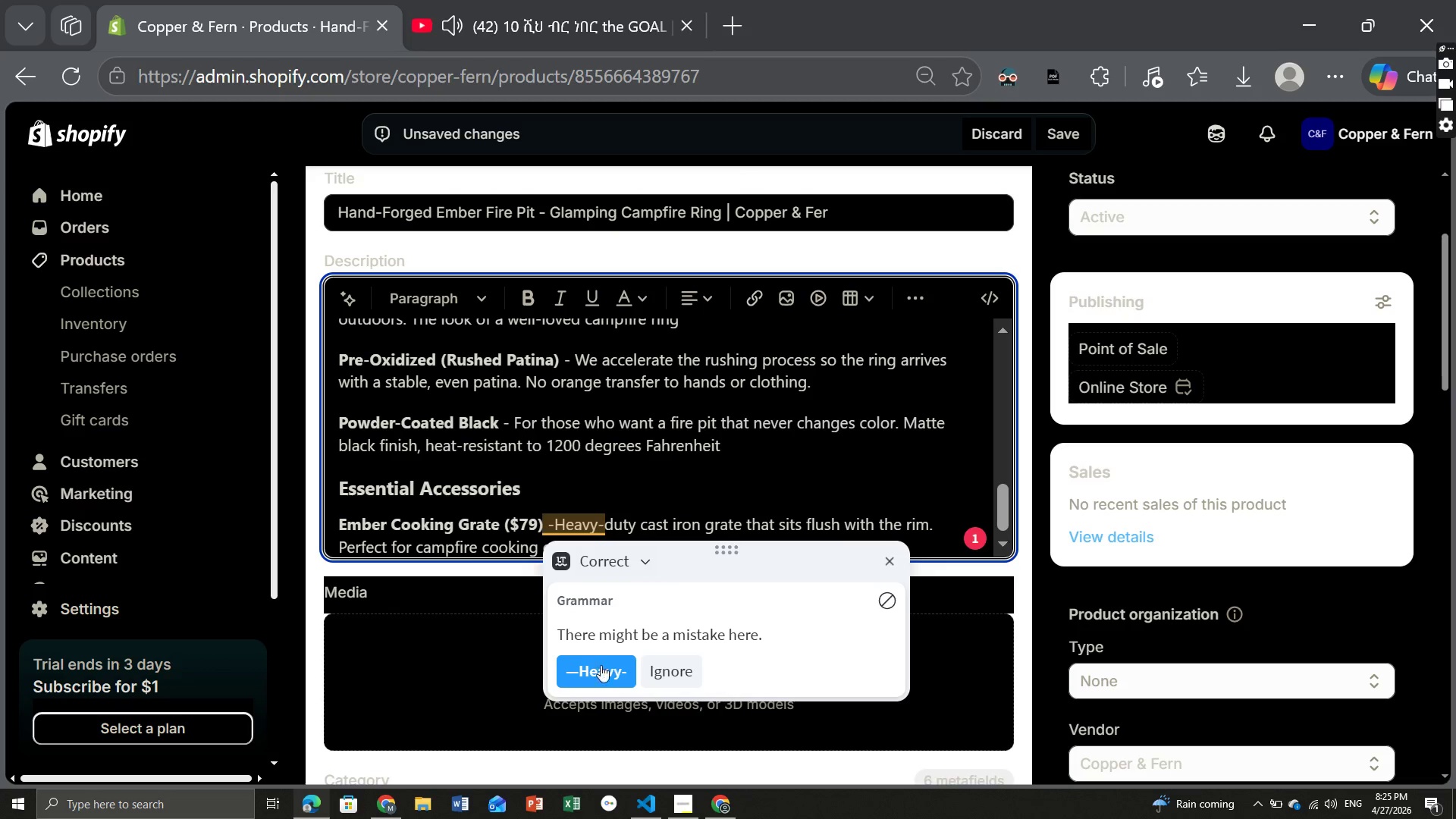 
left_click([597, 670])
 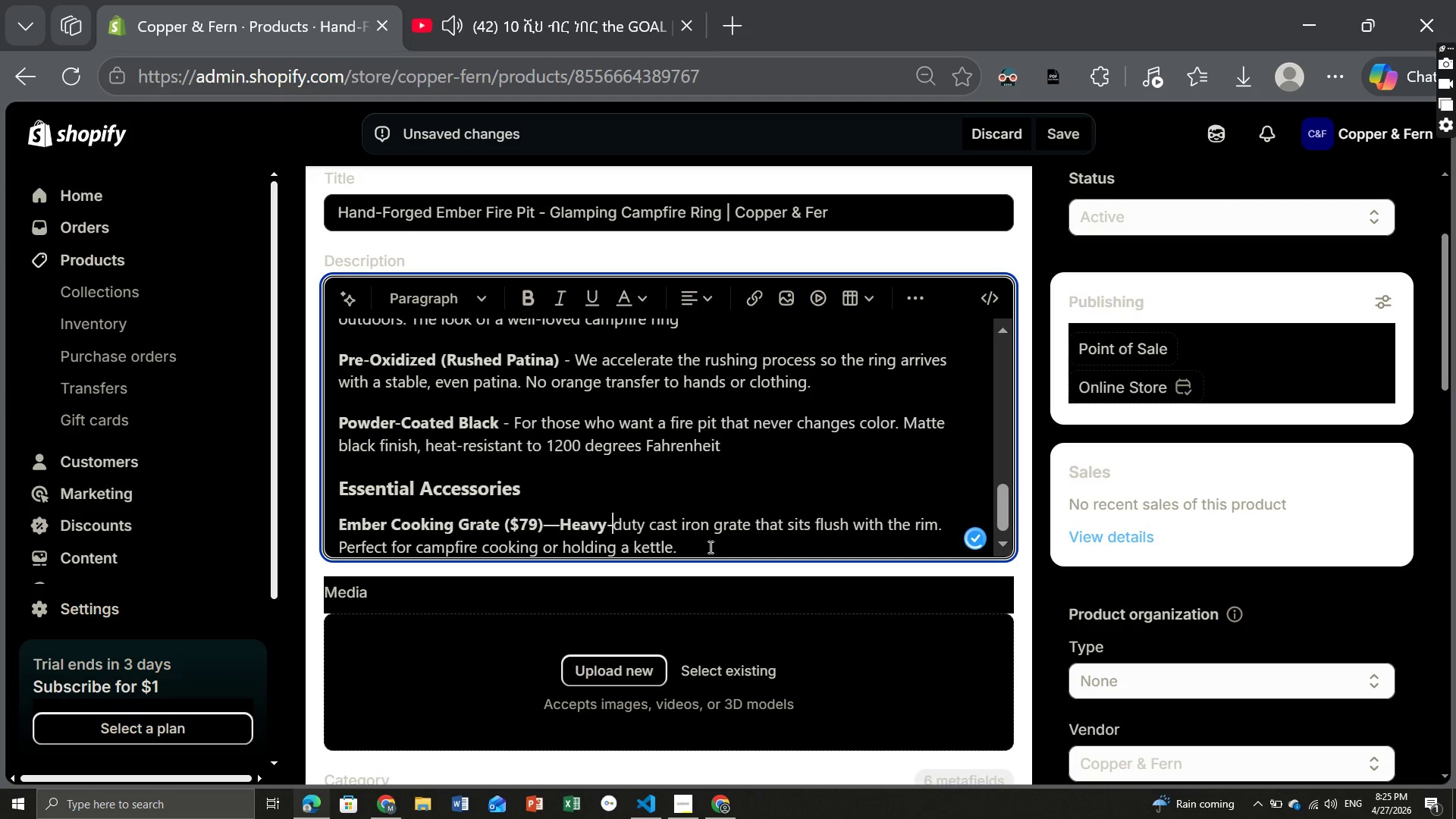 
left_click([705, 553])
 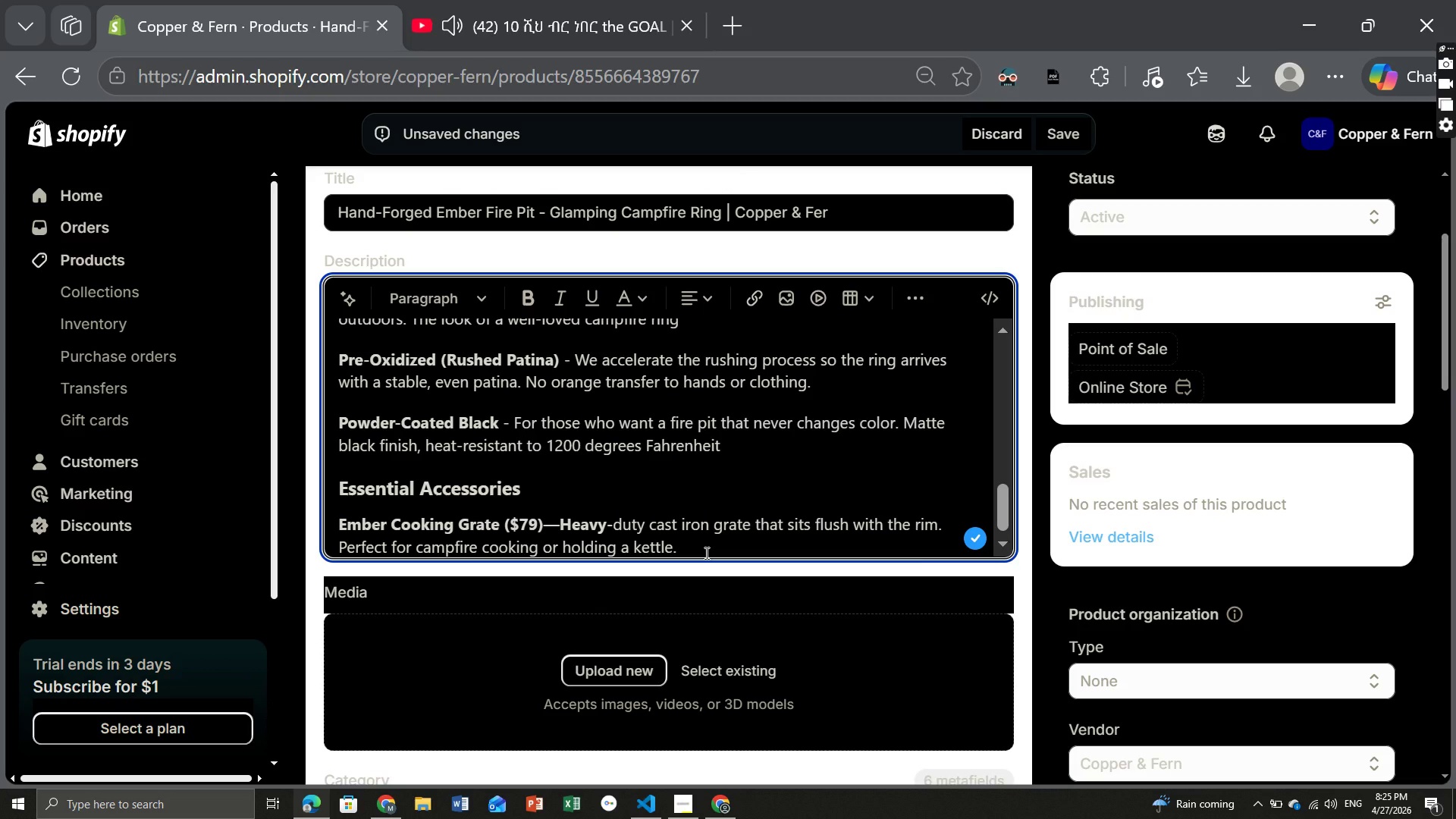 
wait(5.34)
 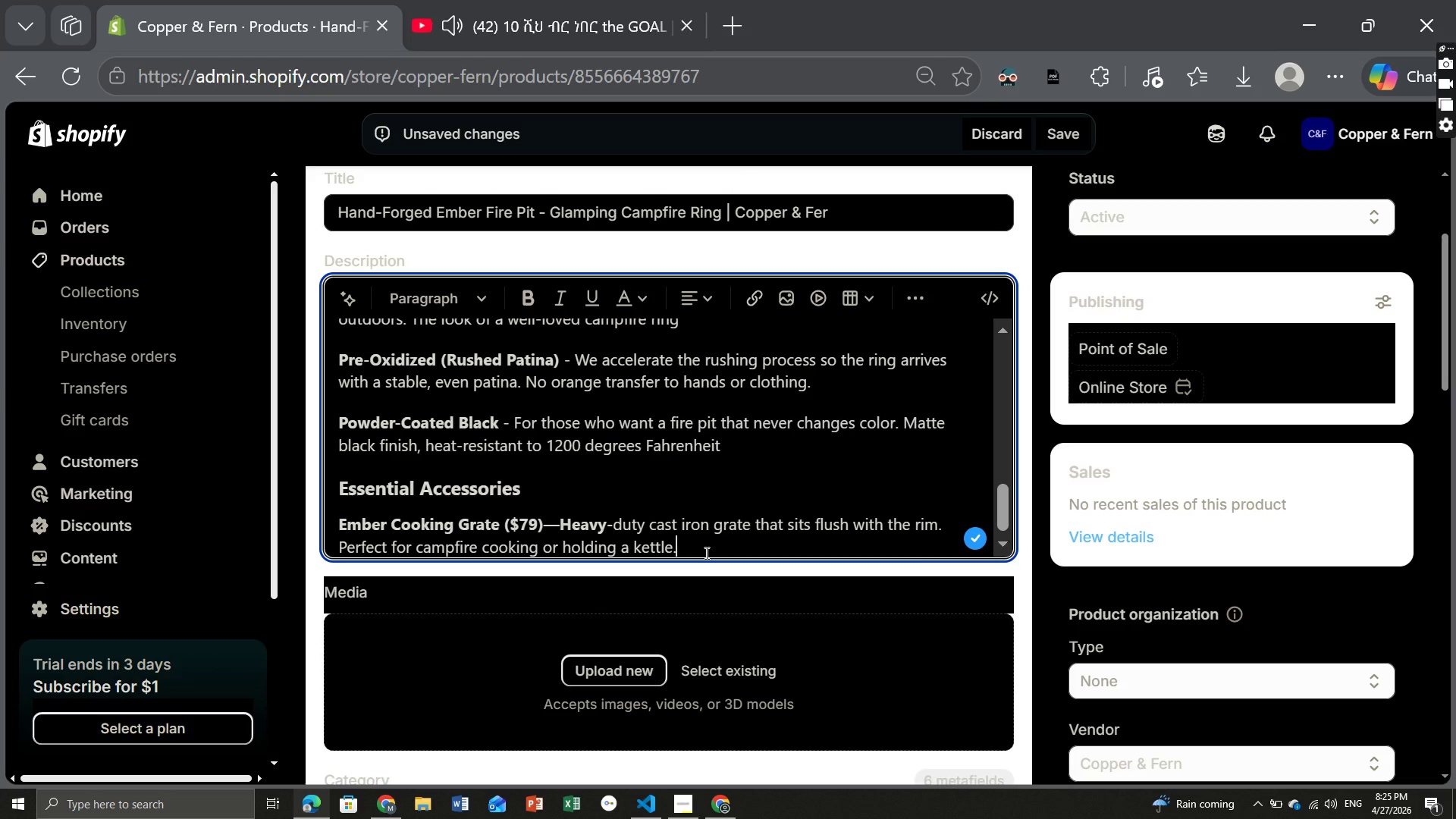 
key(Enter)
 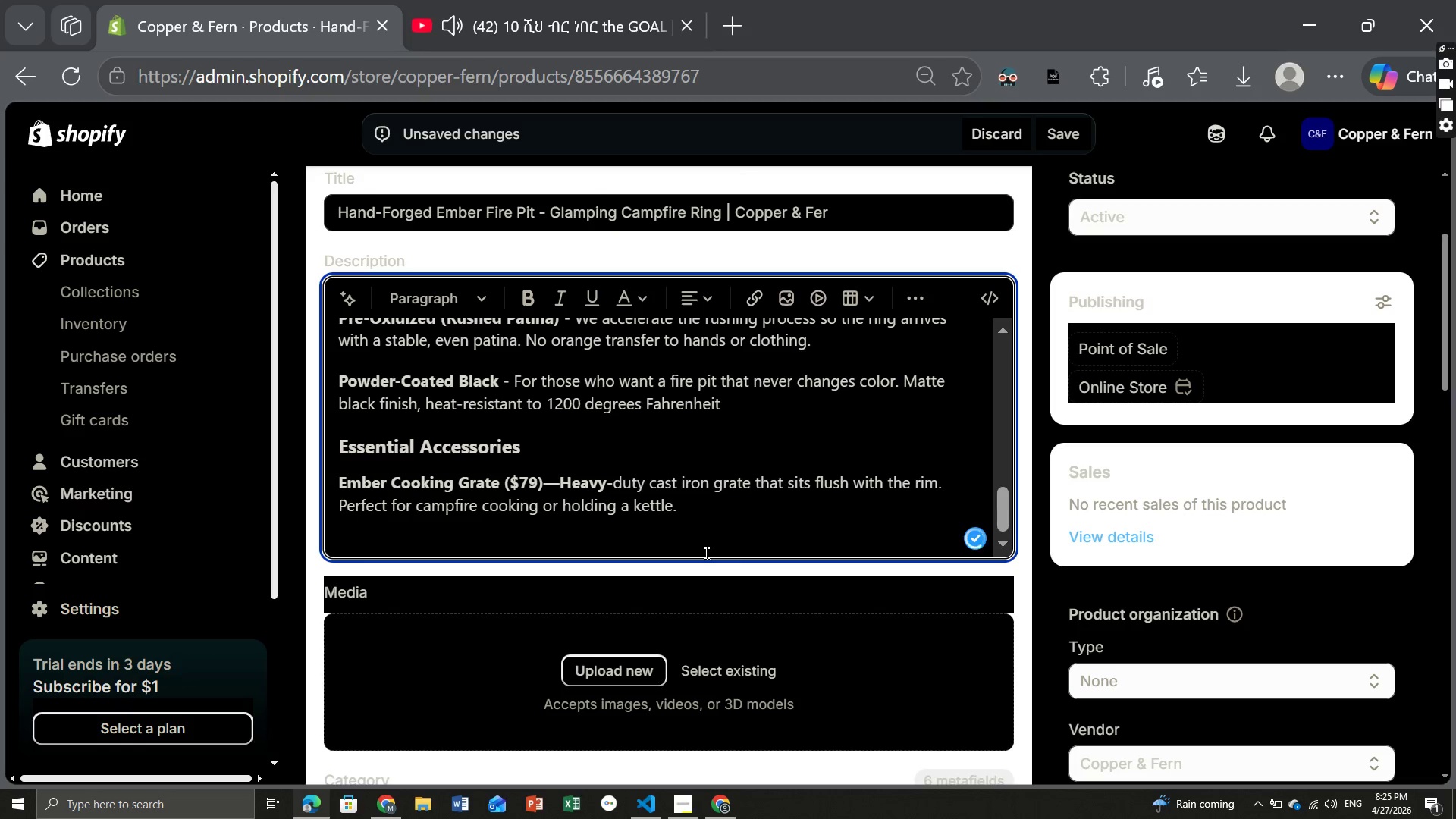 
key(Control+ControlLeft)
 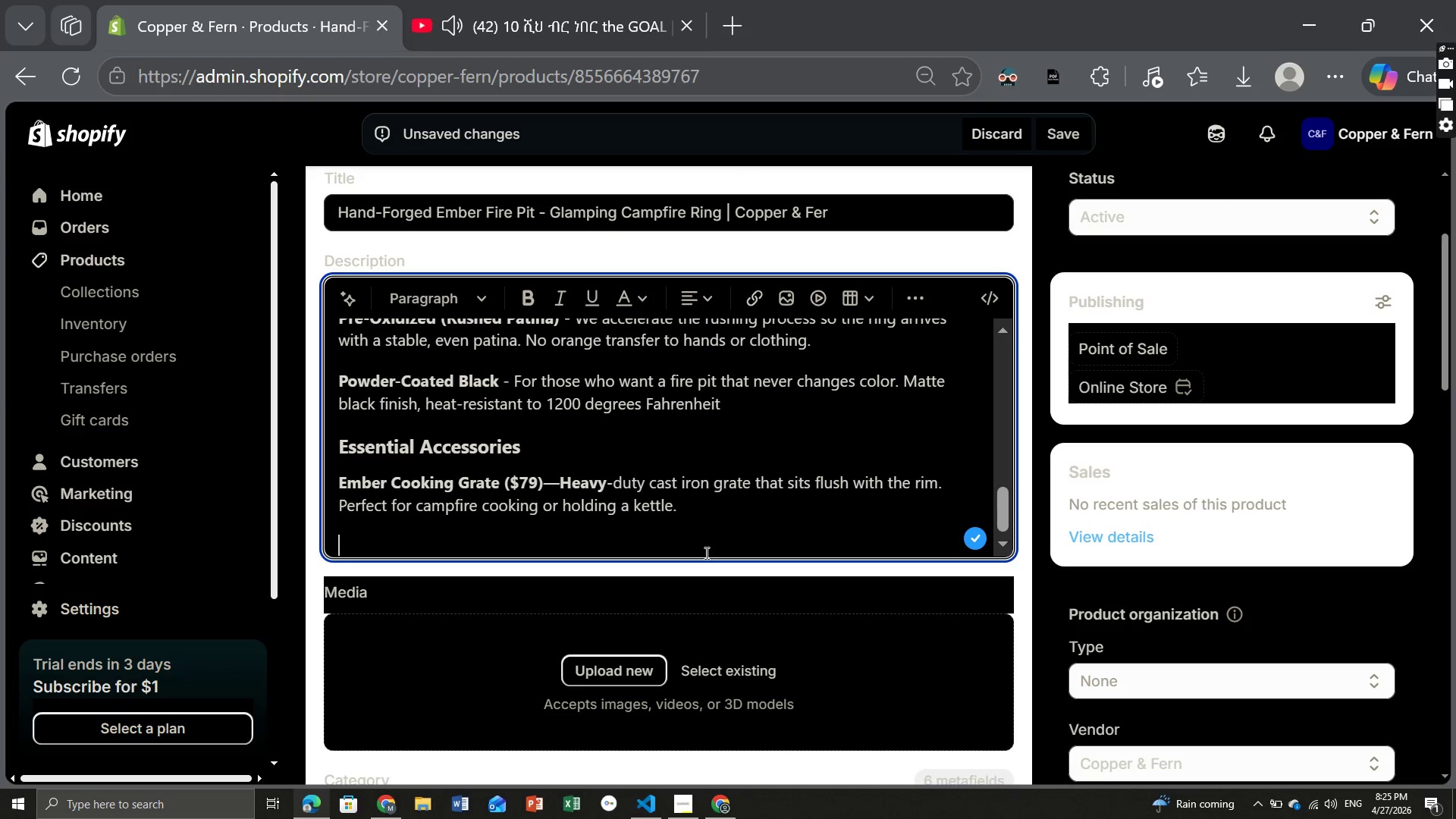 
key(Control+B)
 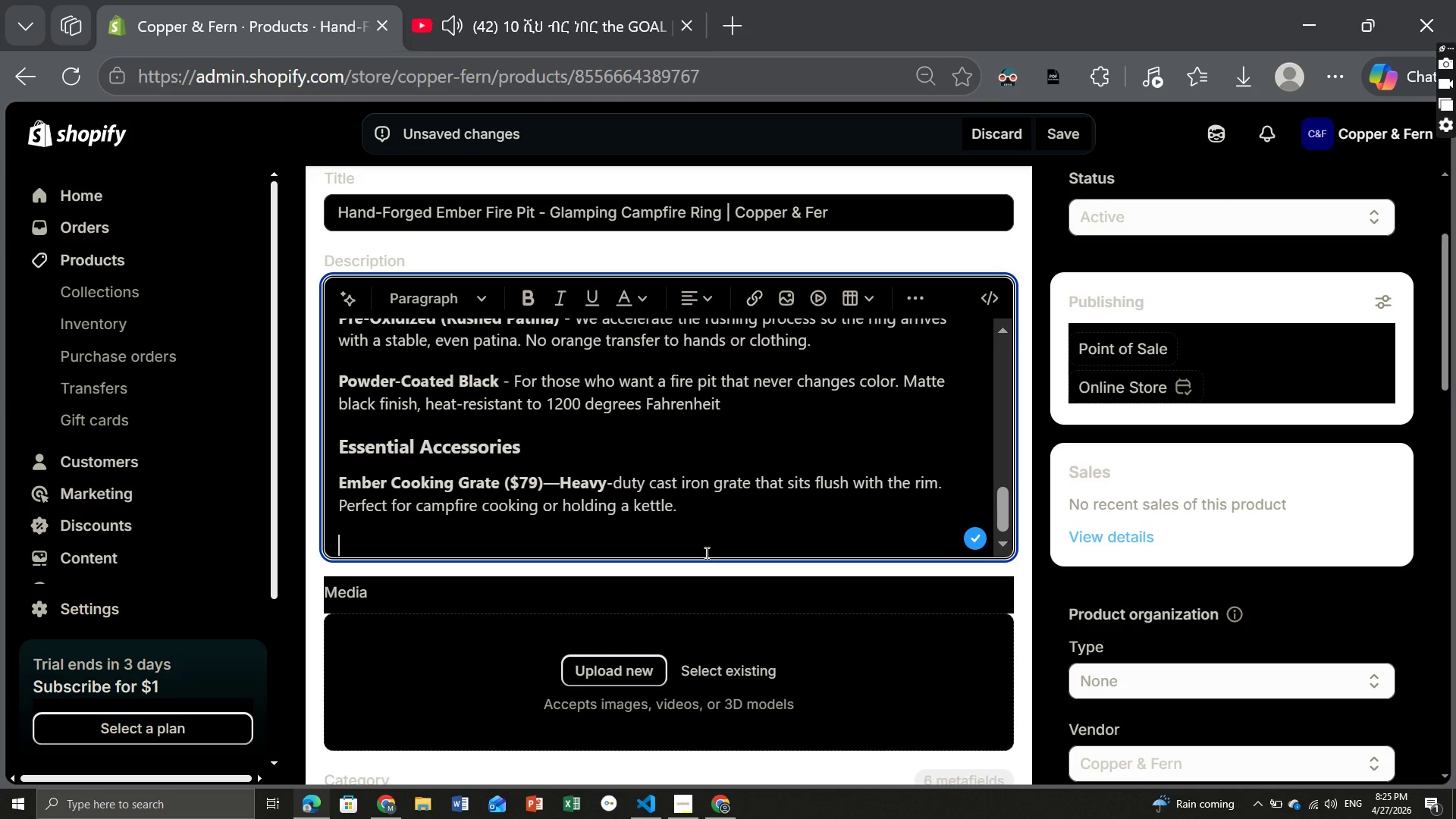 
type(Weather)
 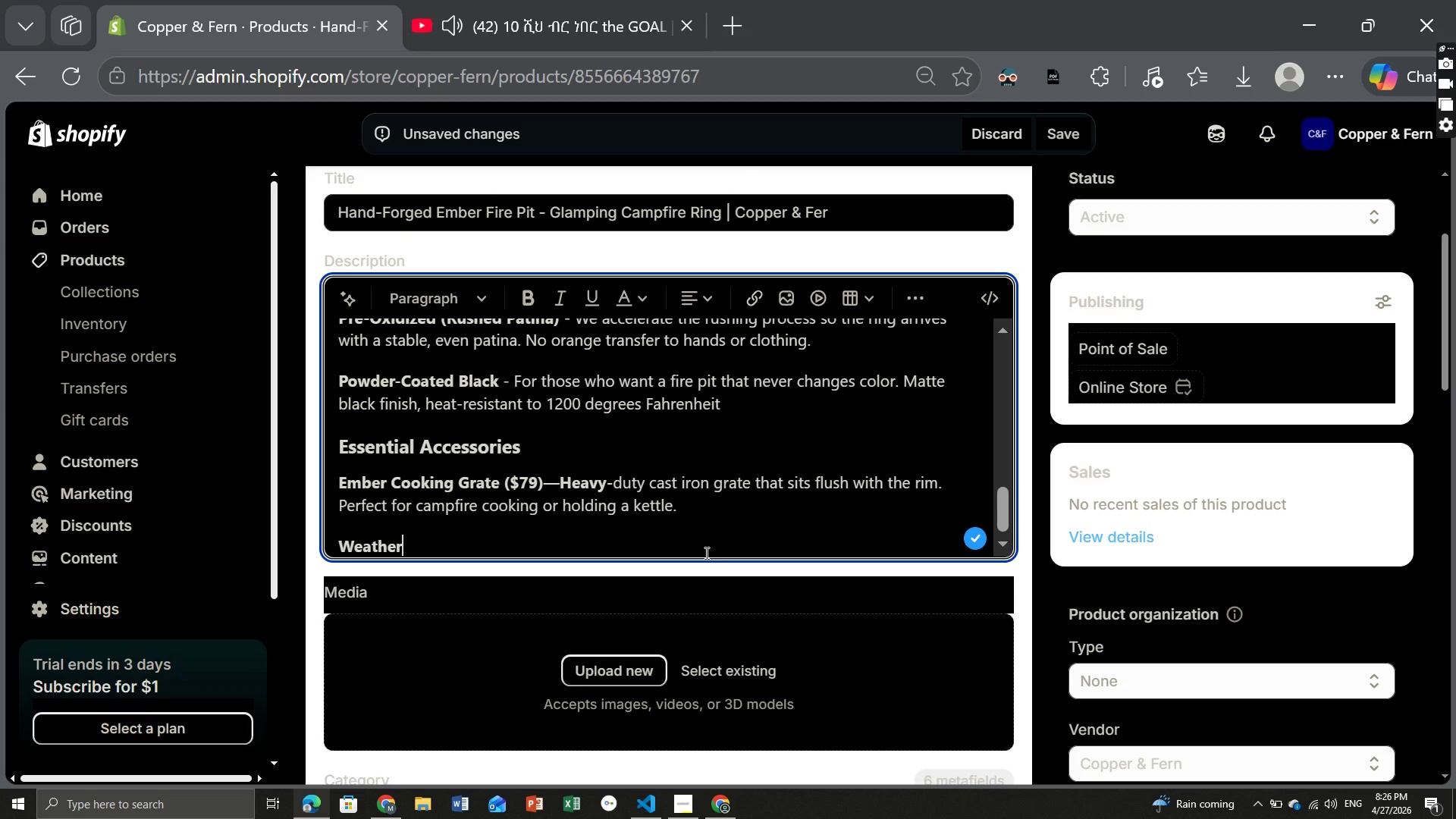 
type( Cover (49))
 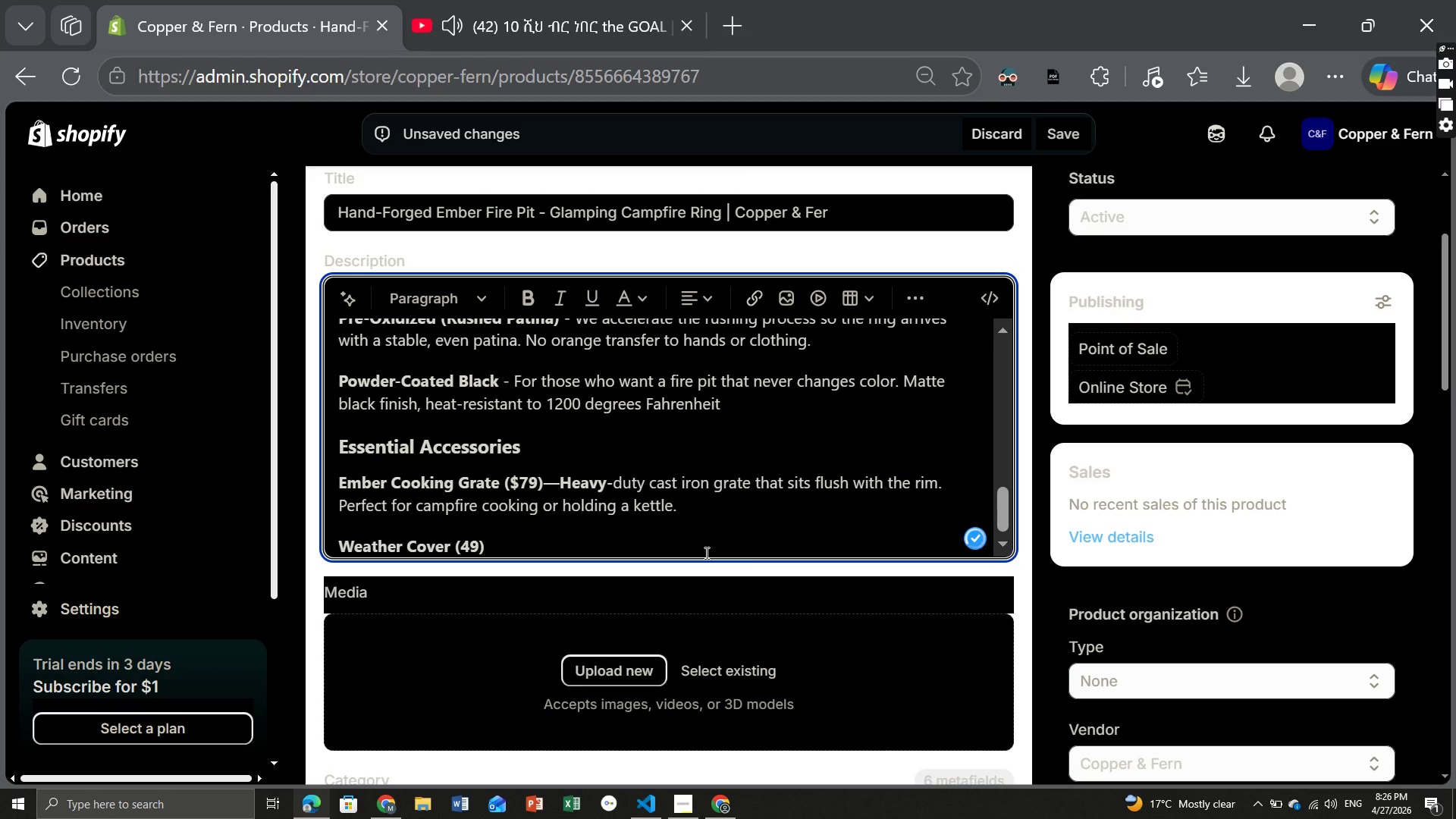 
key(ArrowLeft)
 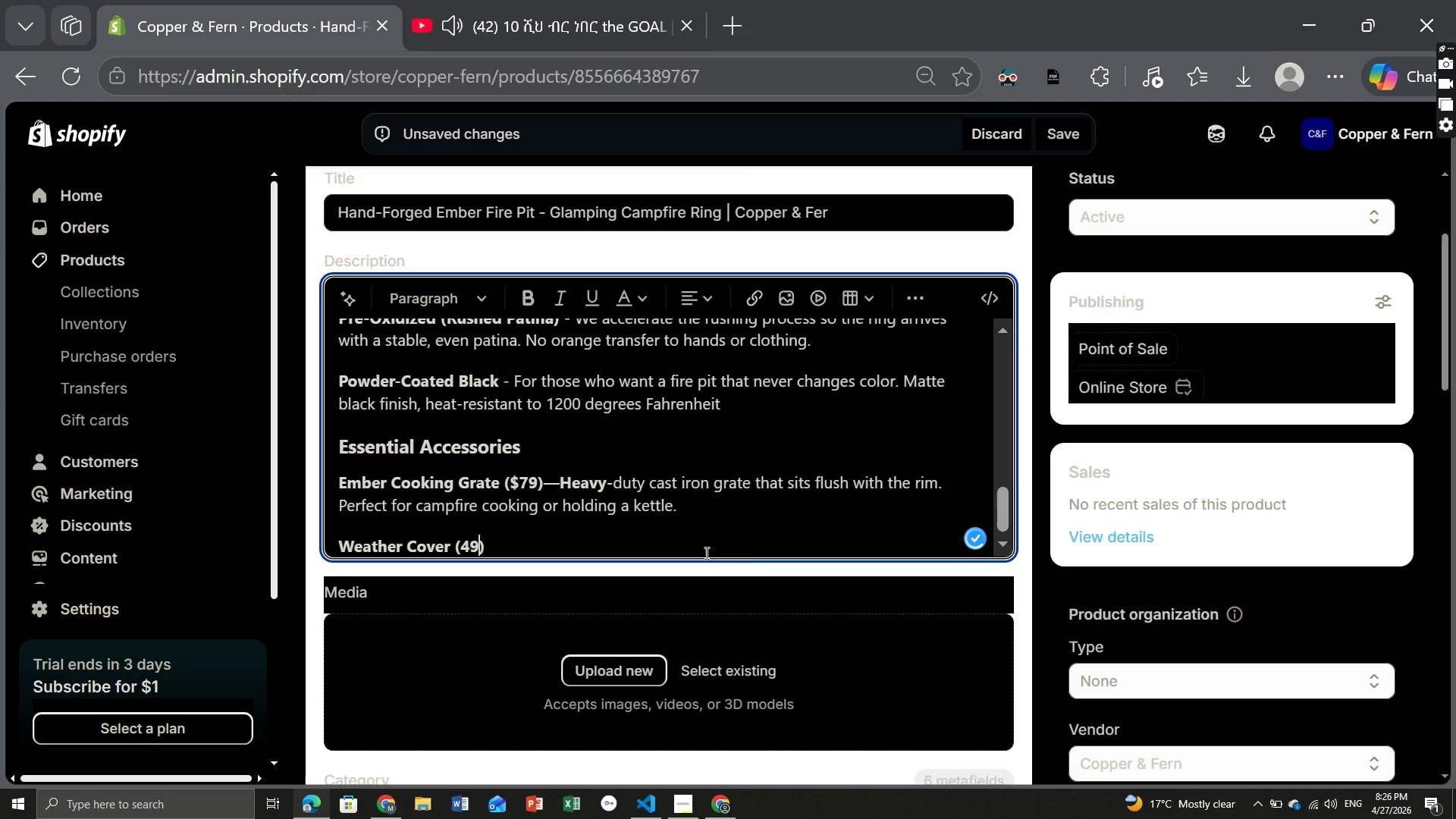 
key(ArrowLeft)
 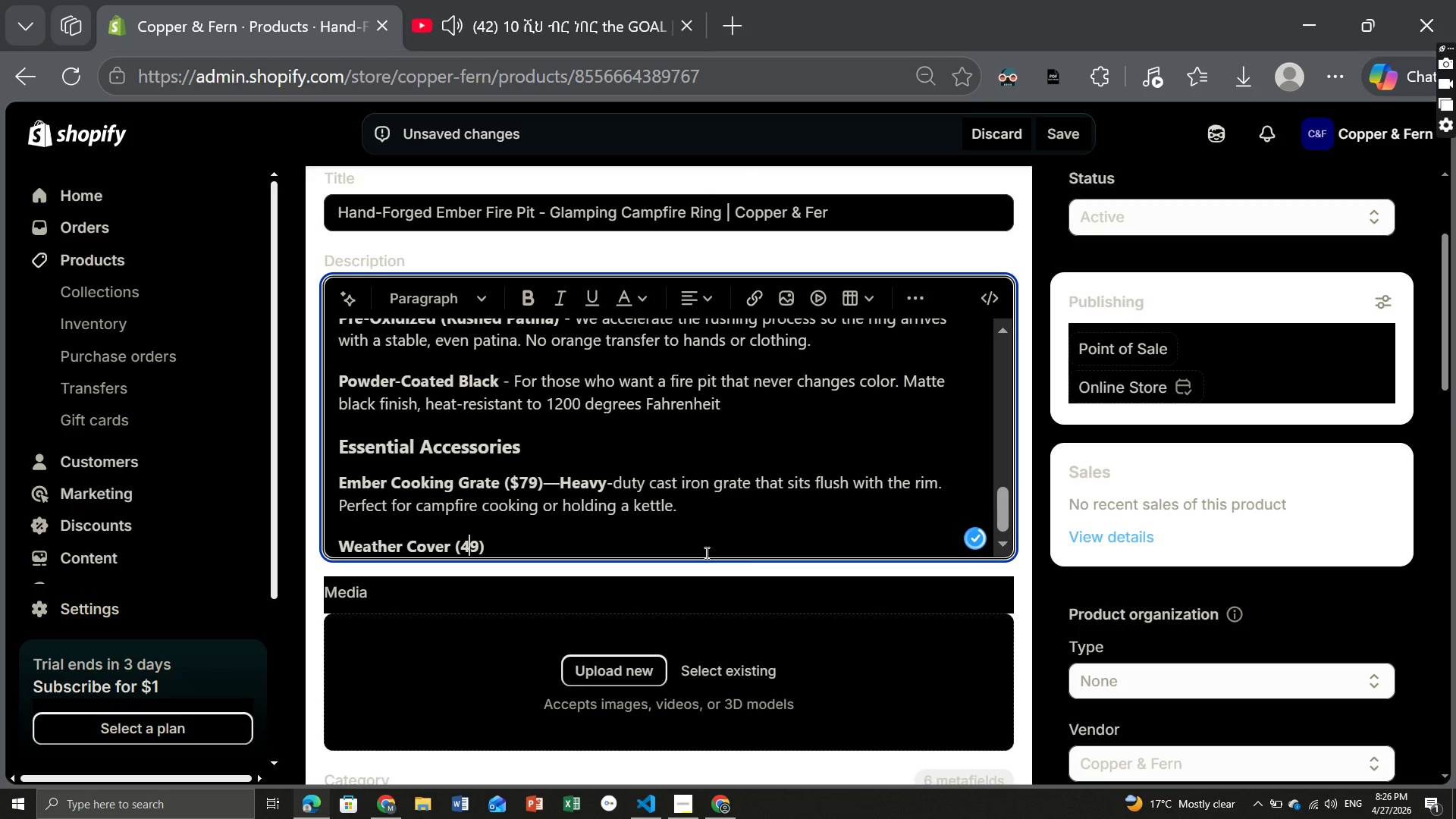 
key(ArrowLeft)
 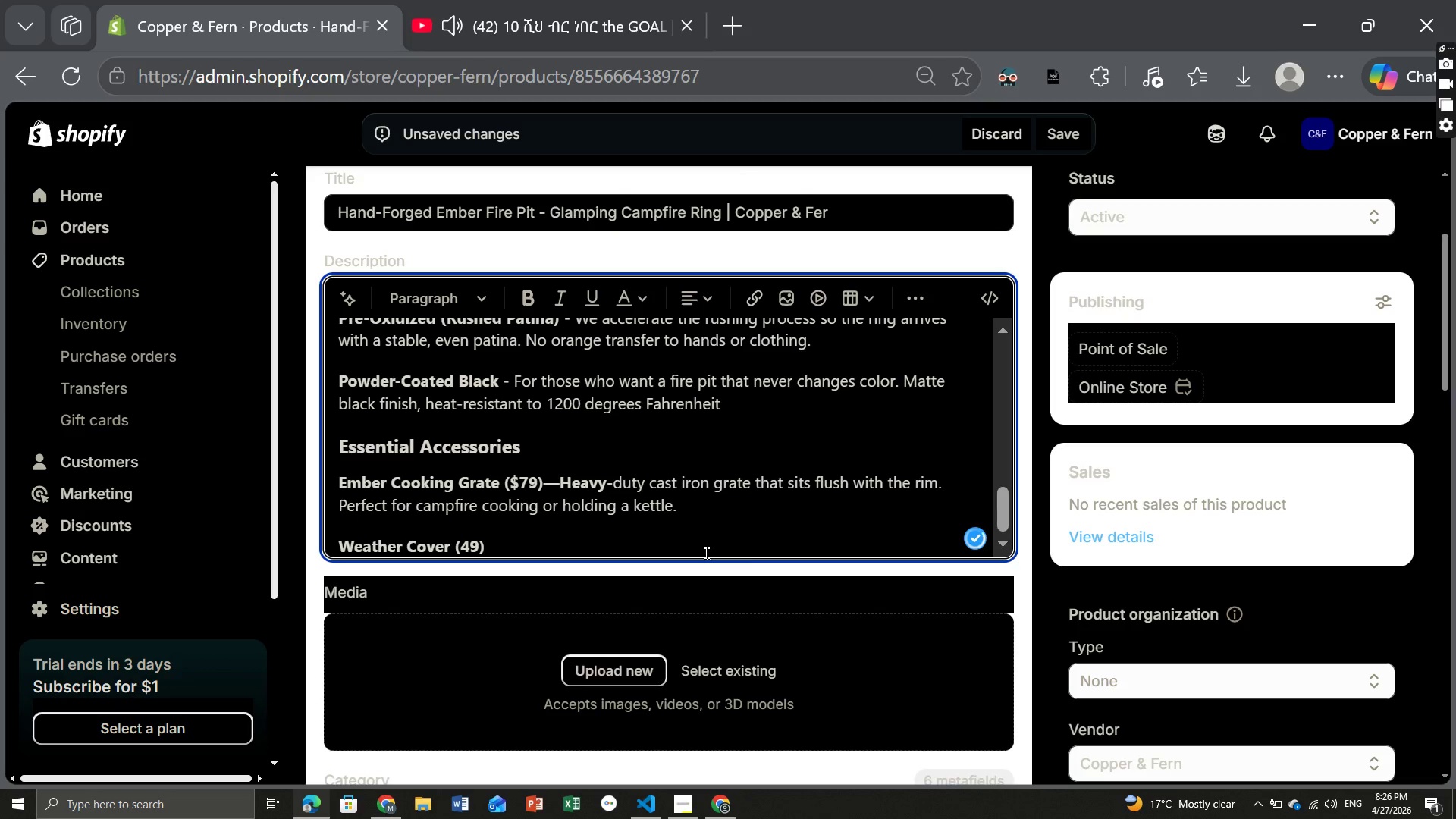 
key(Shift+4)
 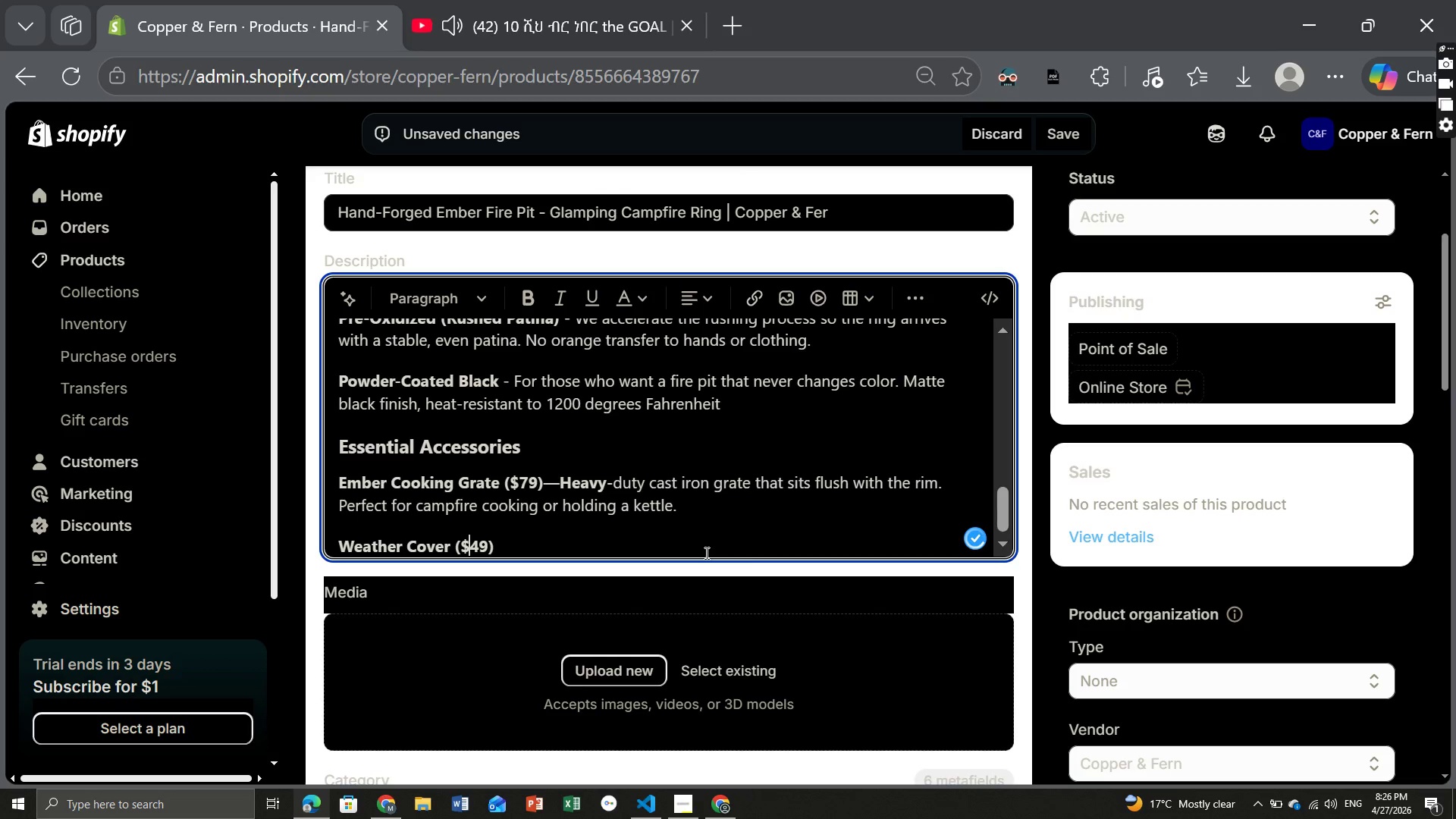 
hold_key(key=ArrowRight, duration=0.72)
 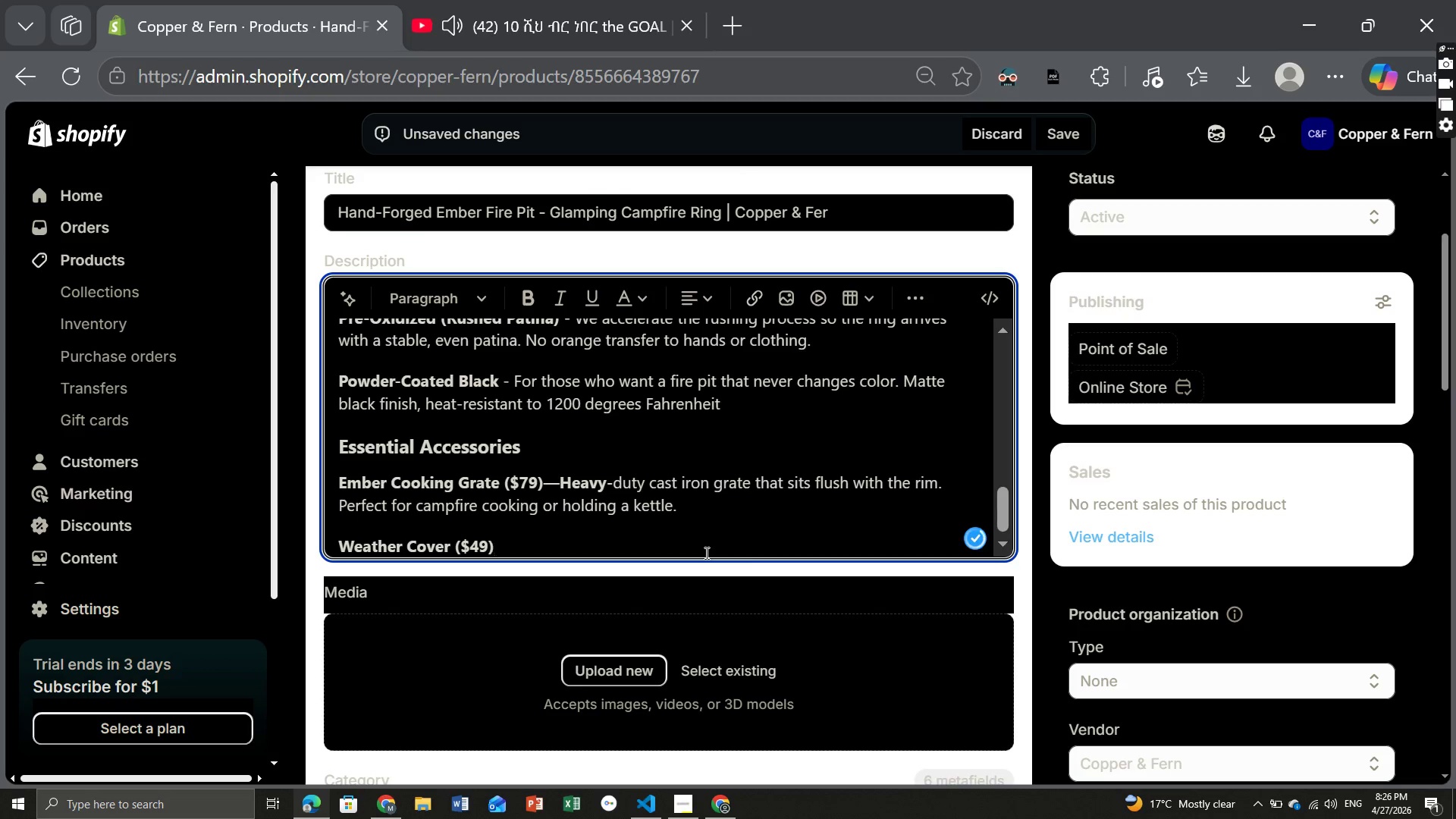 
key(Space)
 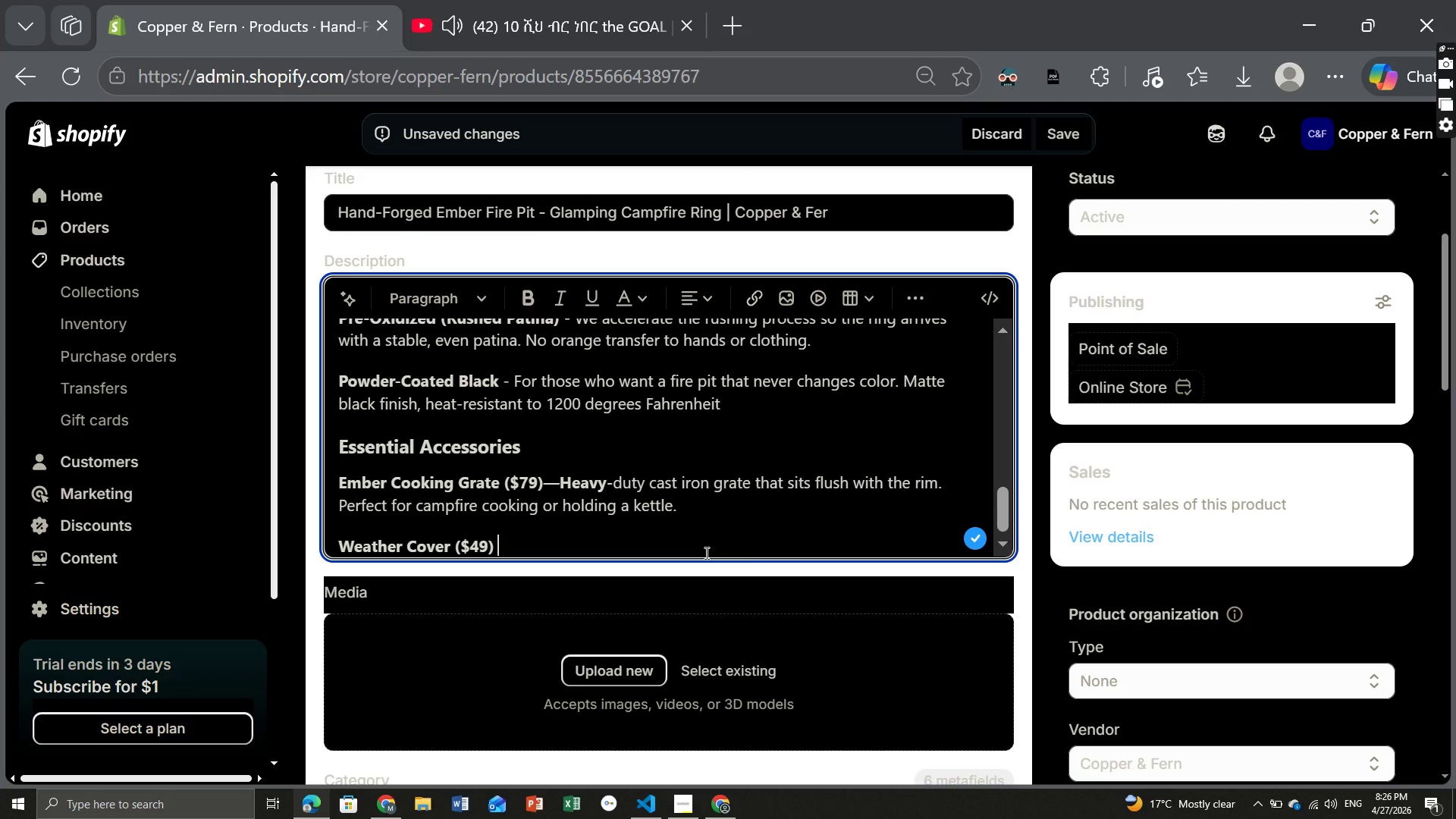 
key(Control+B)
 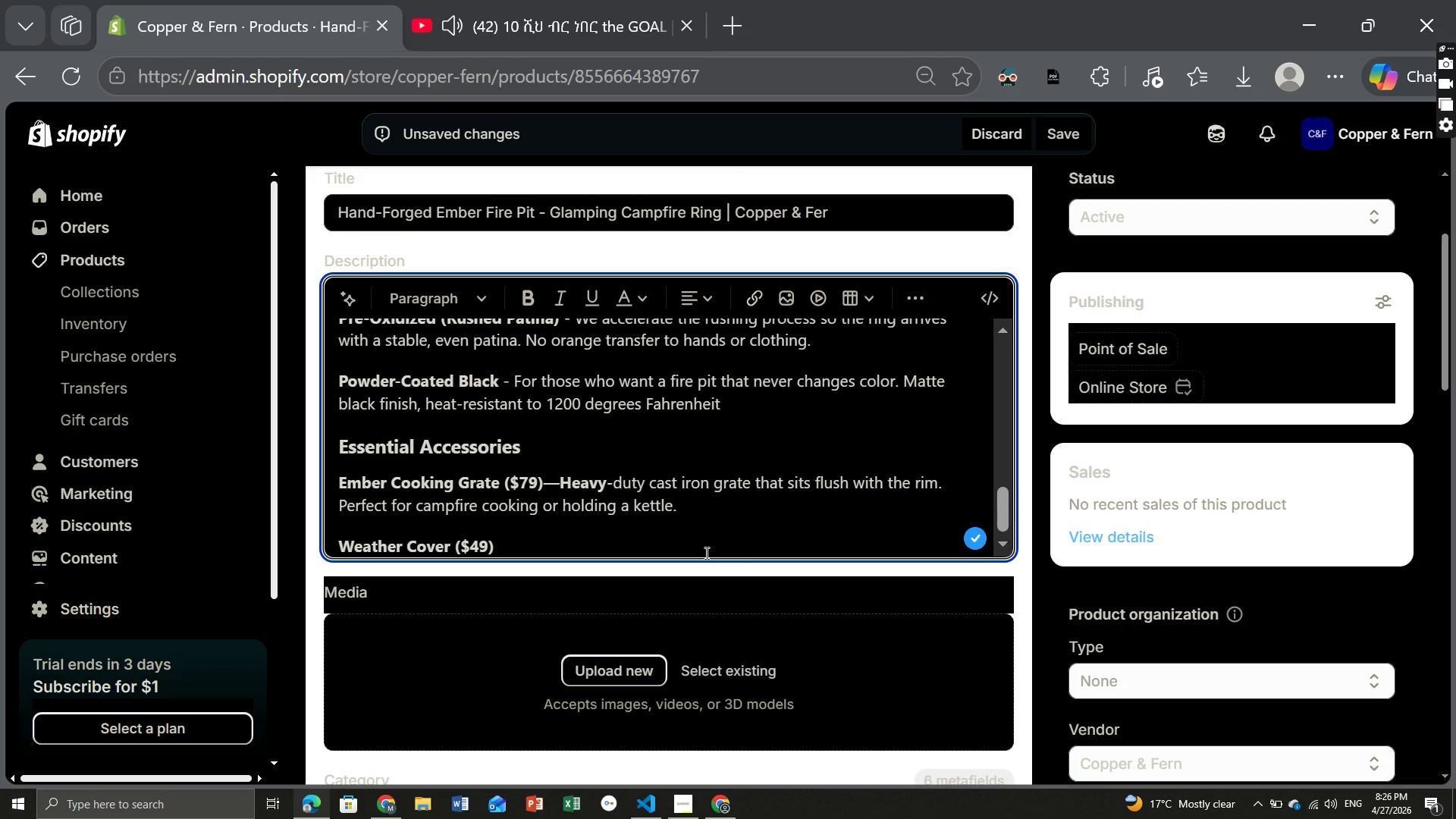 
type(-UV-resistant, waterproof canvas cover with drae)
key(Backspace)
type(r)
key(Backspace)
key(Backspace)
type(awstring,)
key(Backspace)
type(. Ec)
key(Backspace)
type(xtends the life of your fire pit signifix)
key(Backspace)
type(cantly.)
 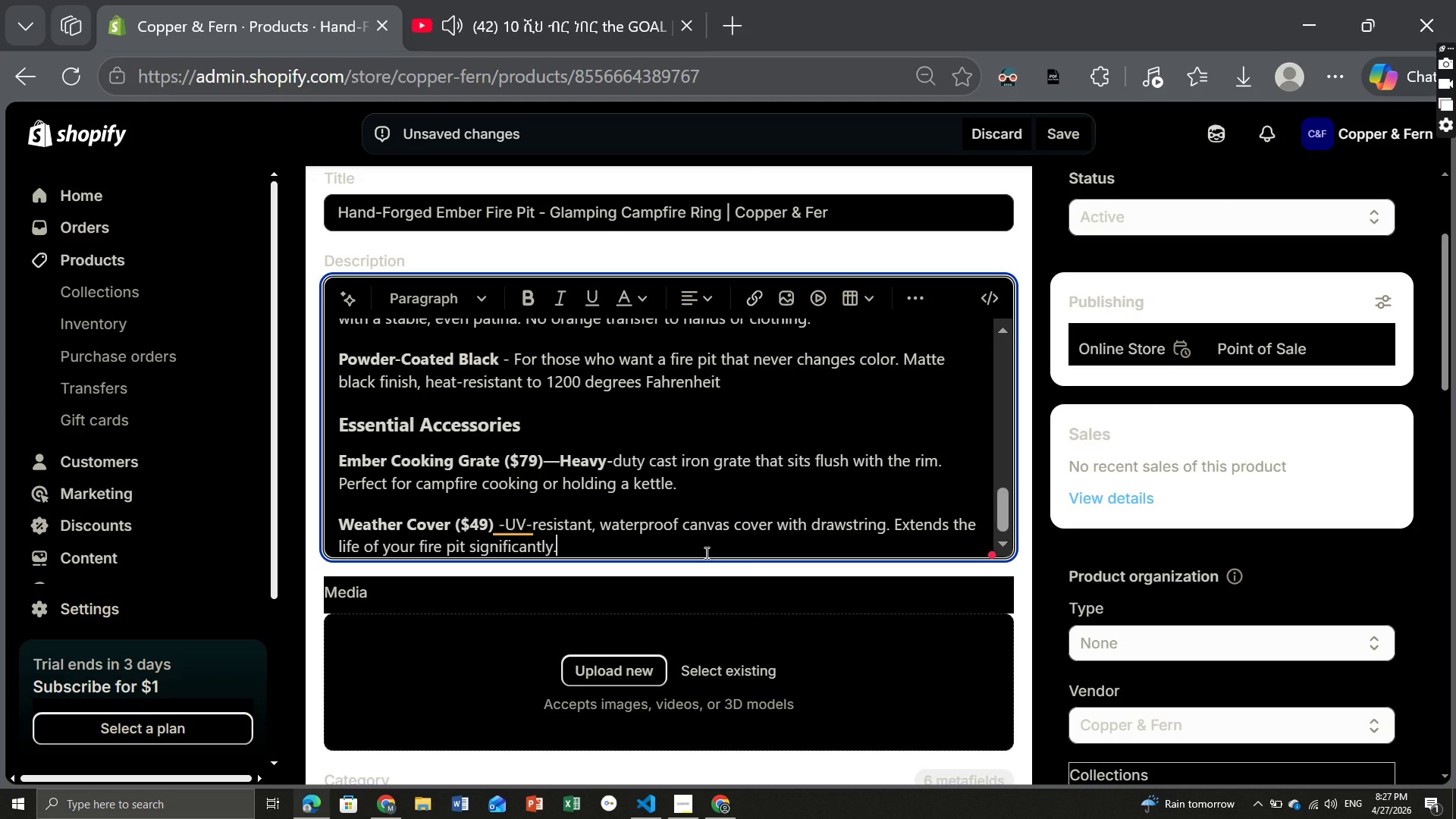 
key(Enter)
 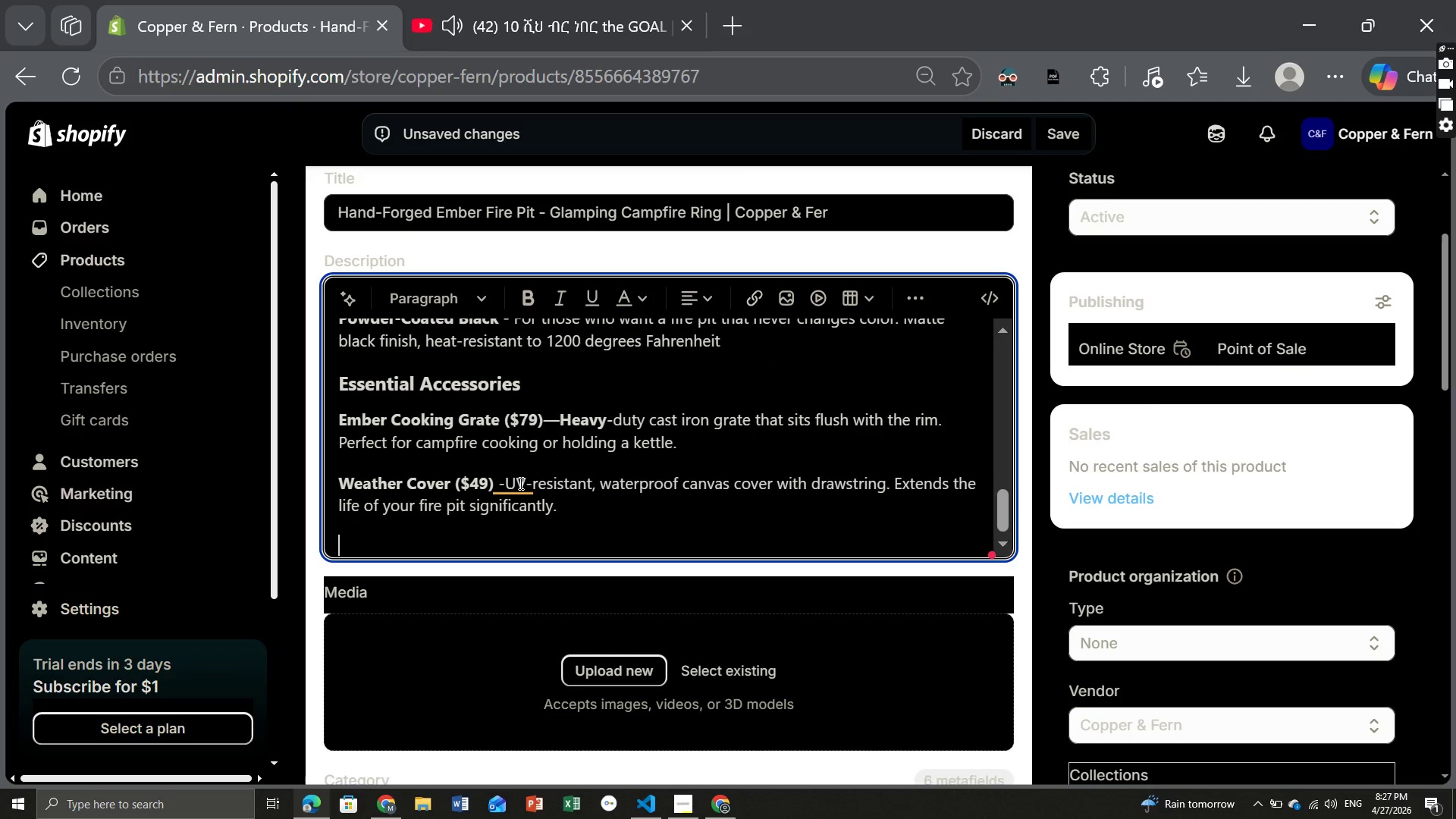 
left_click([522, 482])
 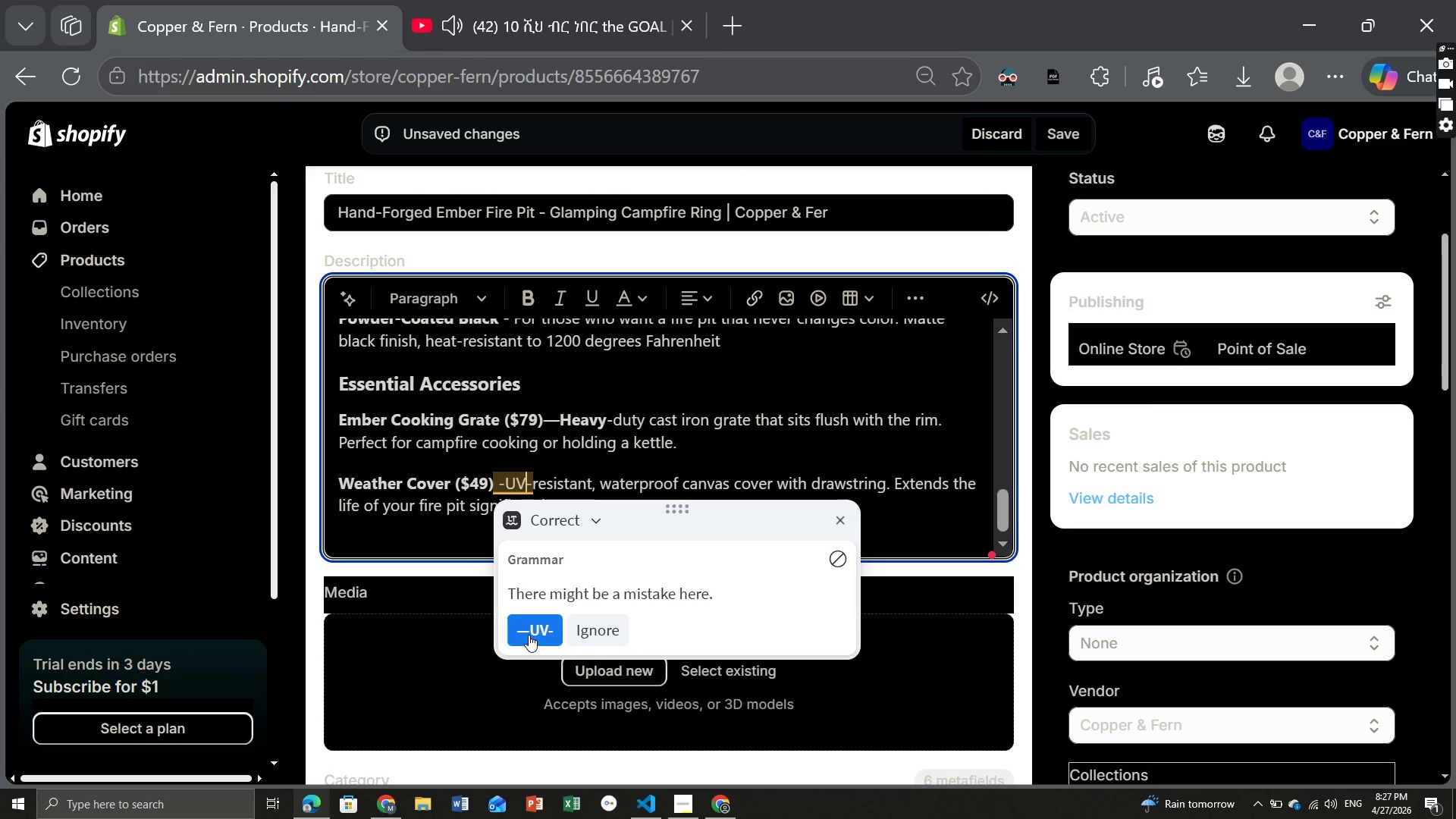 
left_click([529, 628])
 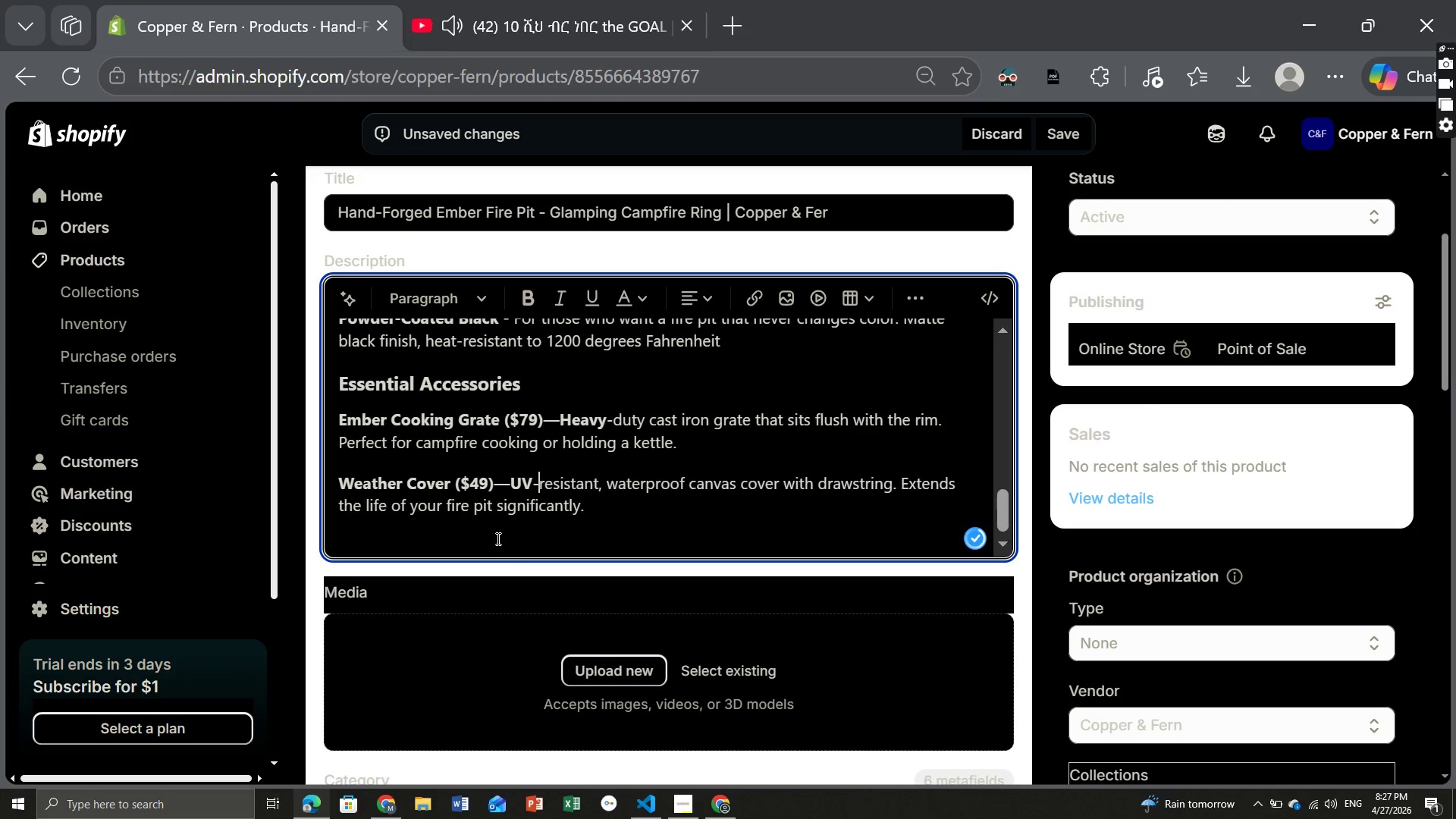 
left_click([485, 529])
 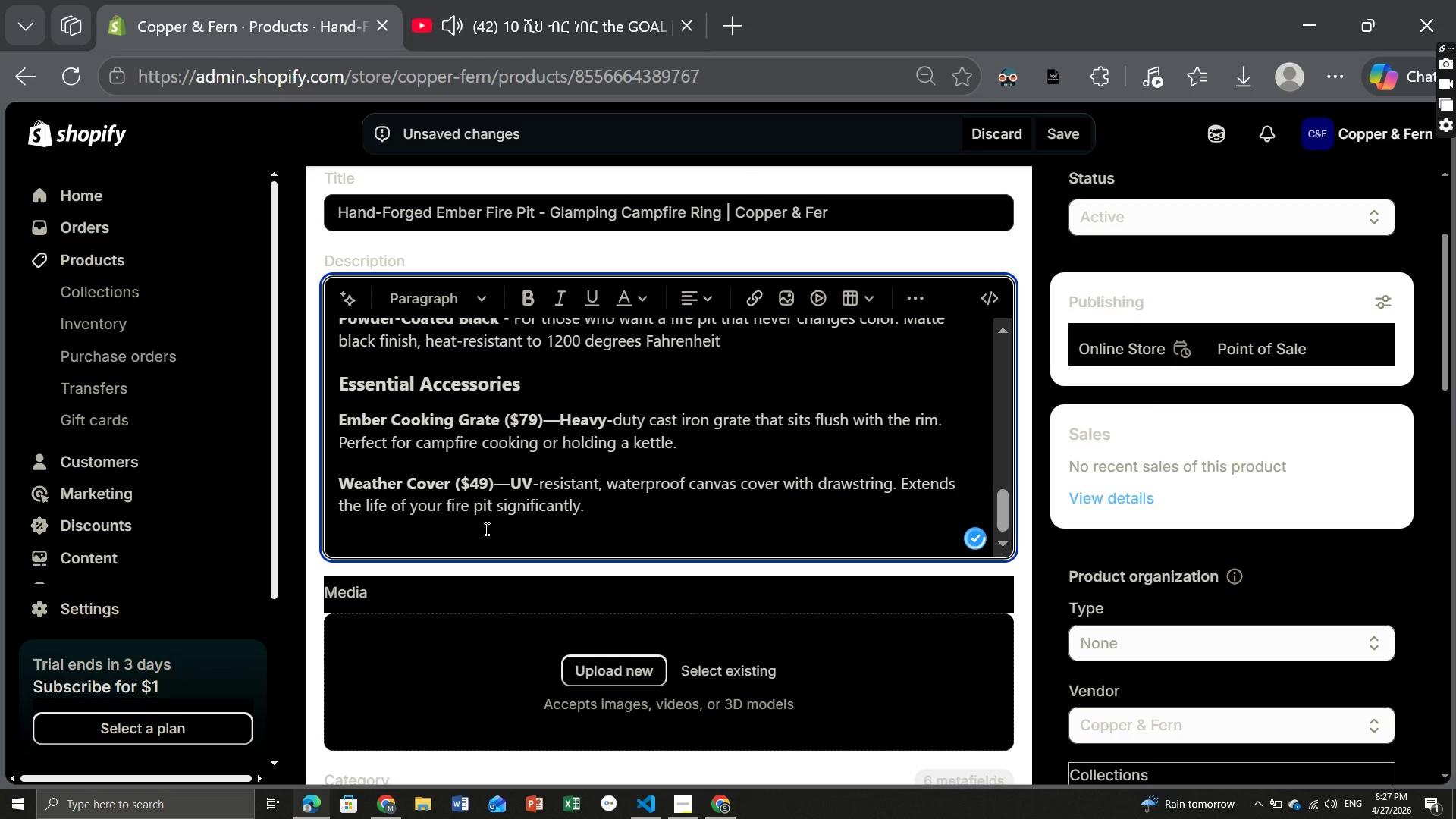 
key(Control+B)
 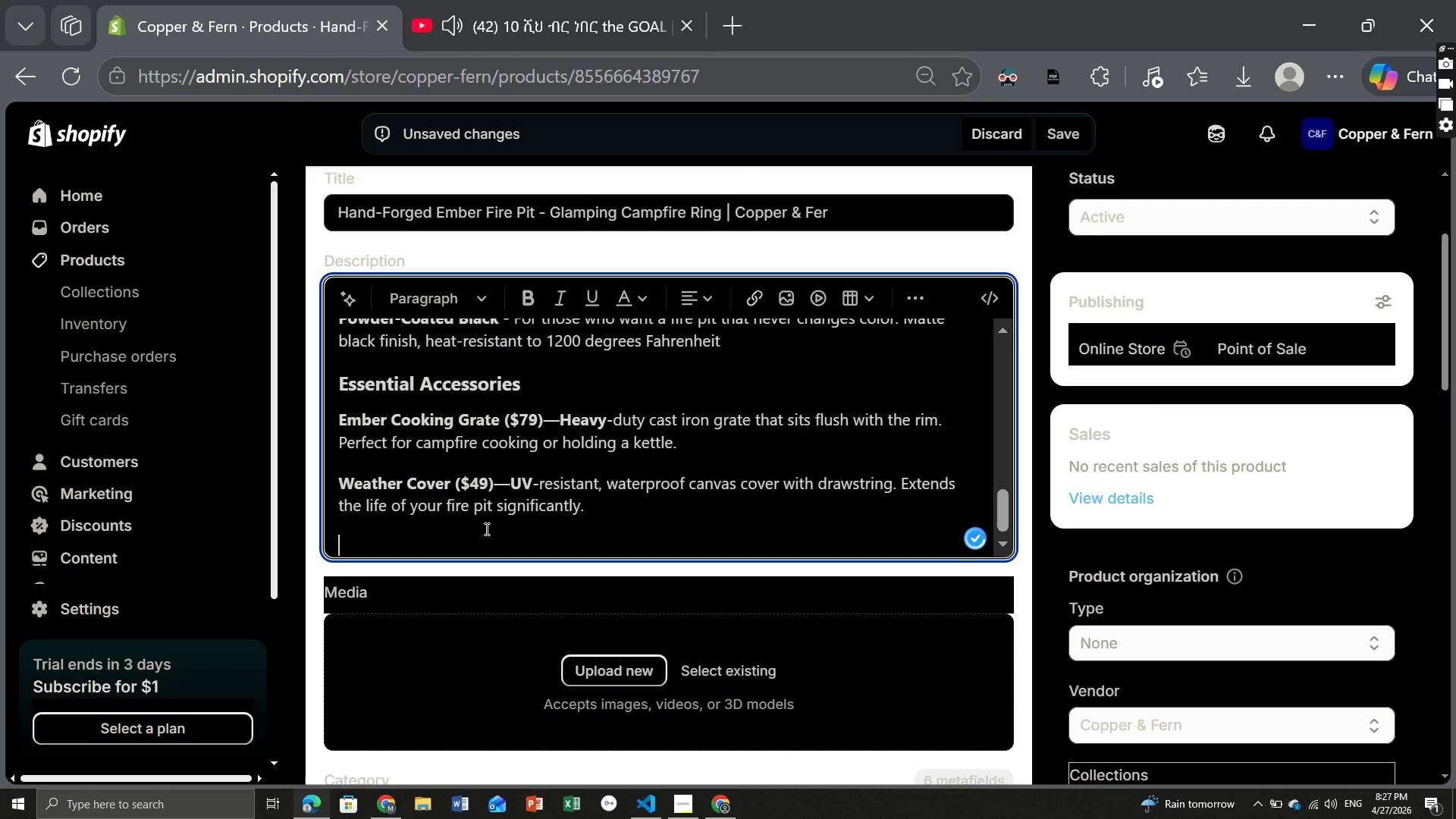 
type(Lead time: )
 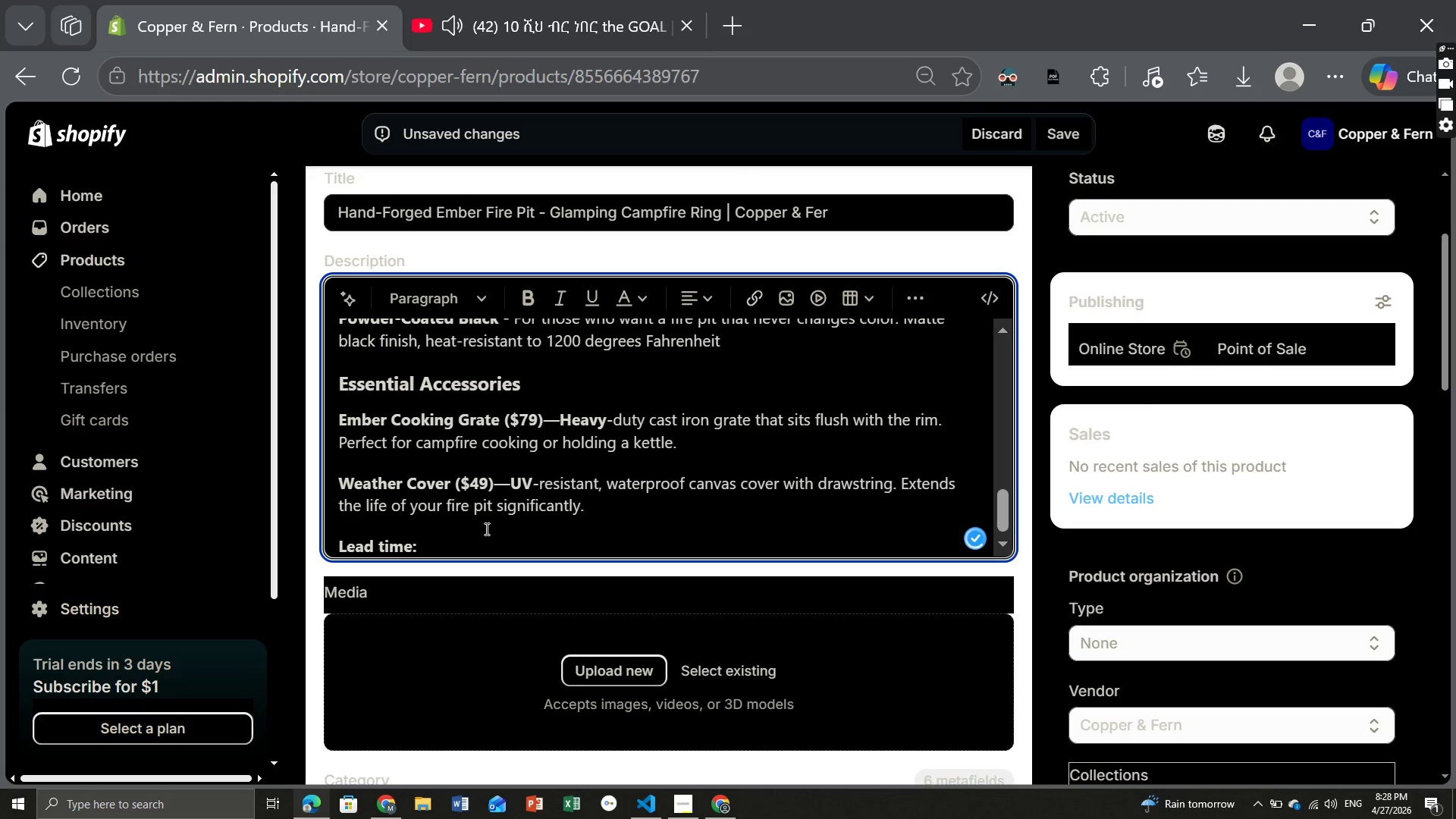 
key(Control+B)
 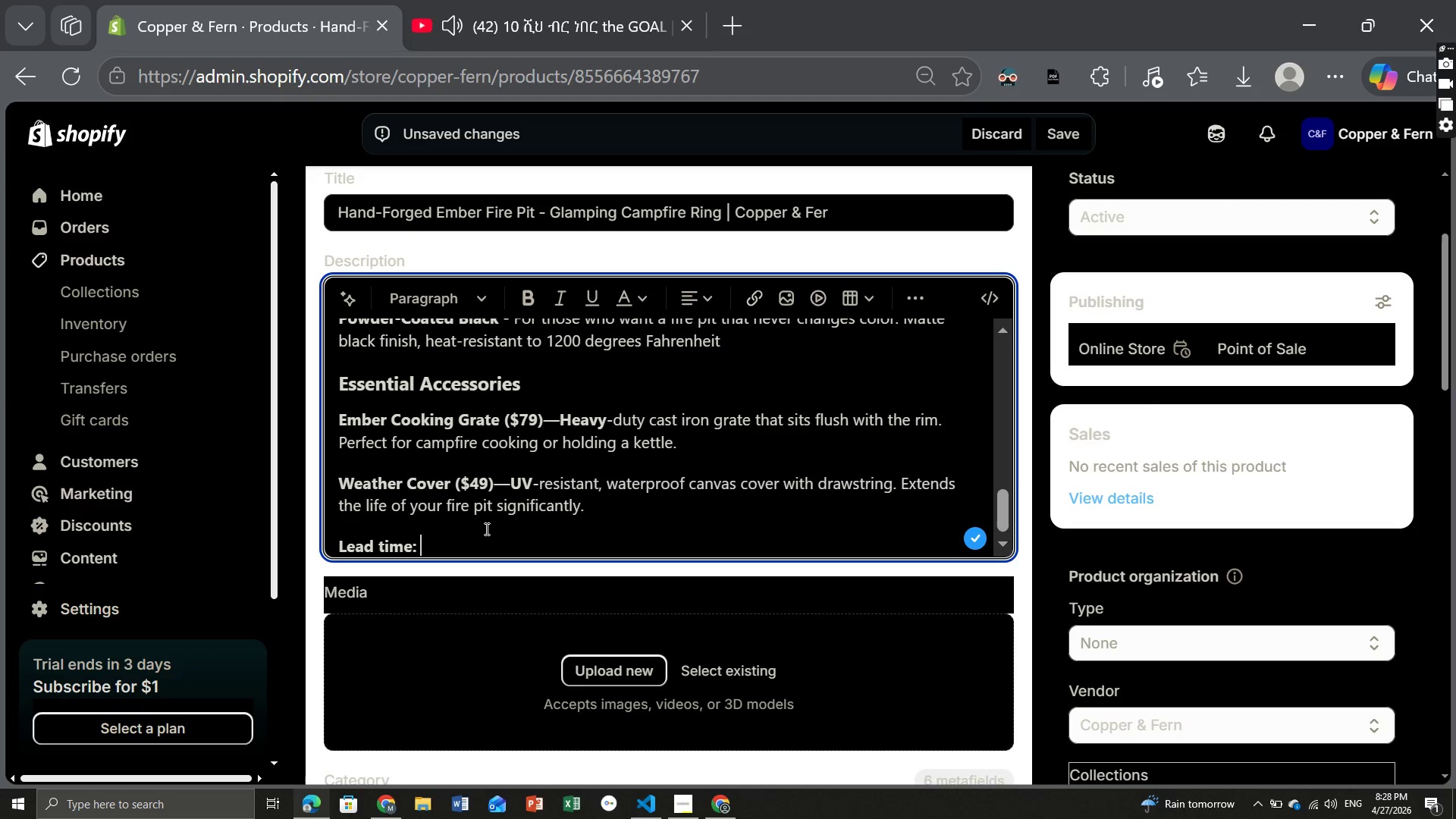 
type( )
key(Backspace)
type(m)
key(Backspace)
type(Made)
key(Backspace)
key(Backspace)
key(Backspace)
key(Backspace)
 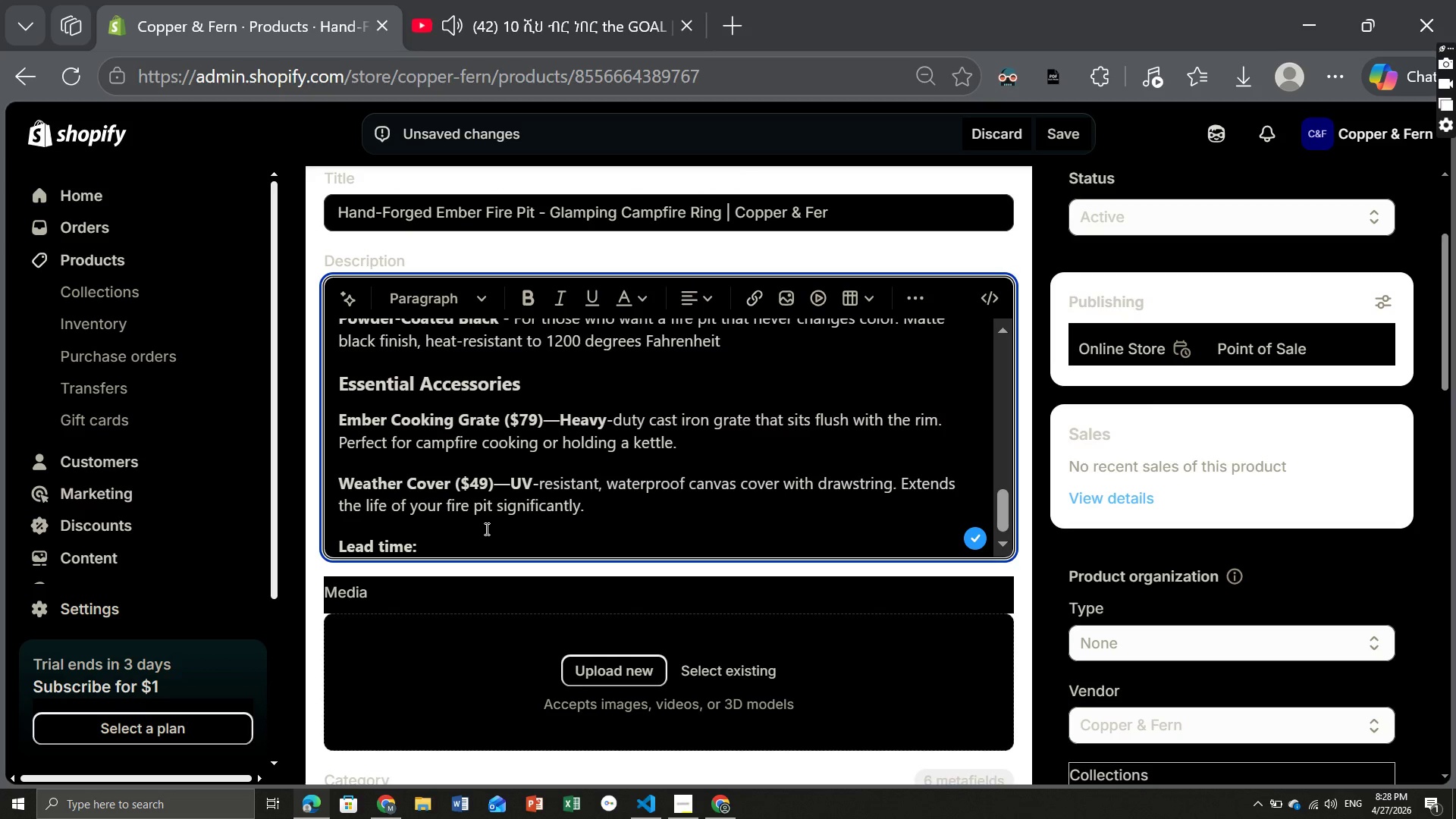 
key(Control+B)
 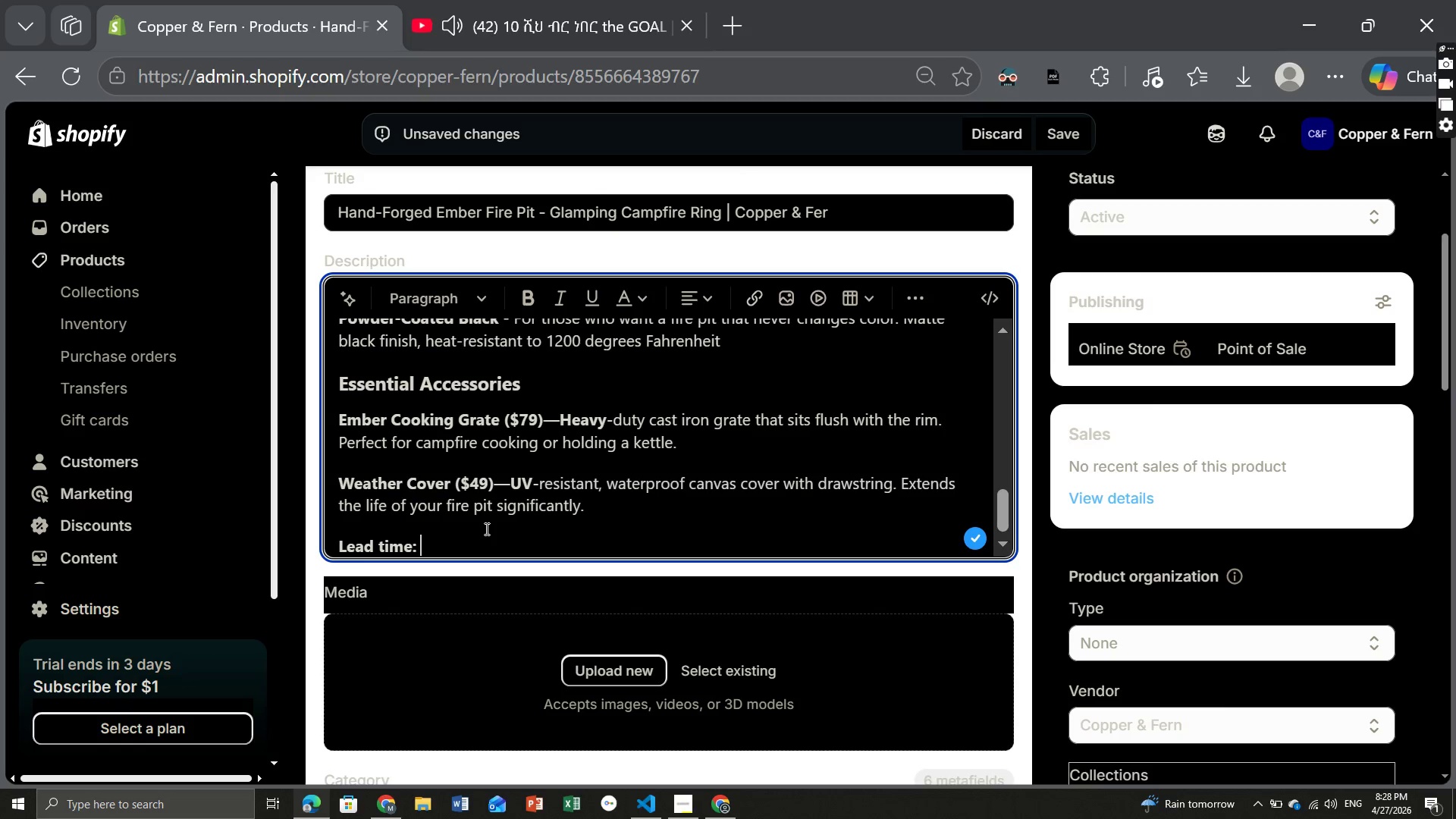 
type(Made to )
 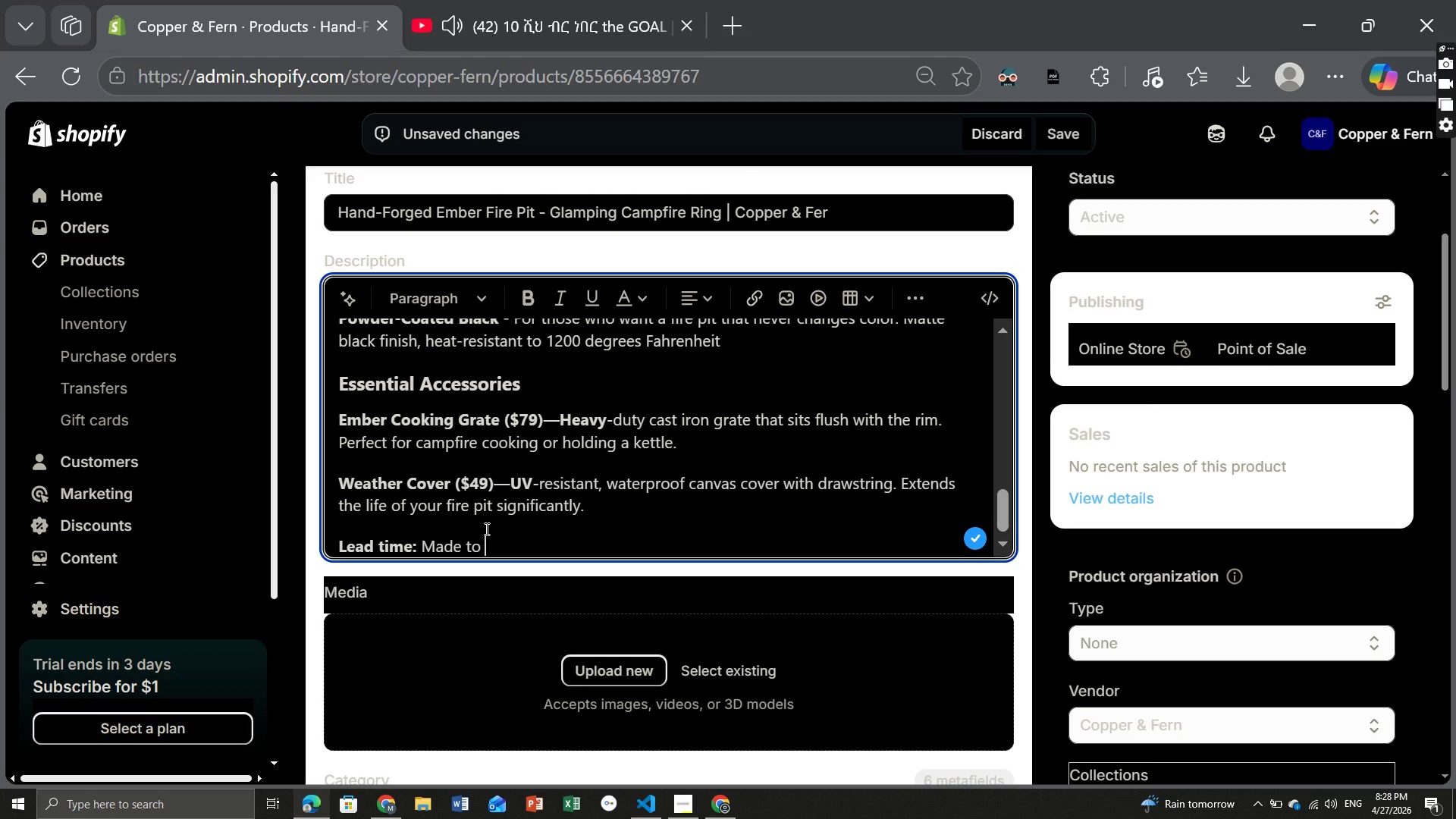 
wait(8.28)
 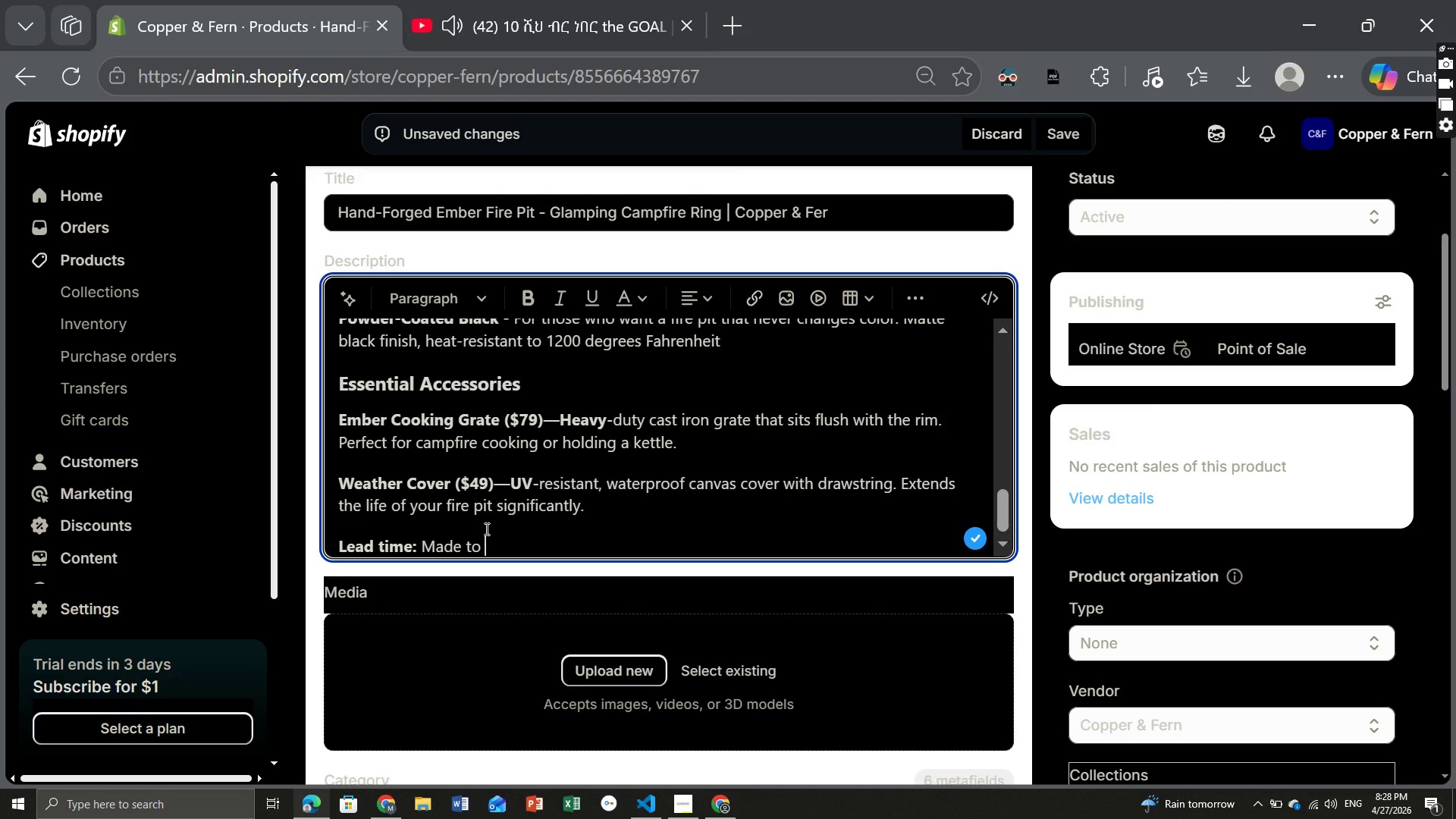 
type(order. 10-14 business days for raw Corten. 14-21 days for pre-oxidized or powere)
key(Backspace)
key(Backspace)
key(Backspace)
type(der-coated.)
 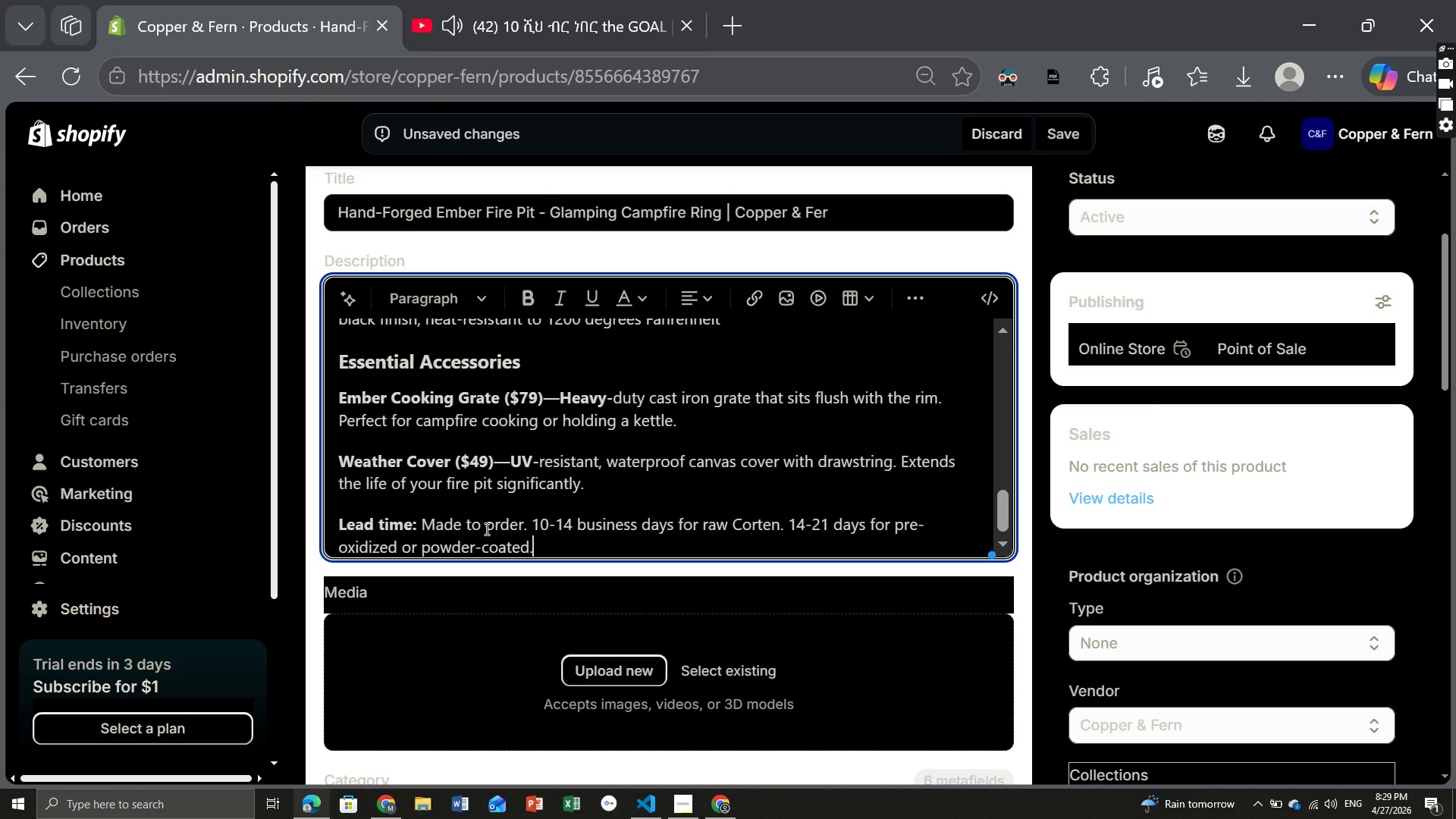 
key(Enter)
 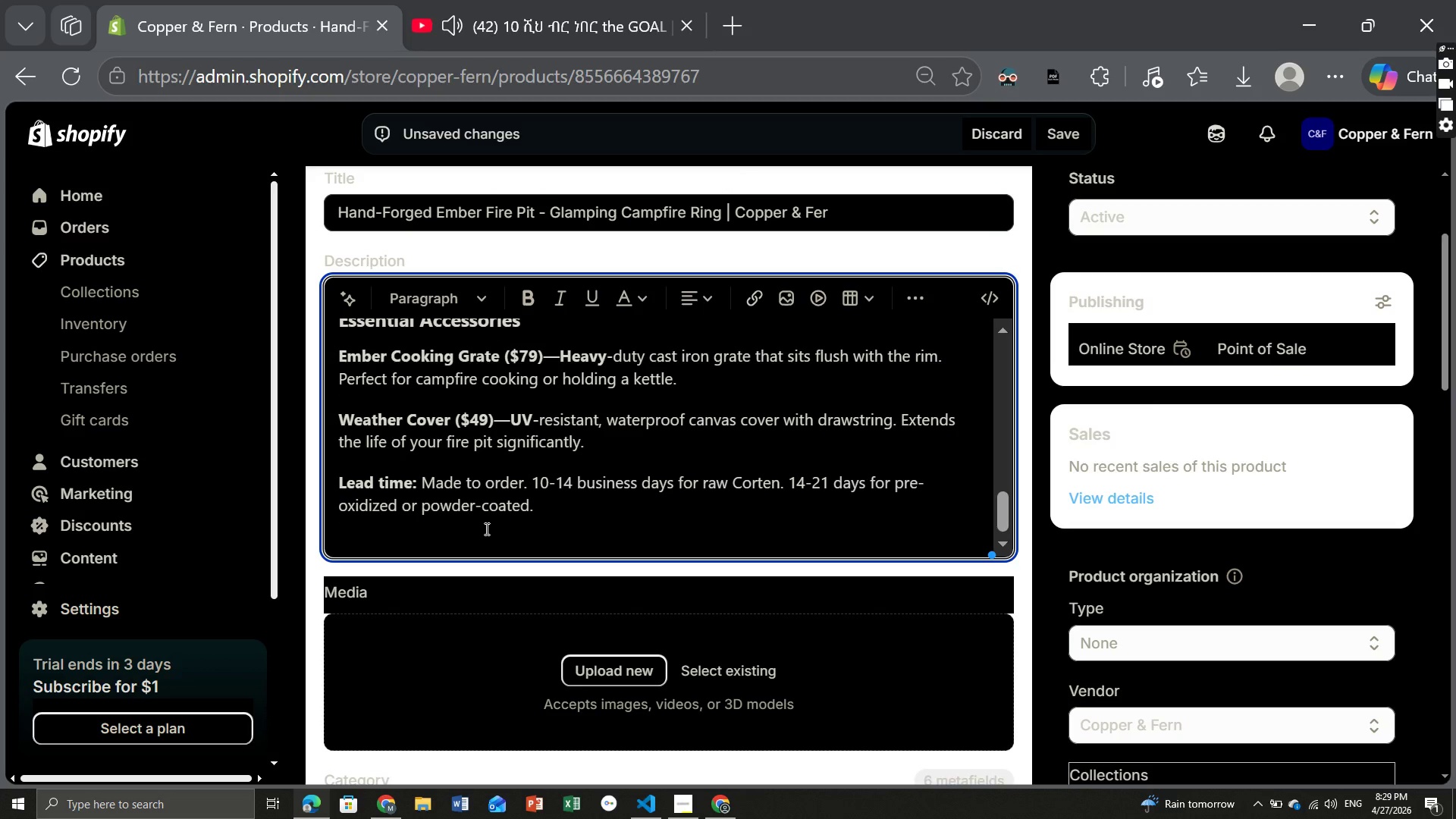 
key(CapsLock)
 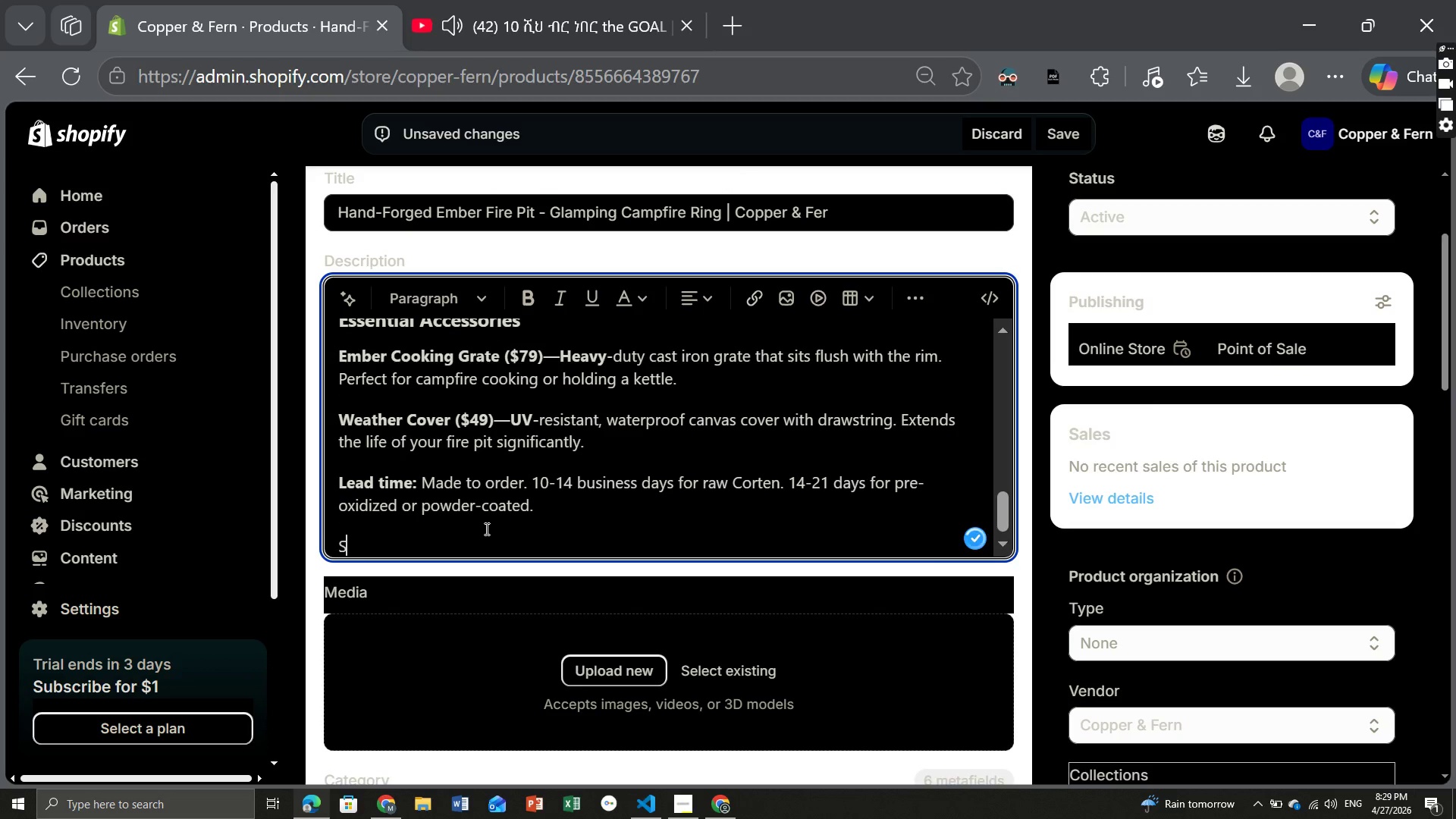 
key(S)
 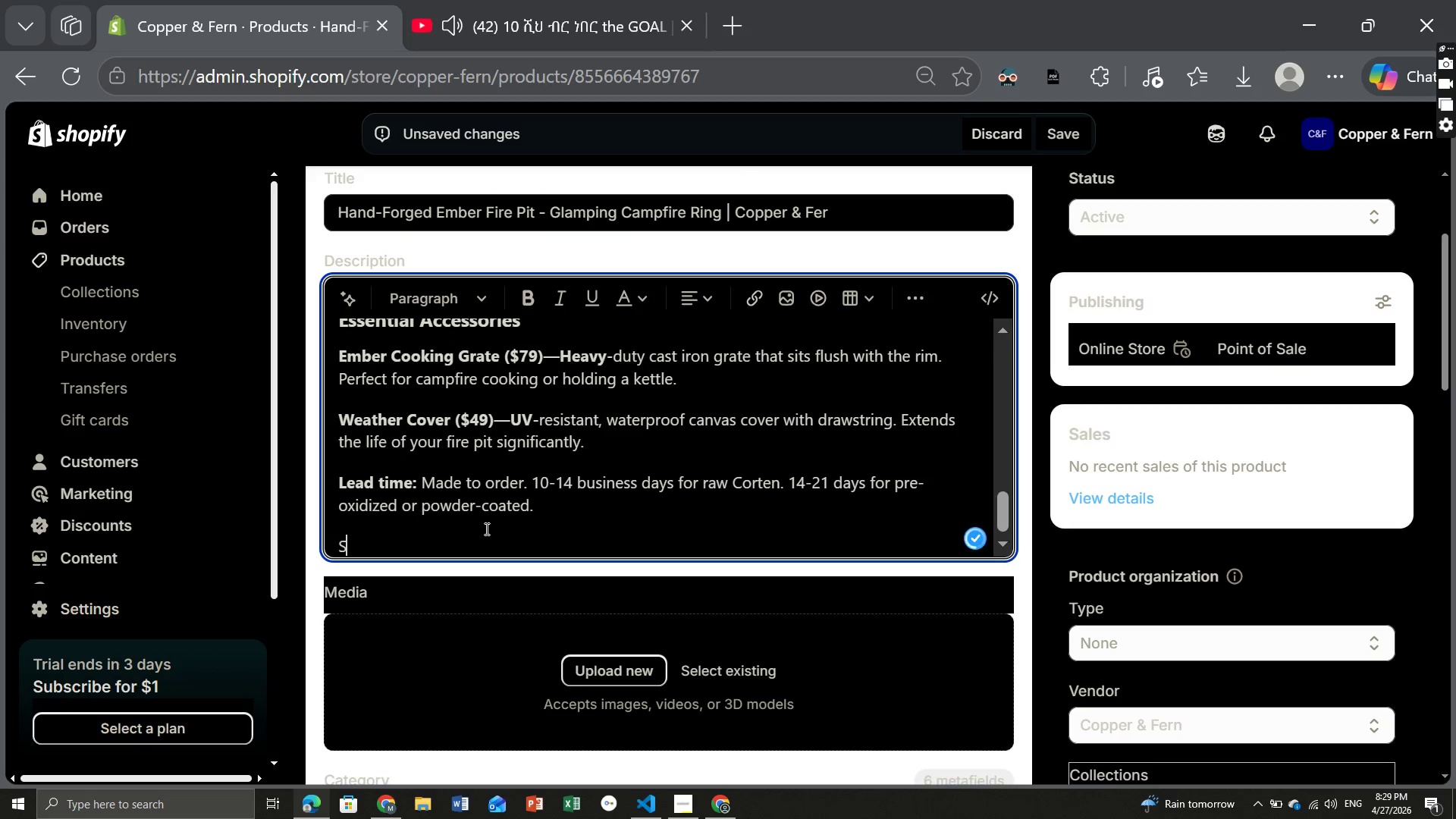 
key(CapsLock)
 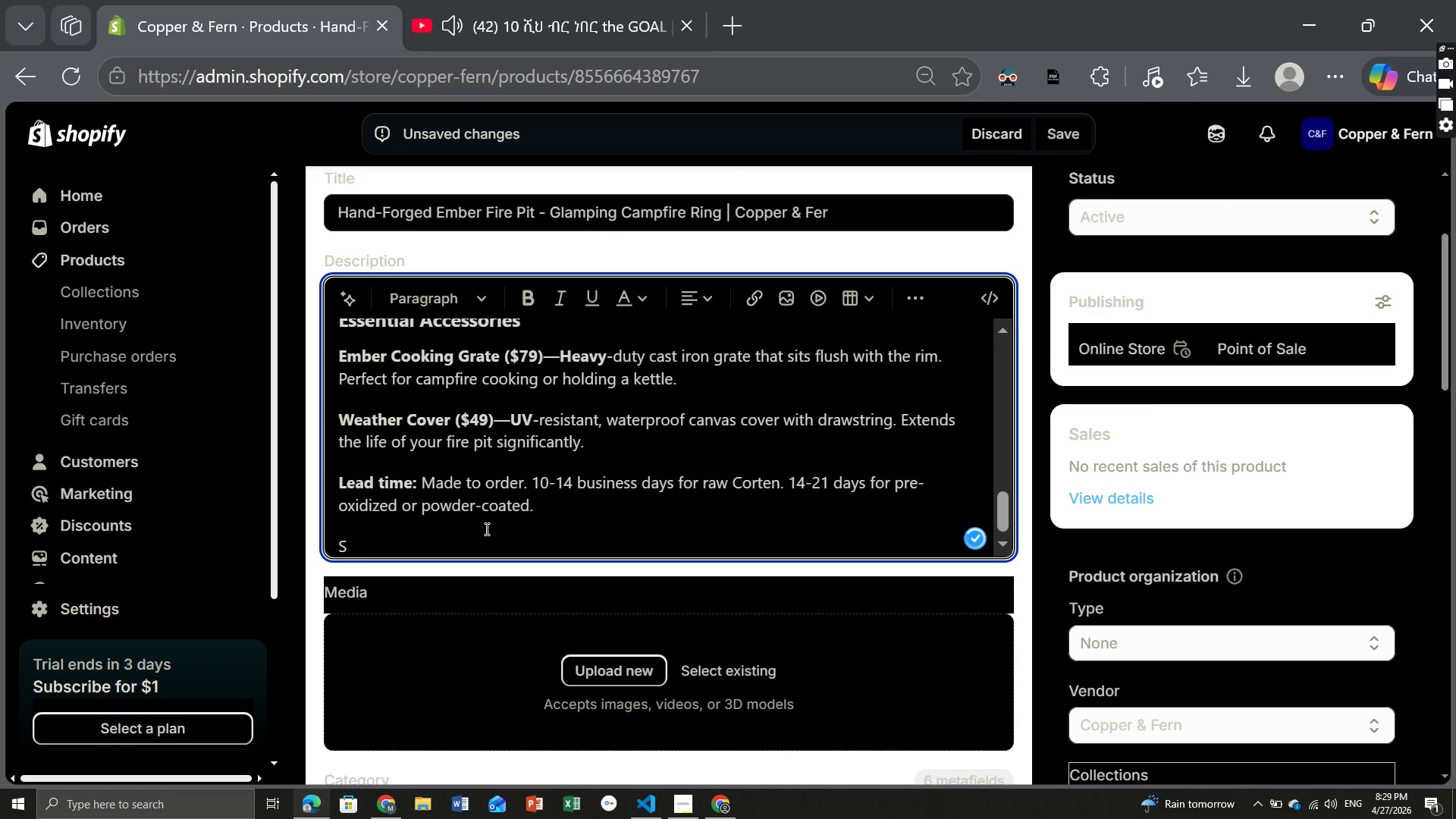 
key(Backspace)
 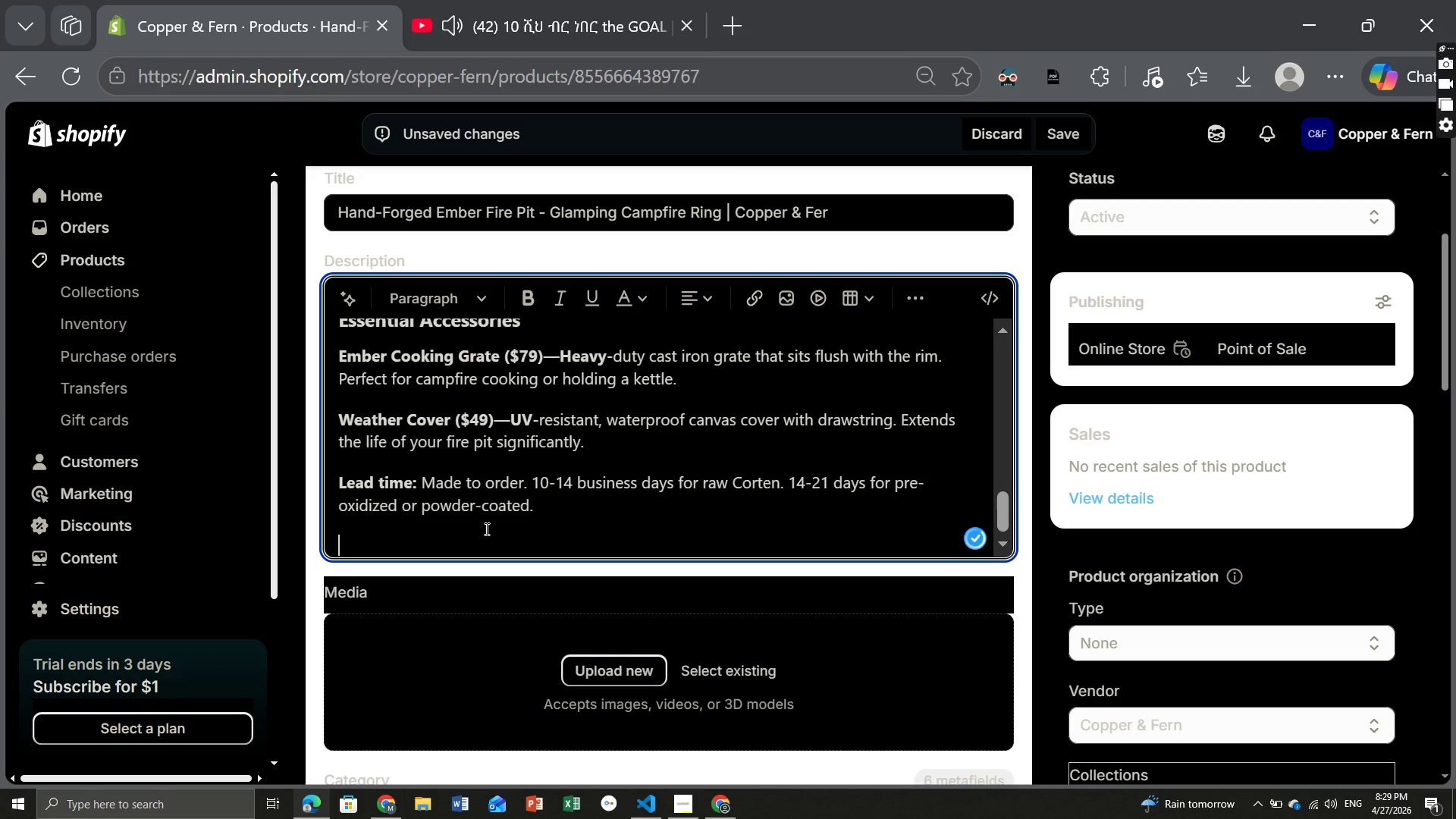 
key(Control+B)
 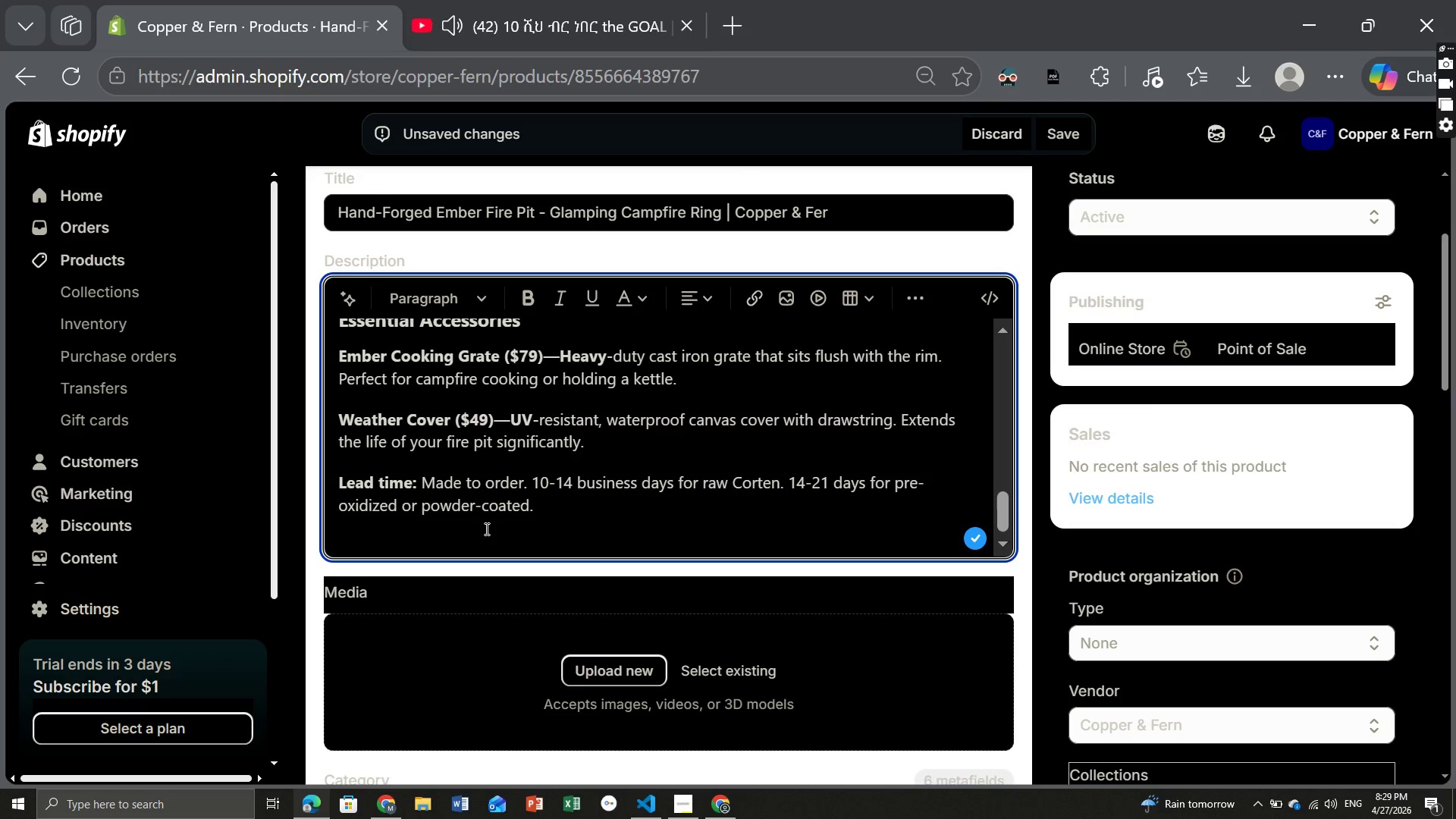 
type(Shipping: )
 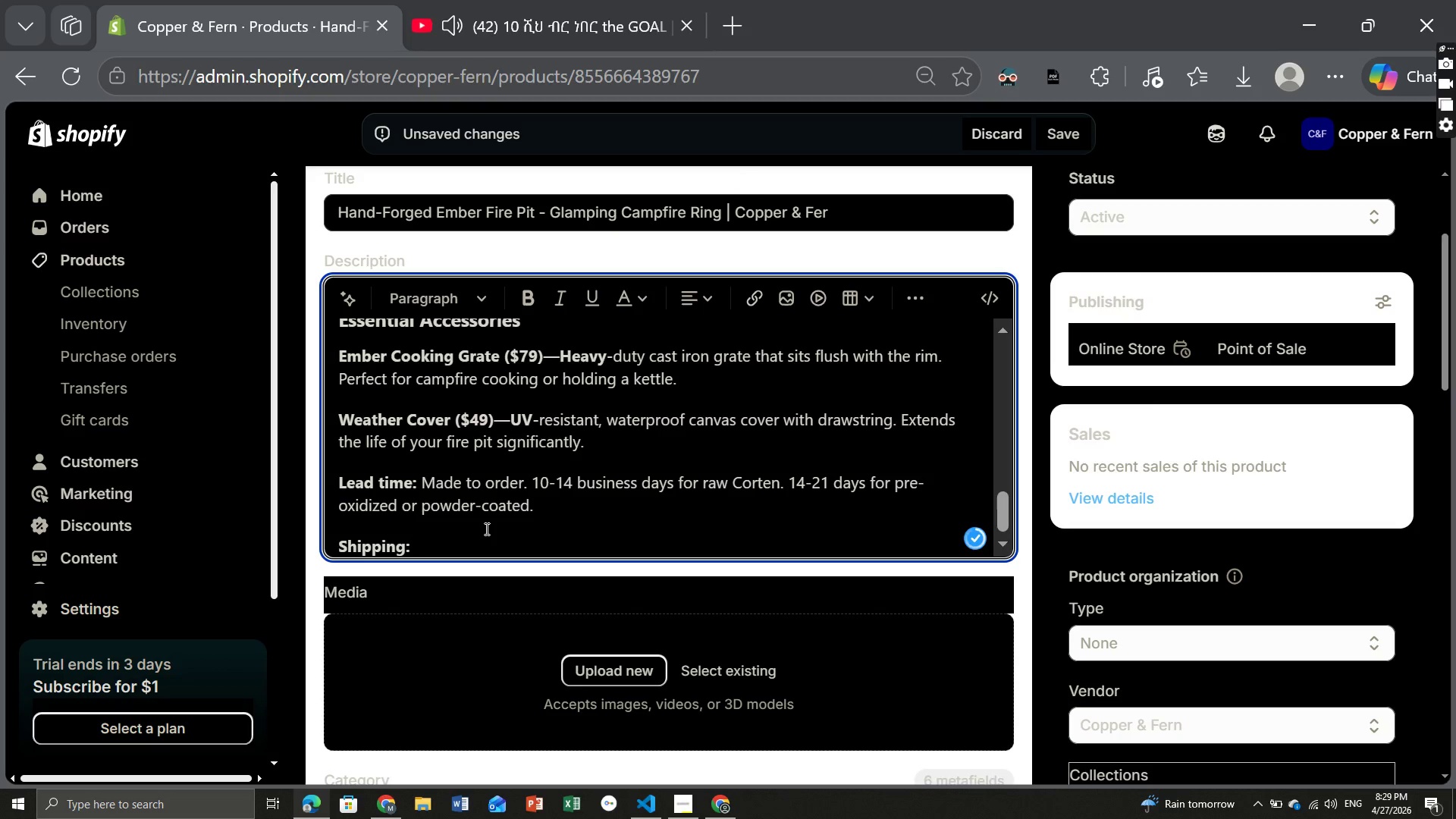 
key(Control+B)
 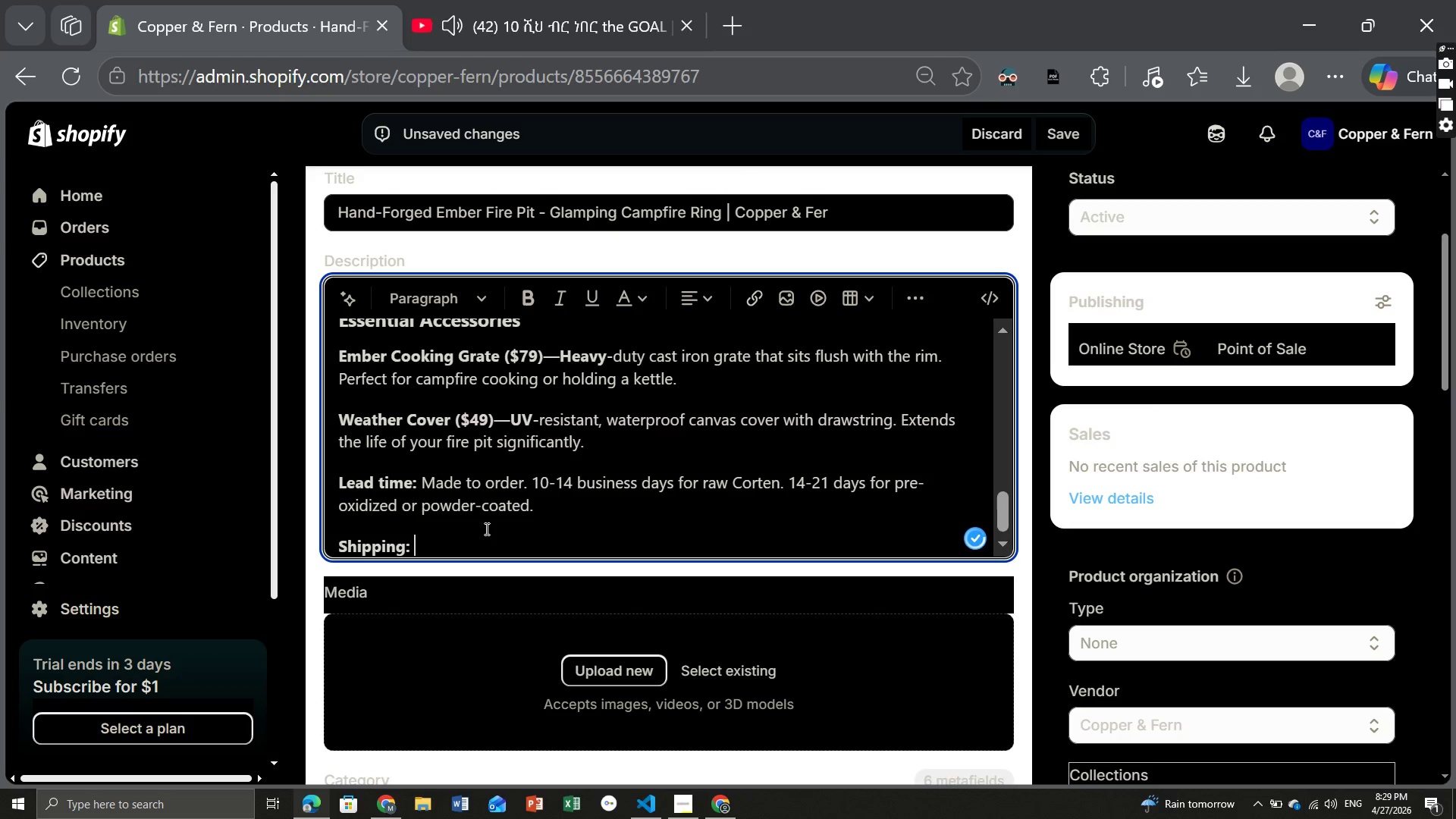 
type(Free curbside delivery within continental US. Lift-gate service available for $49)
 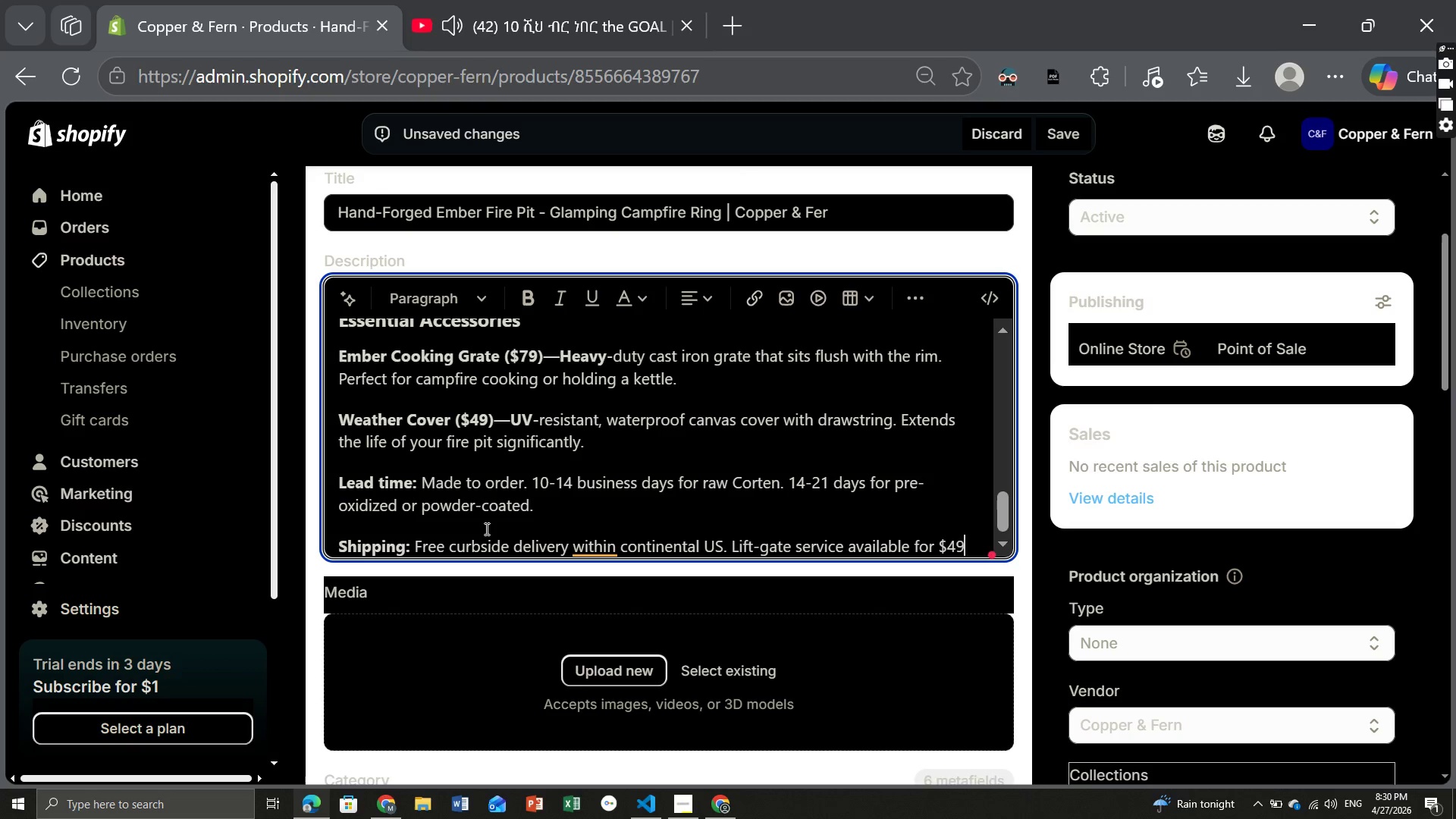 
left_click([588, 549])
 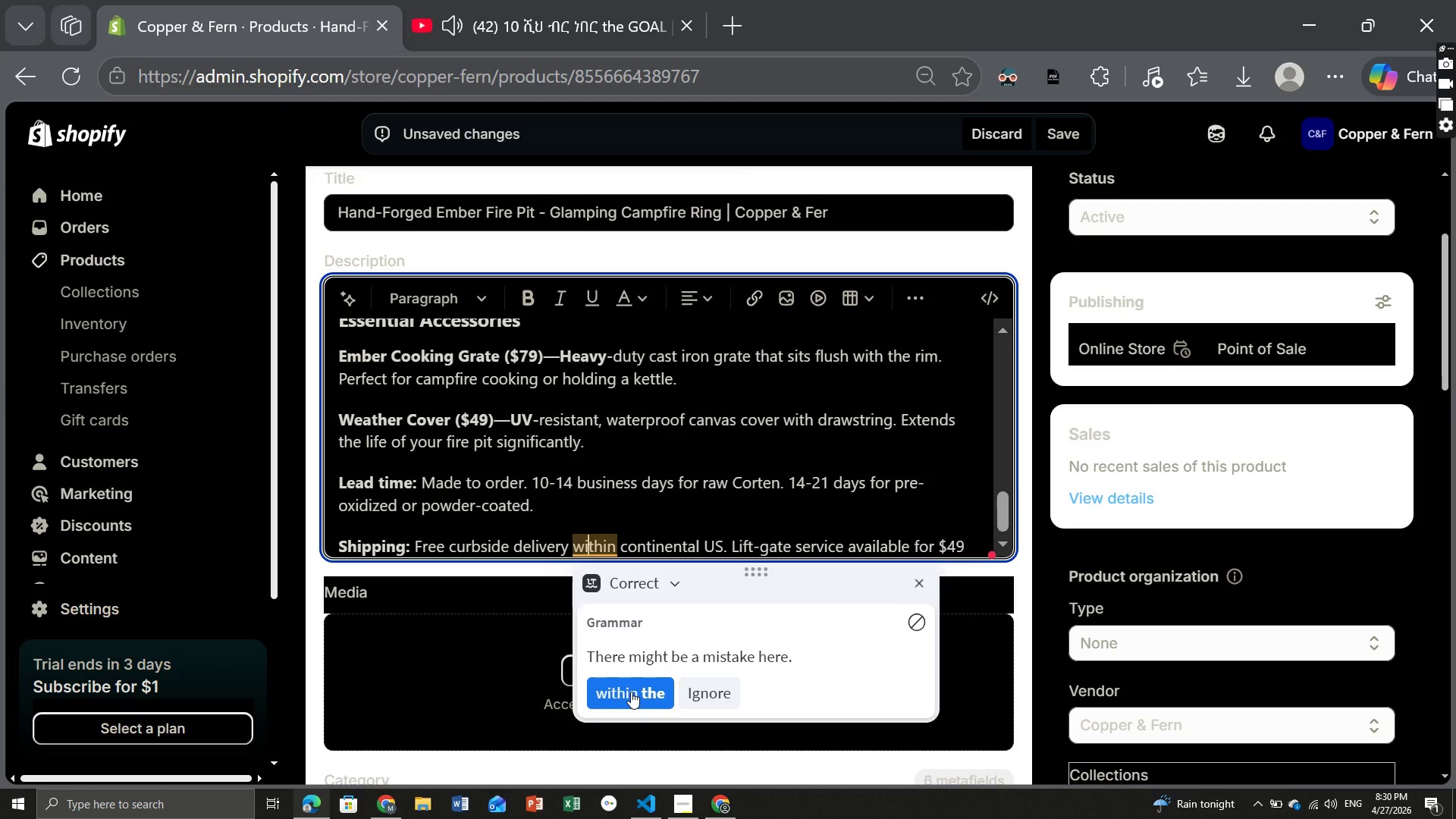 
left_click([631, 692])
 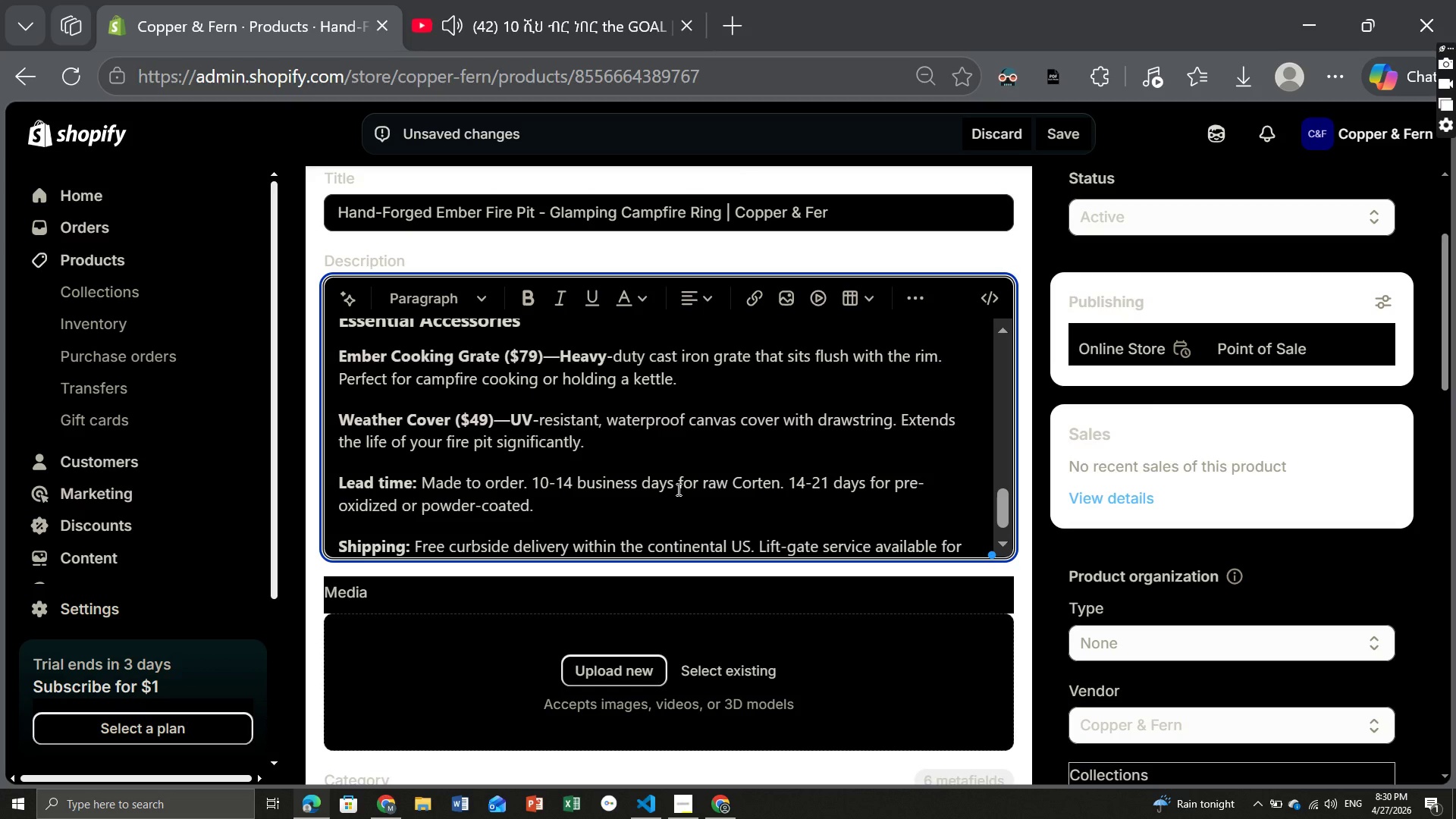 
wait(5.25)
 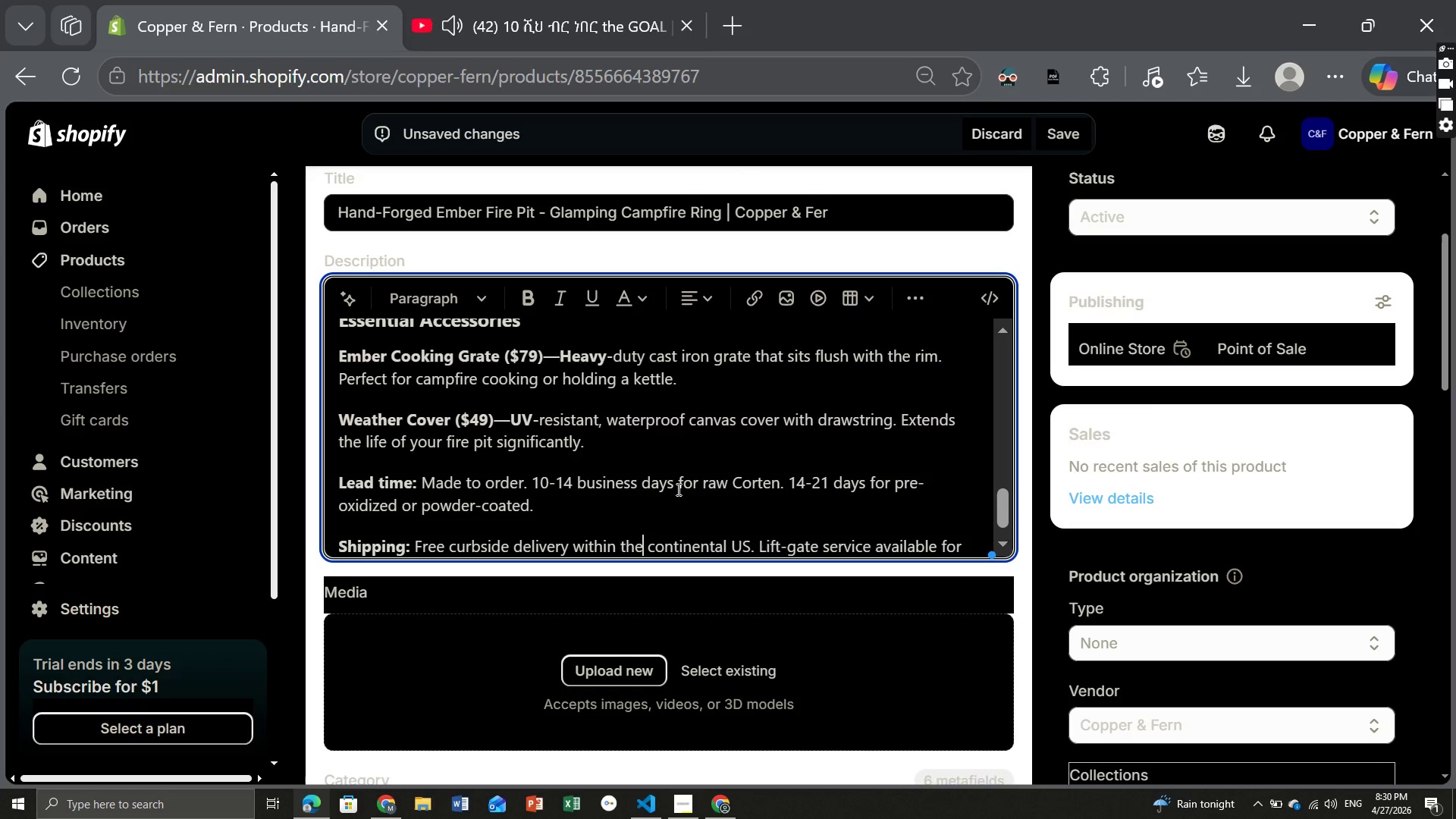 
key(Backspace)
key(Backspace)
key(Backspace)
key(Backspace)
key(Backspace)
key(Backspace)
type(in )
key(Backspace)
 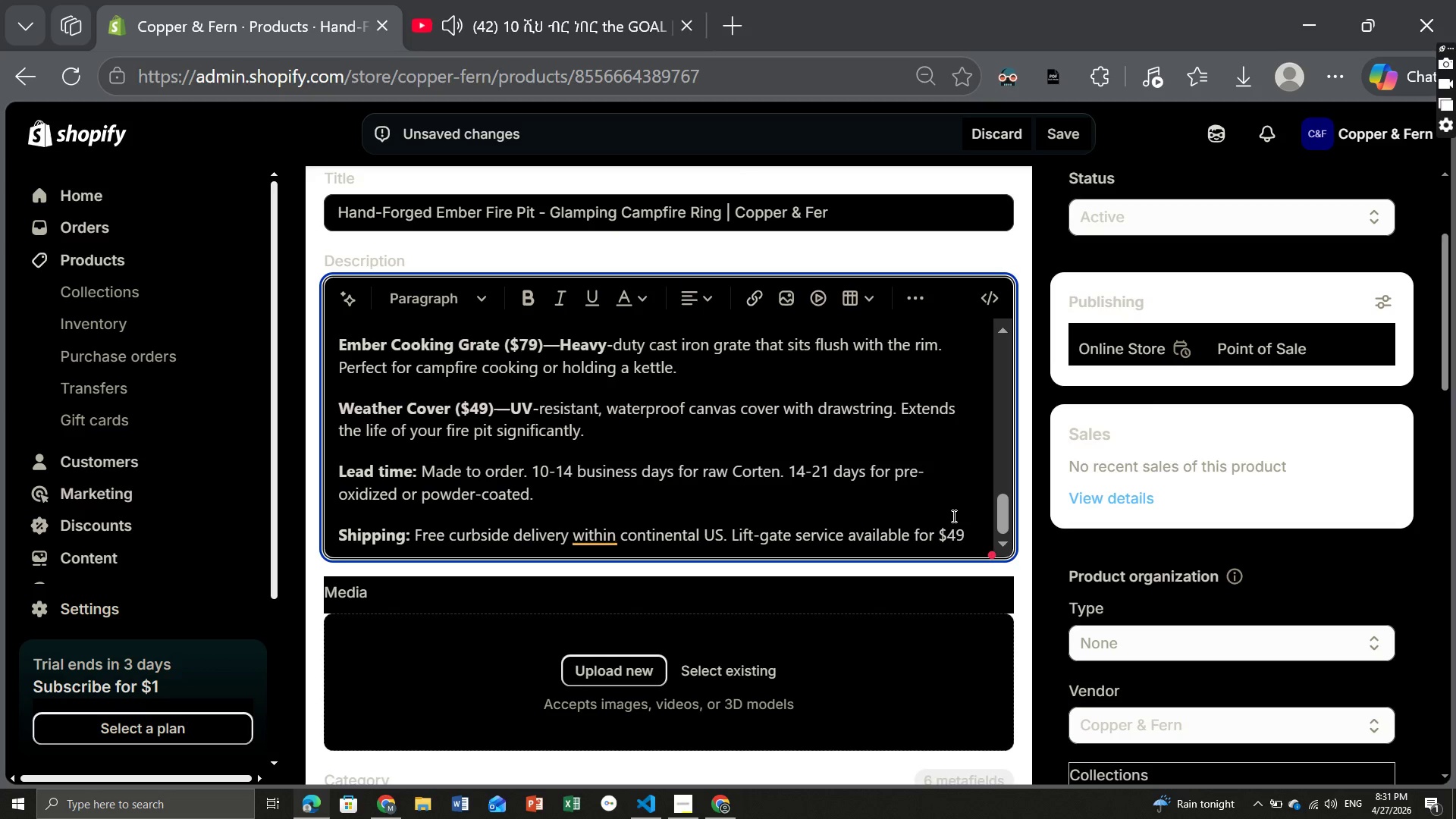 
wait(12.7)
 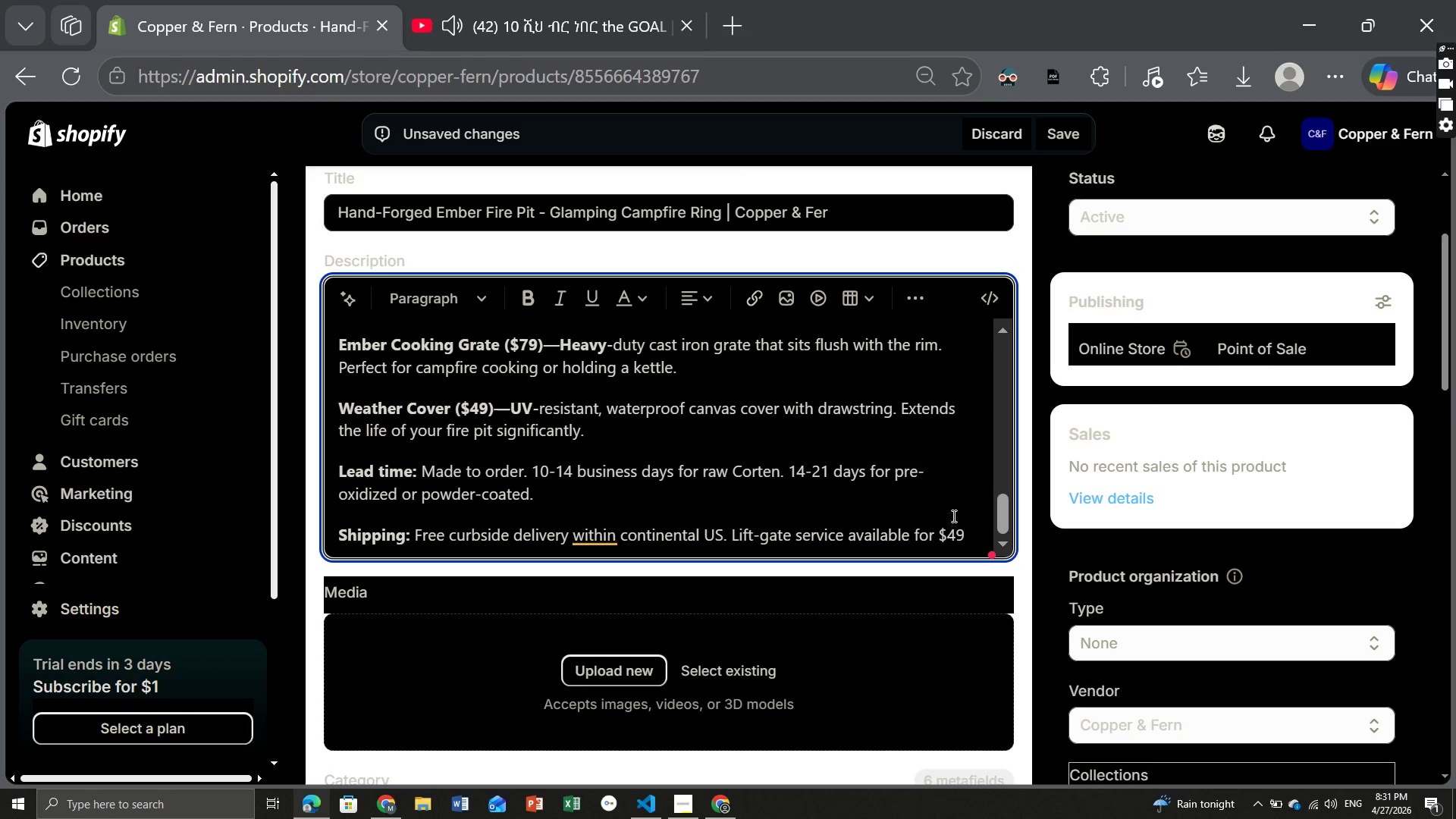 
mouse_move([620, 554])
 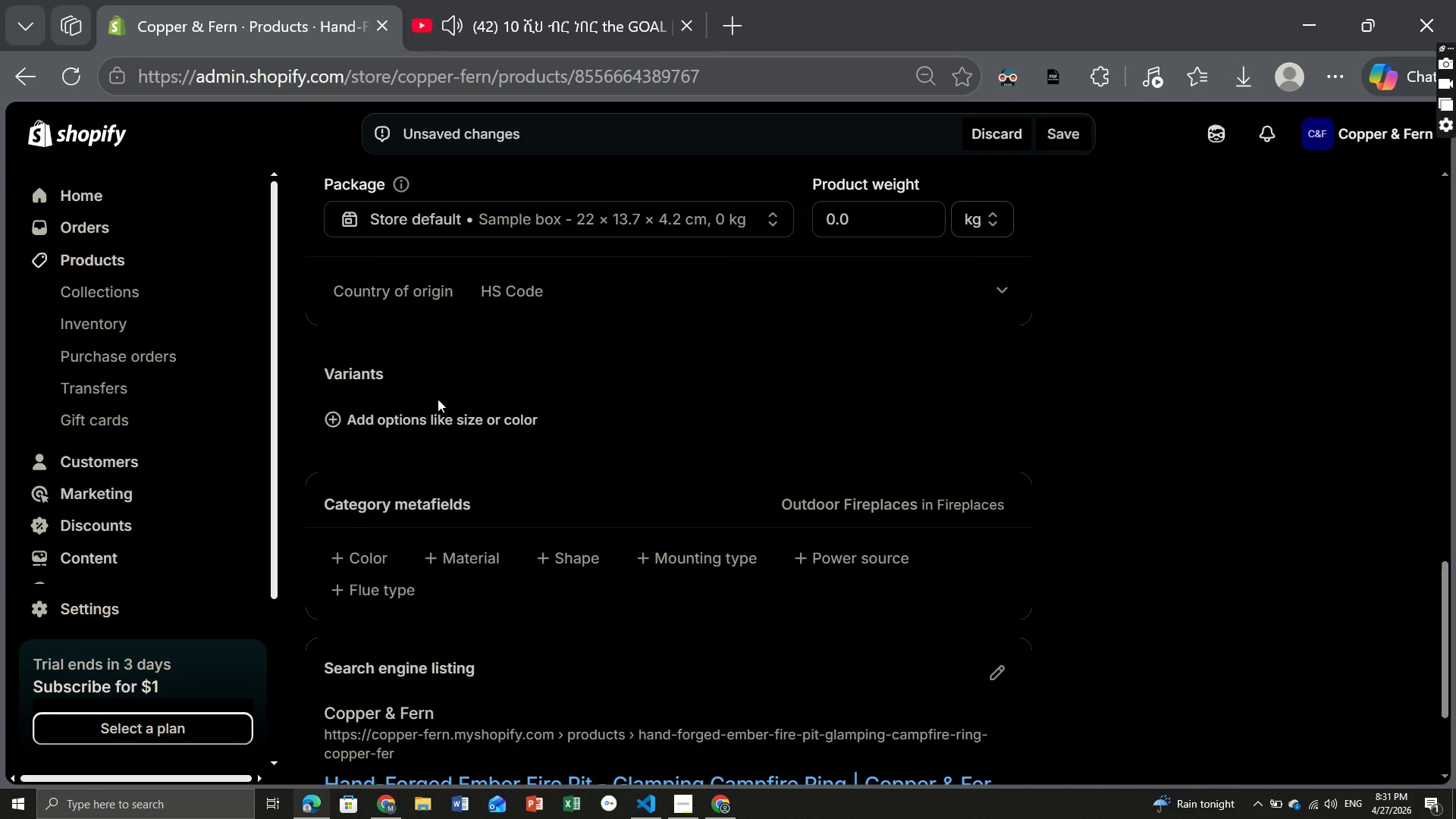 
left_click([433, 424])
 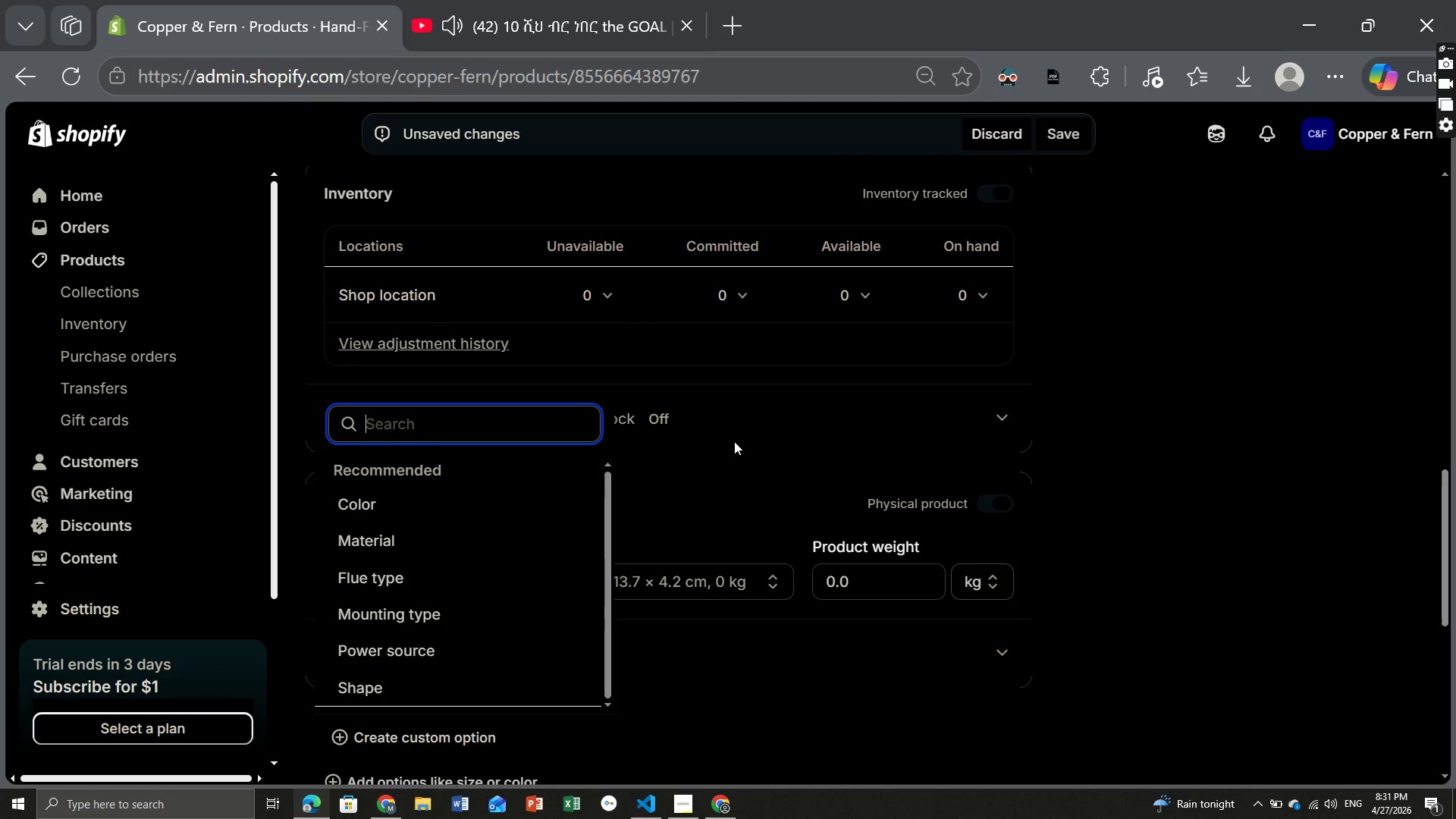 
wait(17.39)
 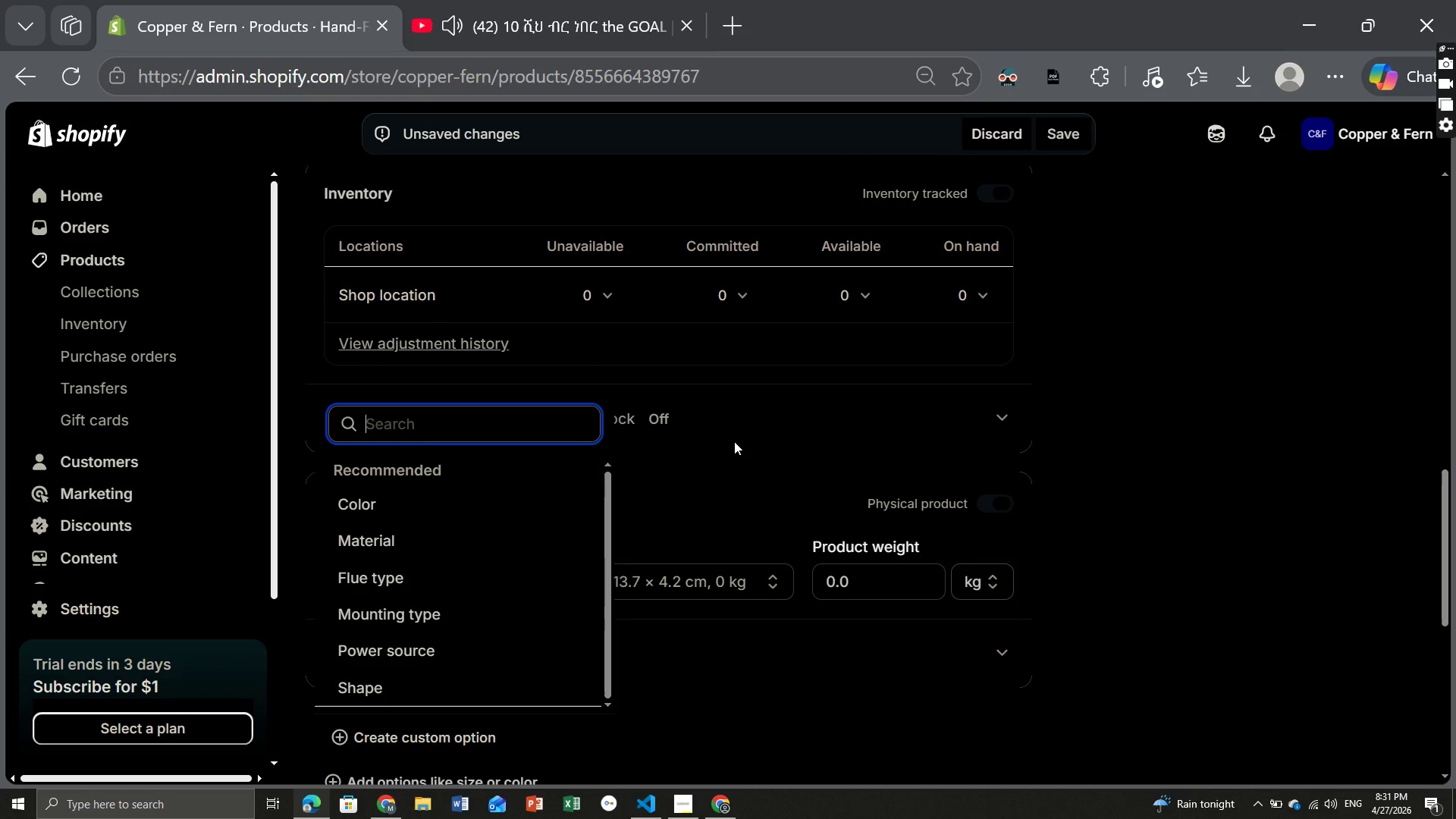 
left_click([427, 634])
 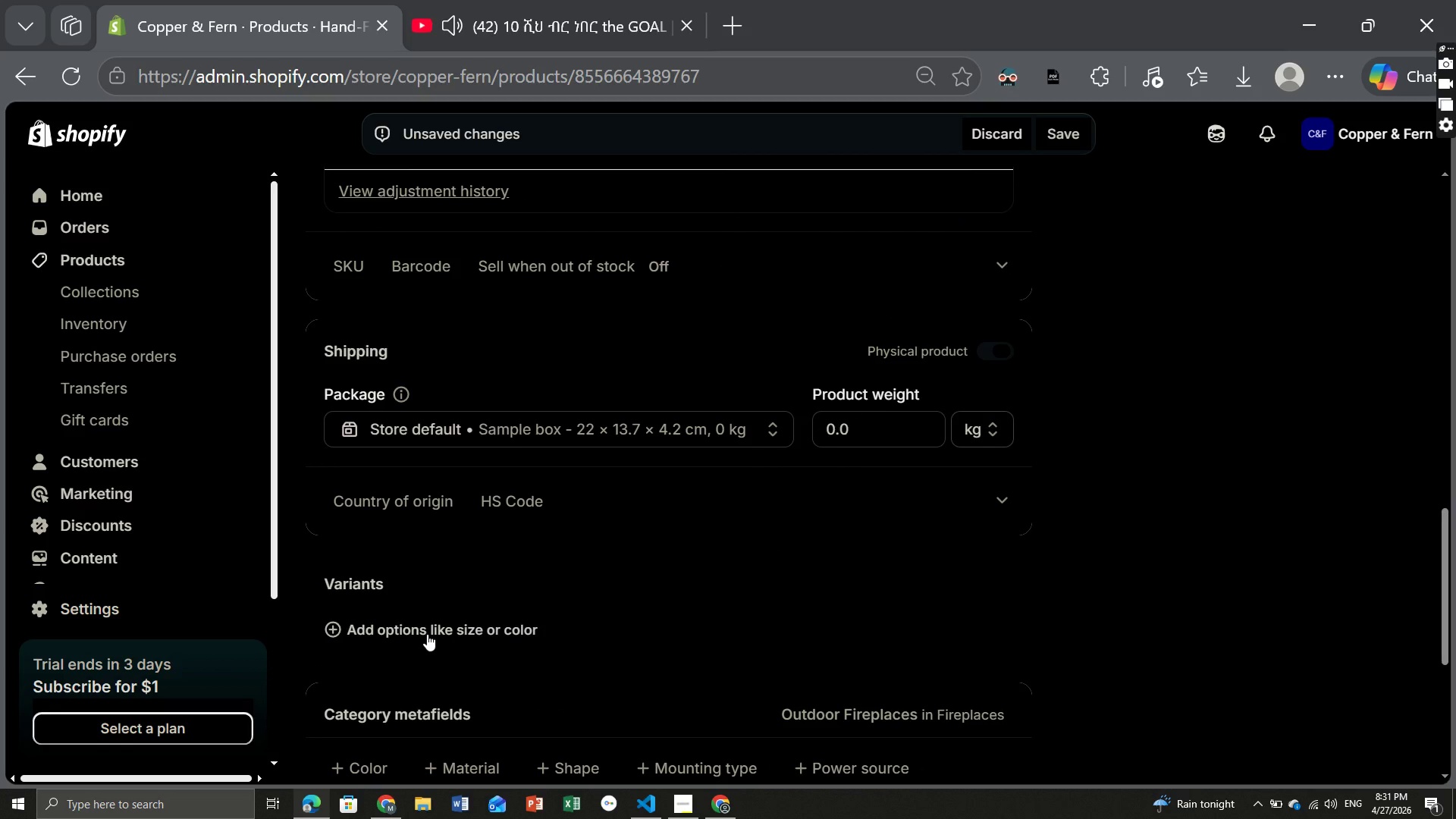 
wait(8.13)
 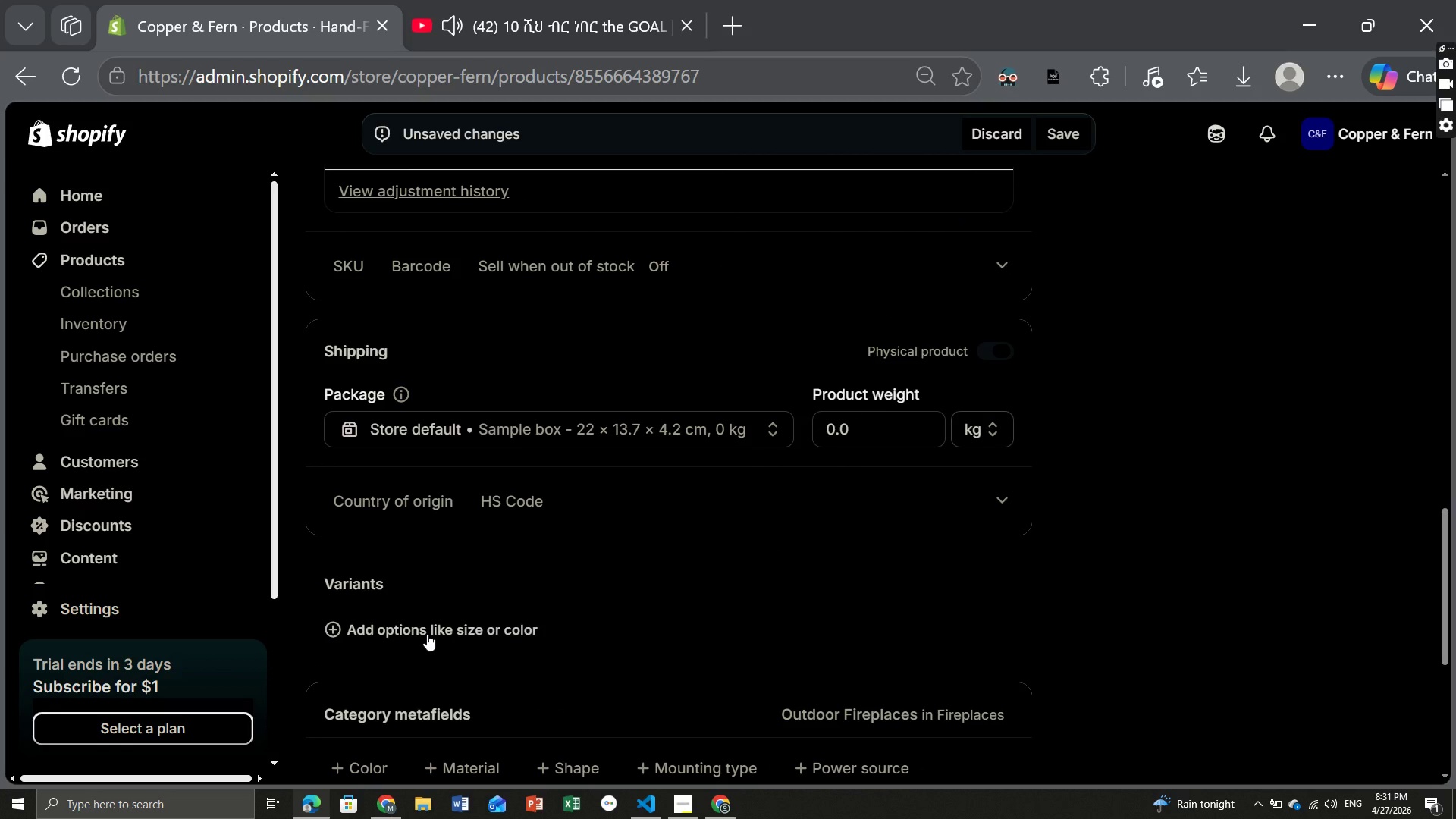 
mouse_move([518, 359])
 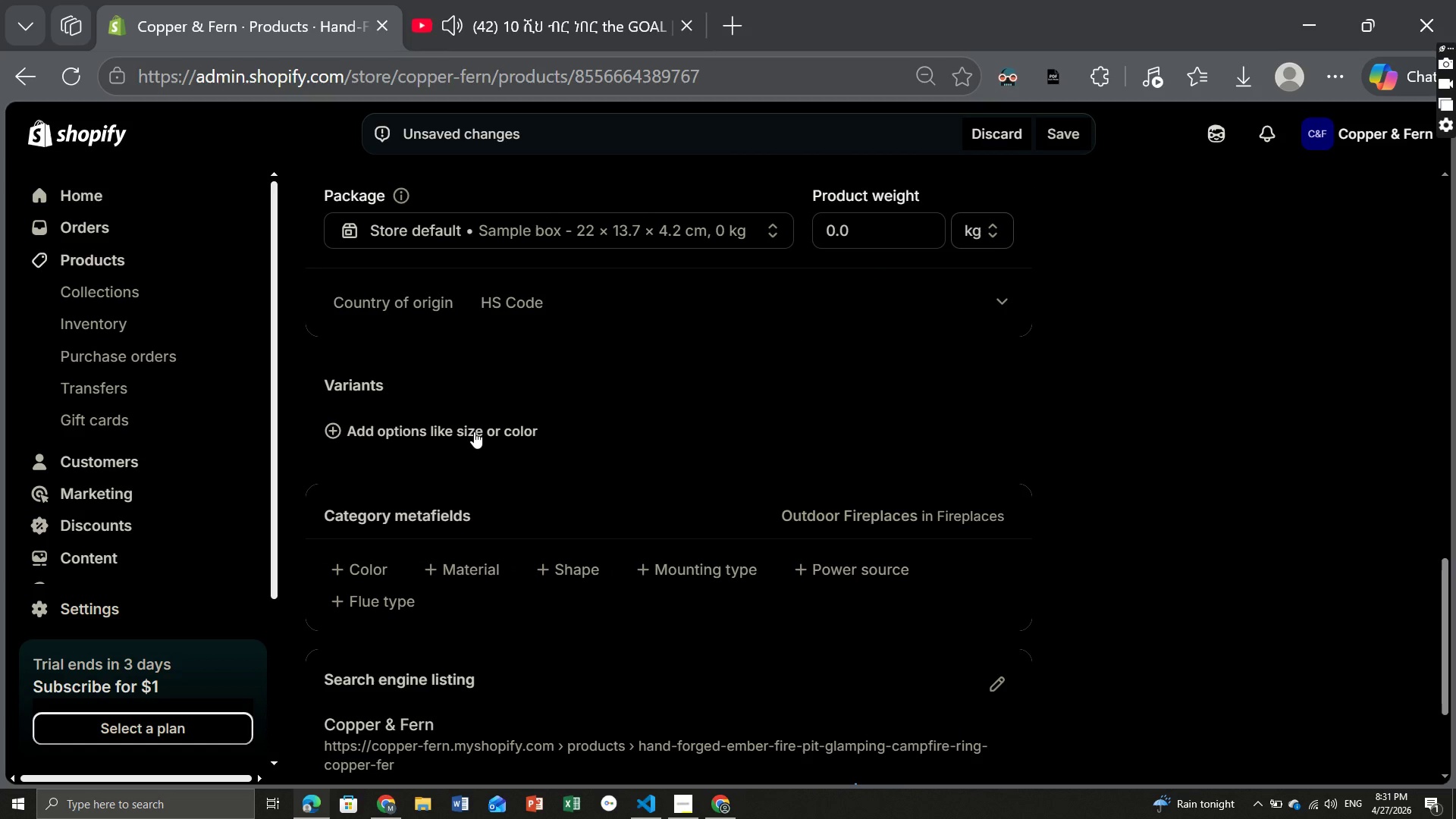 
left_click([474, 431])
 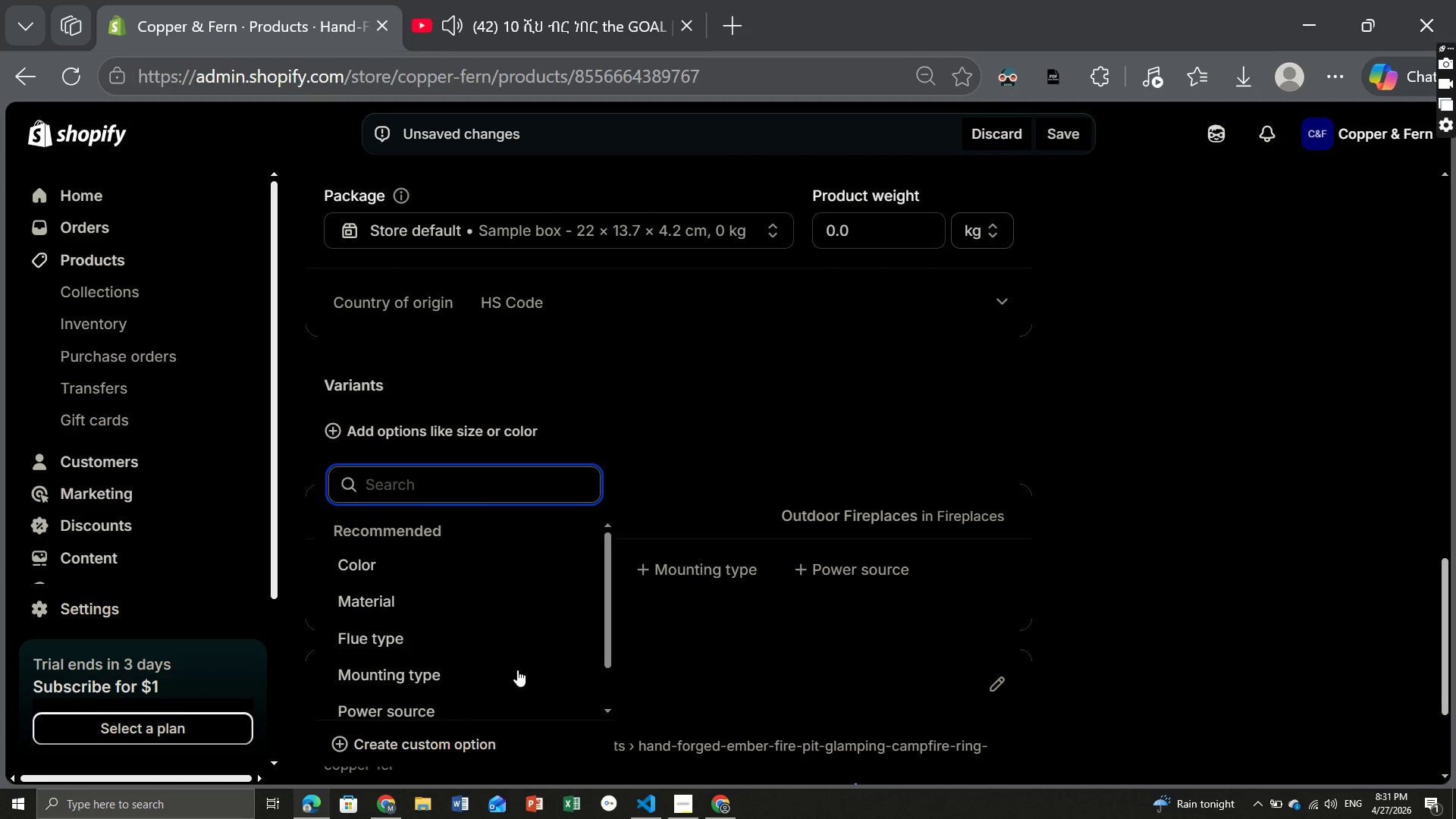 
left_click([447, 742])
 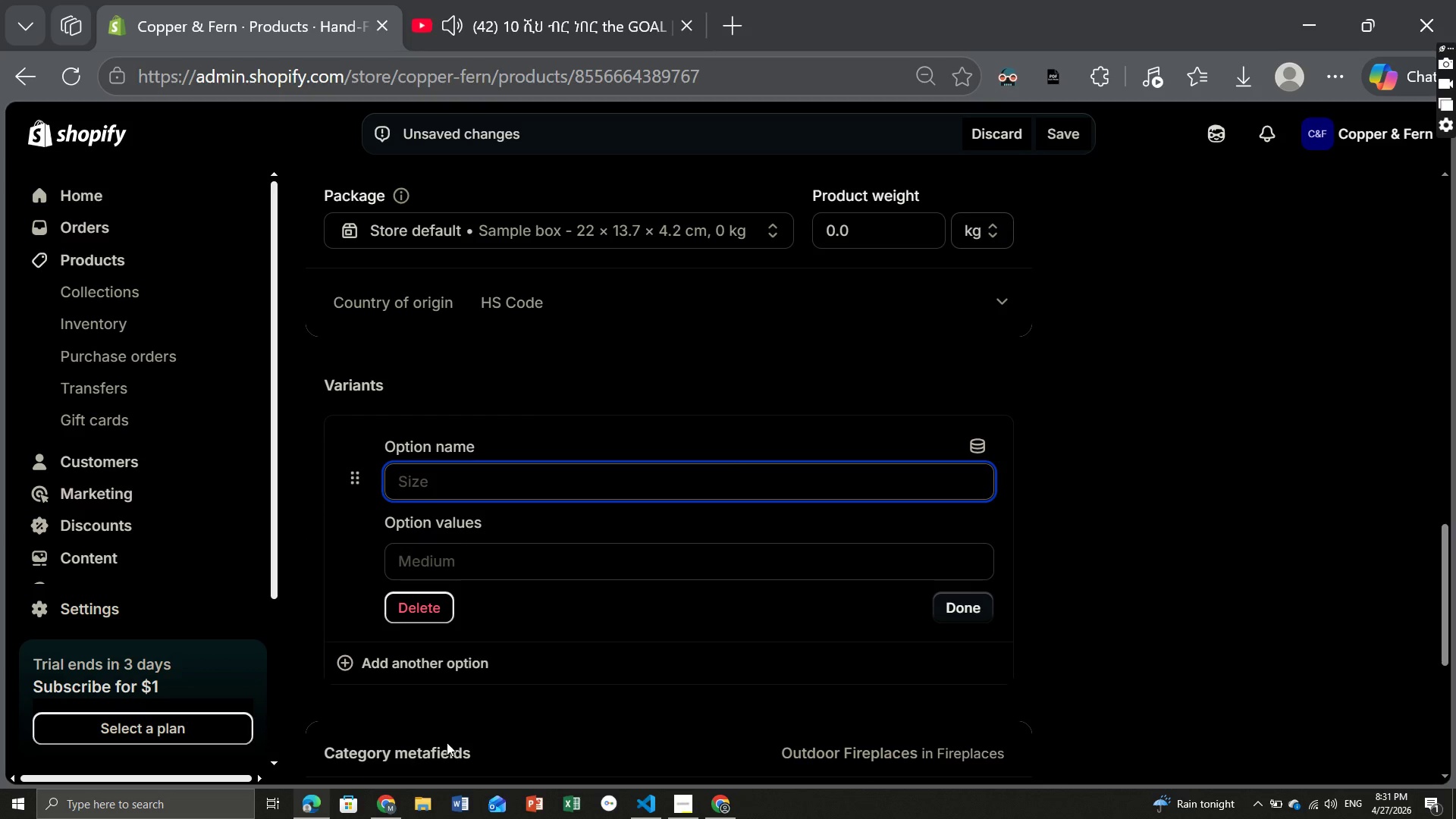 
type(Small (24)
 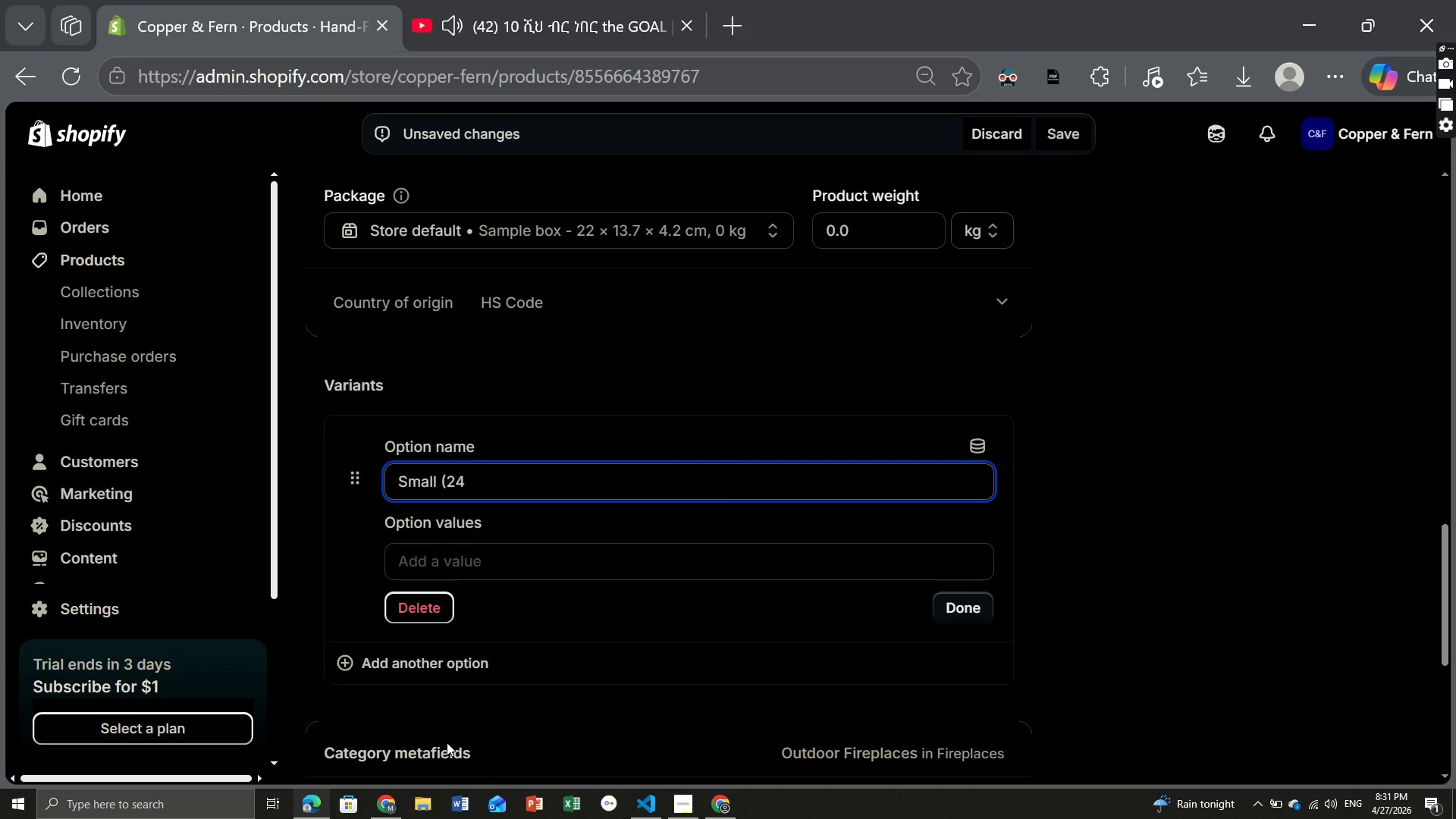 
type(" - 2-4 people))
 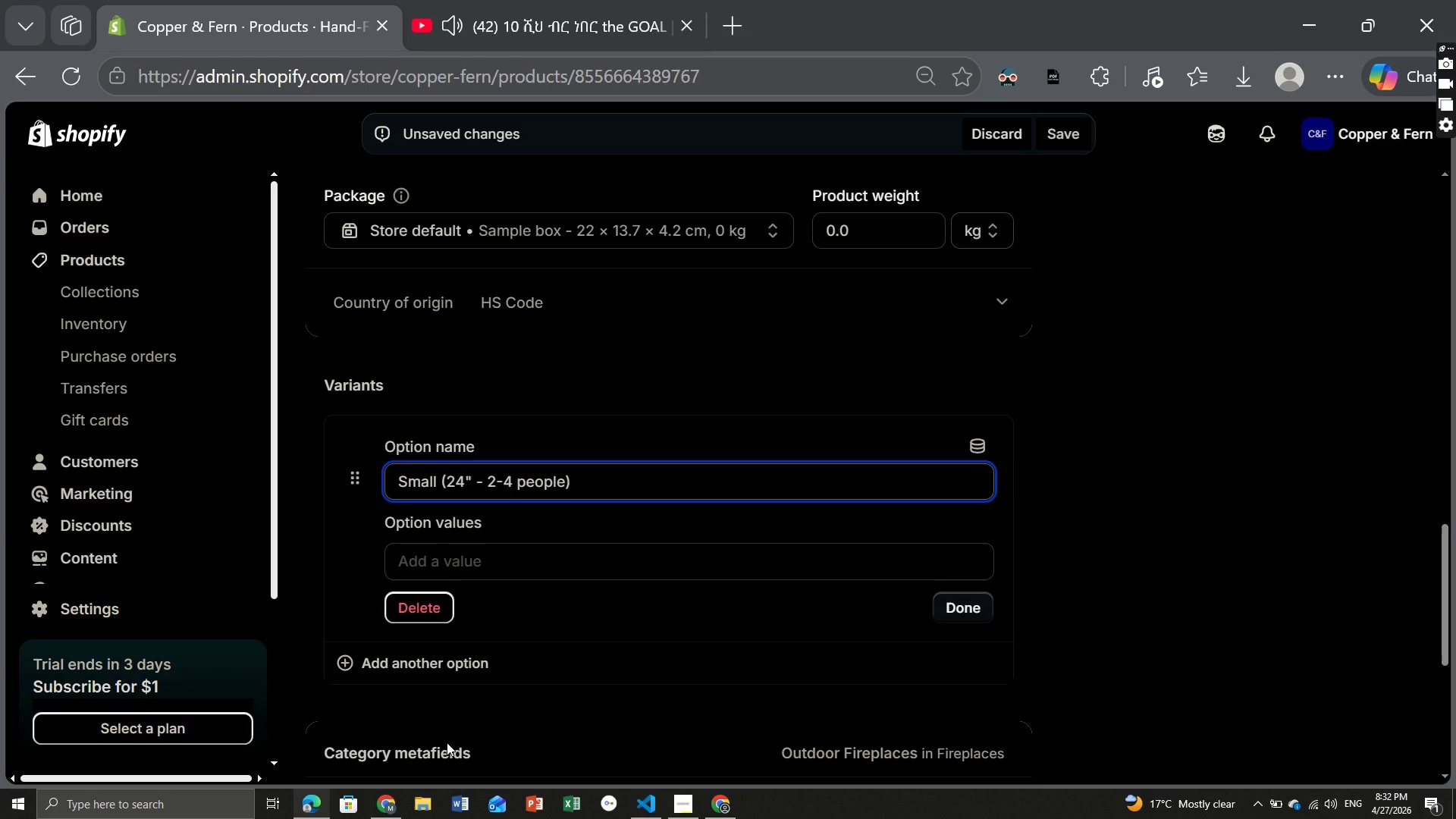 
wait(5.06)
 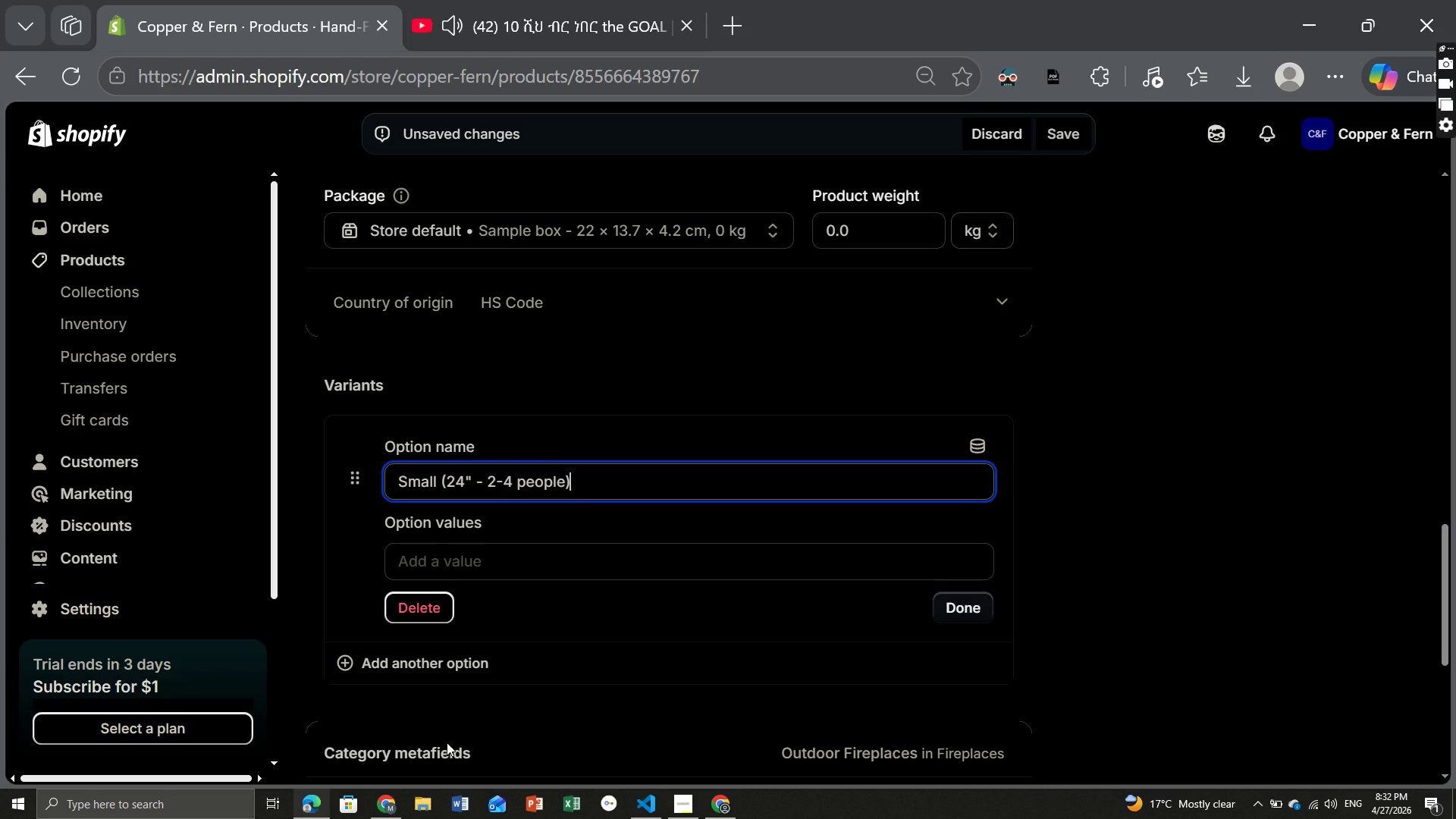 
key(Control+A)
 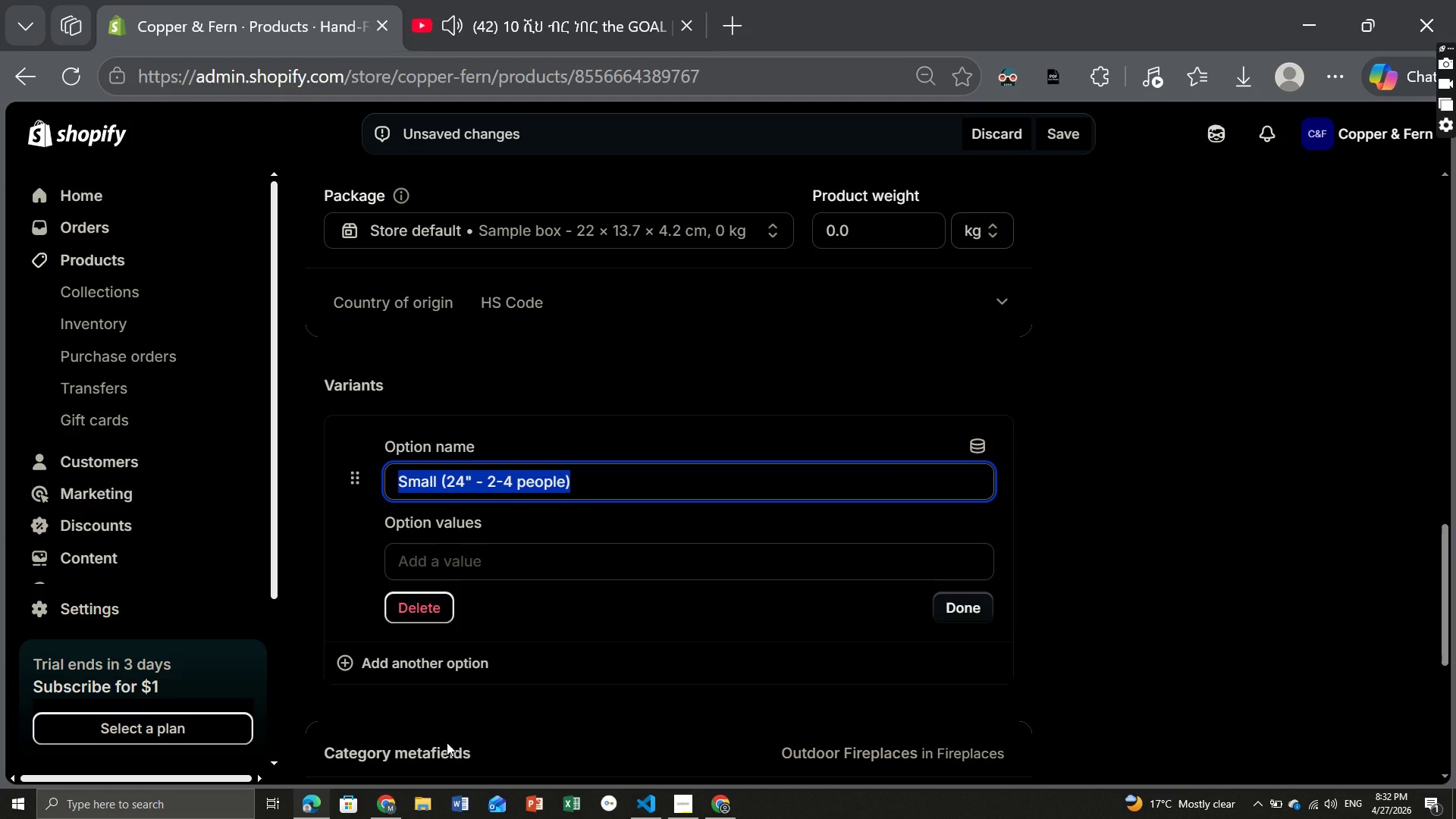 
key(Control+C)
 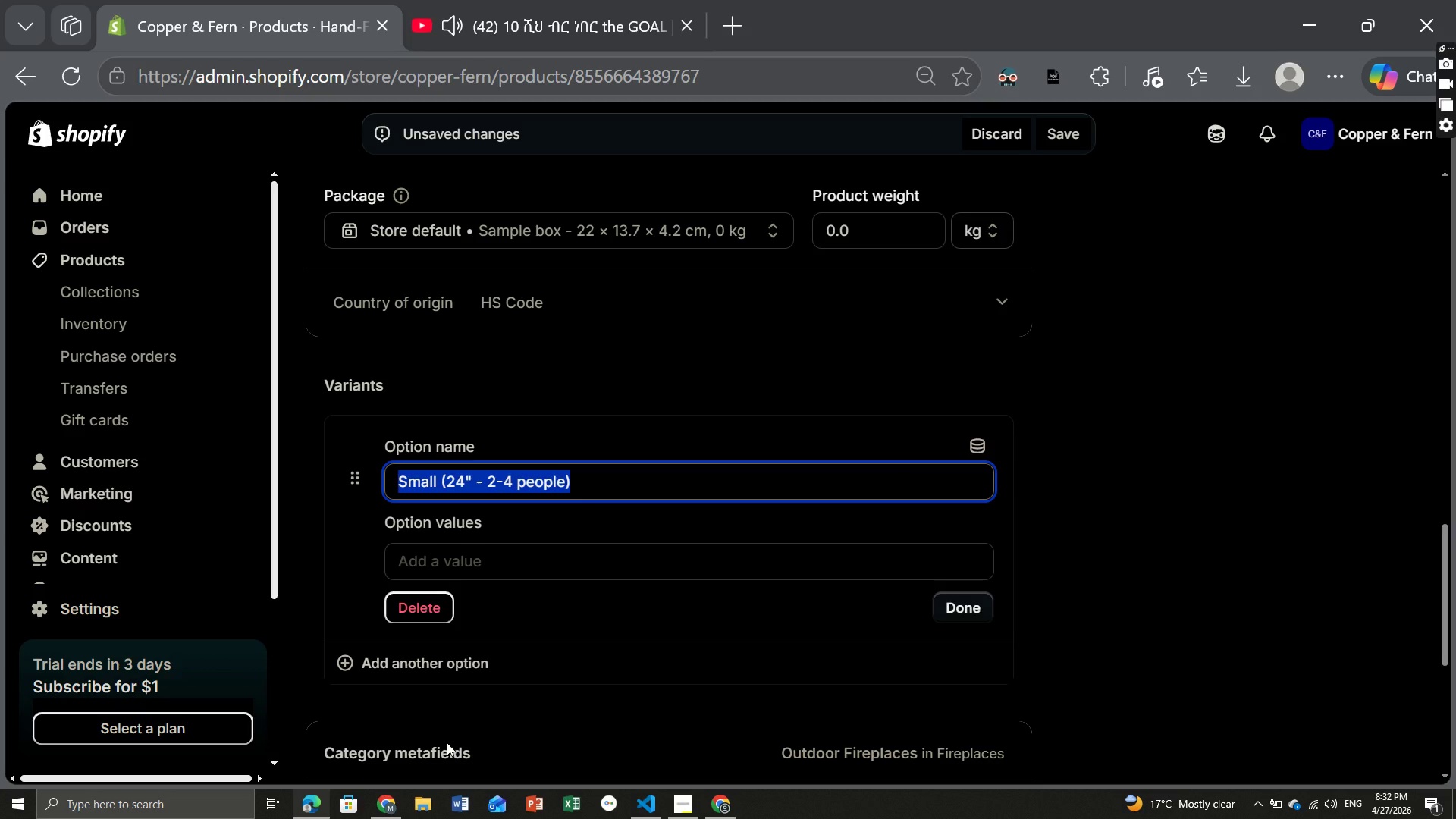 
key(Backspace)
type(s)
key(Backspace)
type(Size)
 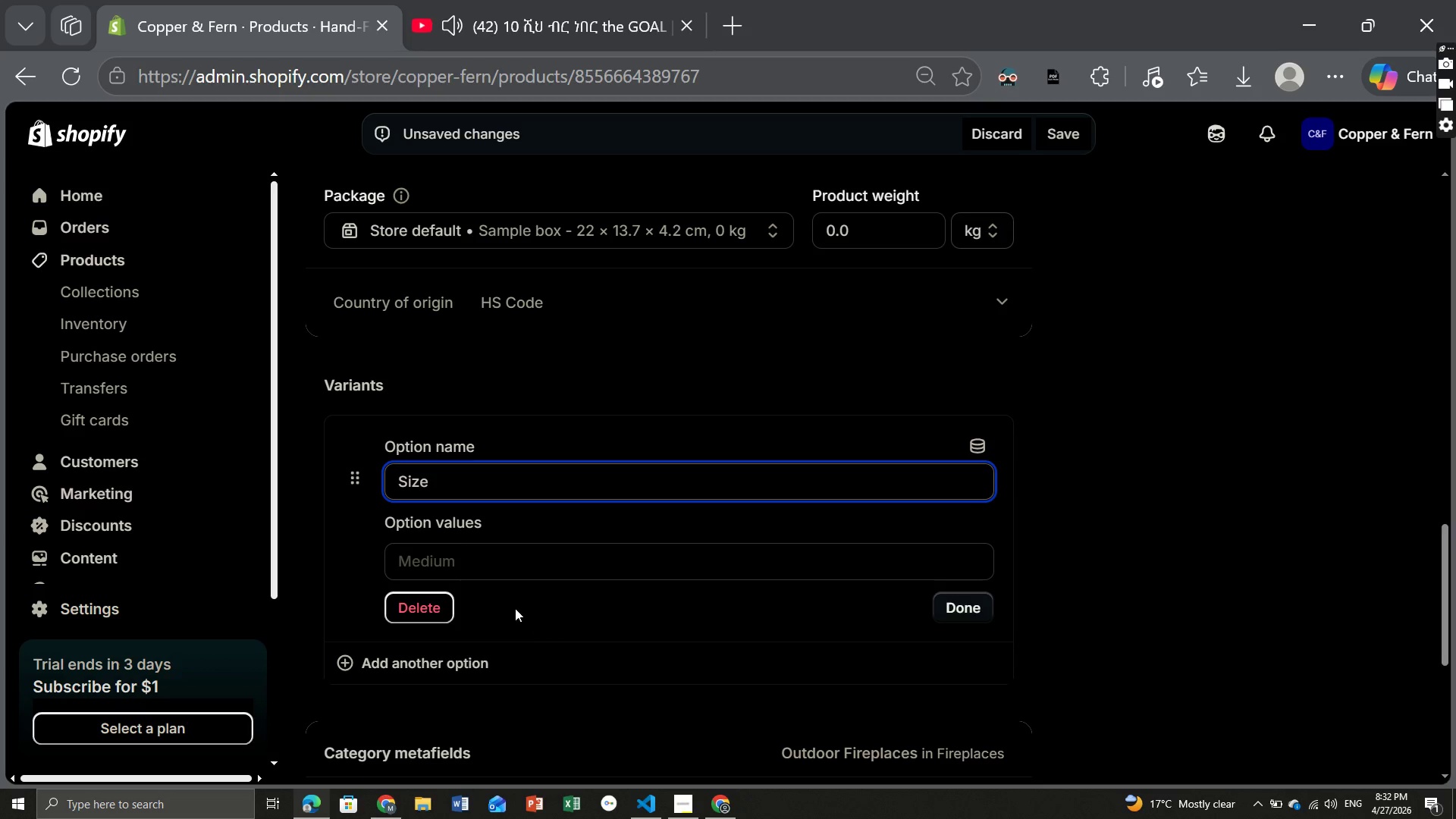 
left_click([482, 554])
 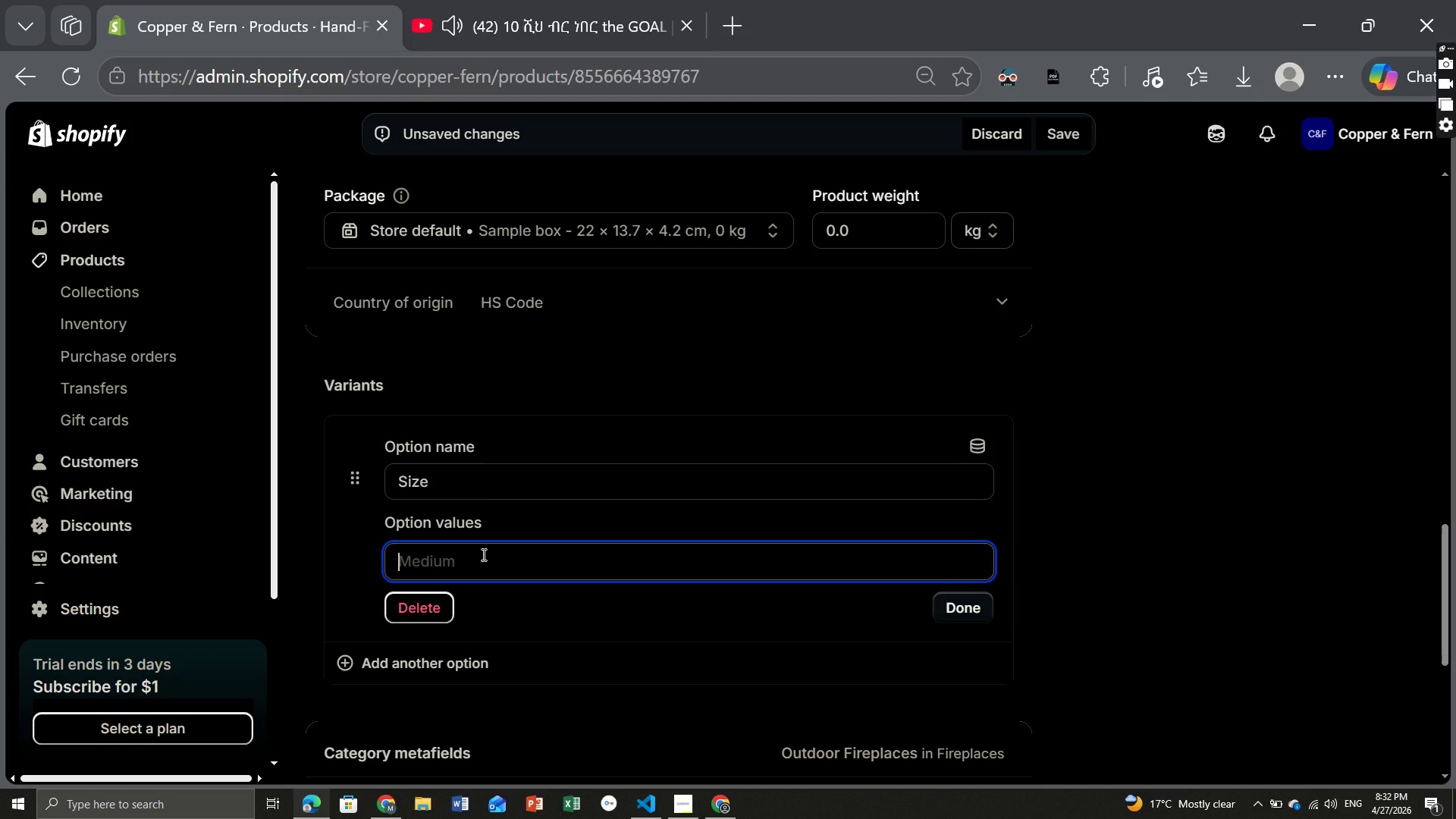 
key(Control+V)
 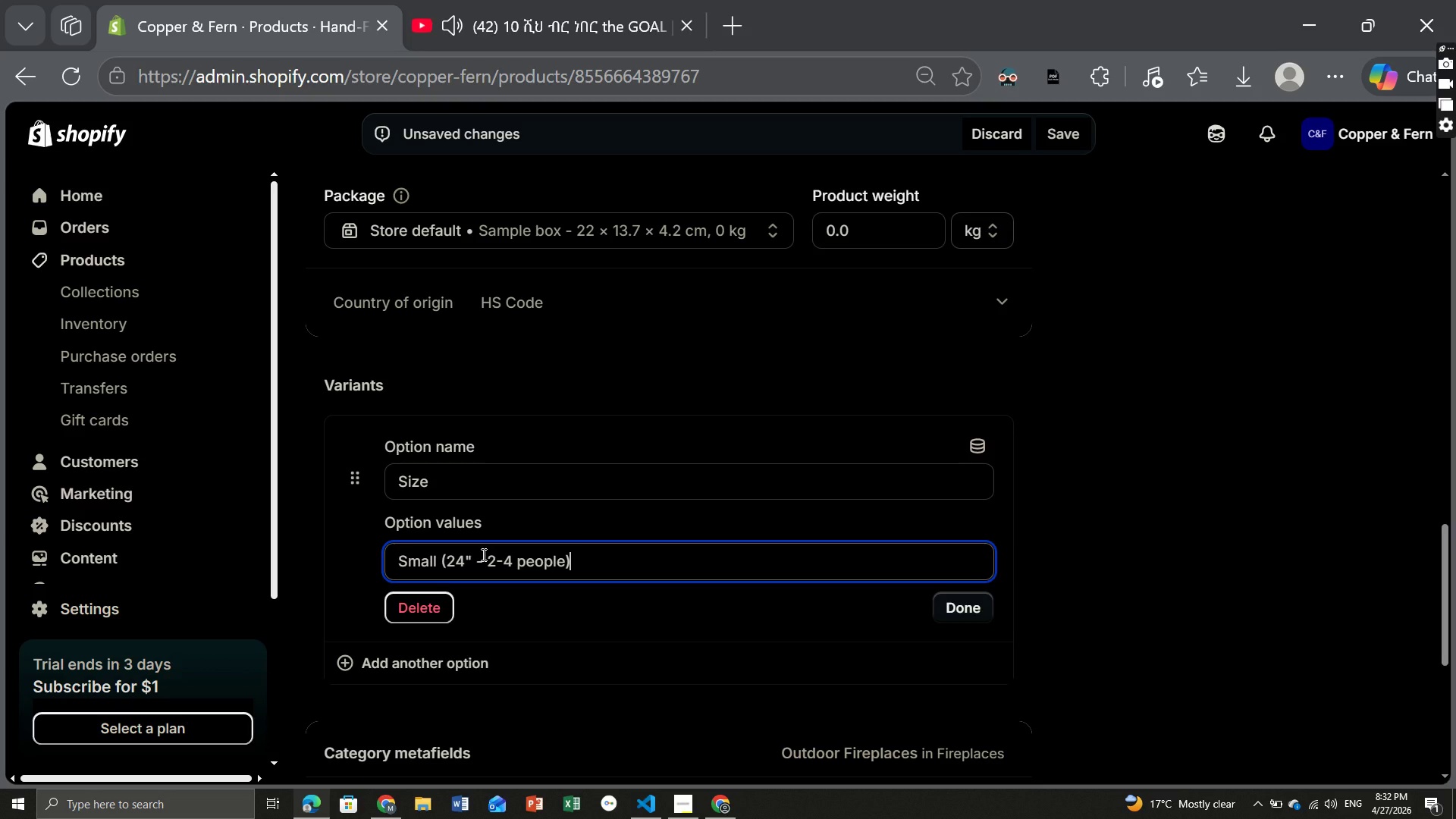 
key(Comma)
 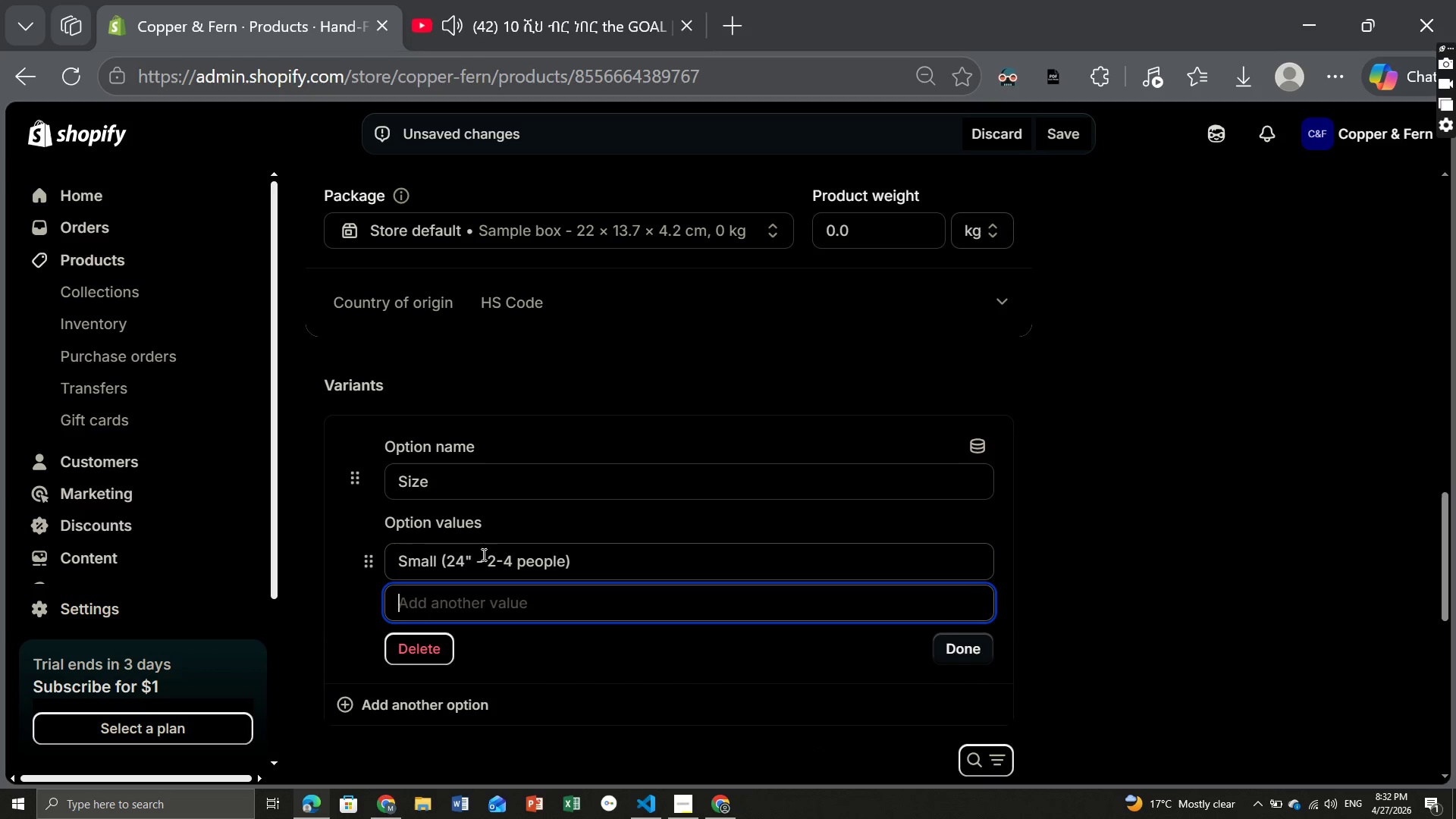 
type(Medium (30" - 4-6 people),Large (36" - 6-8 people))
 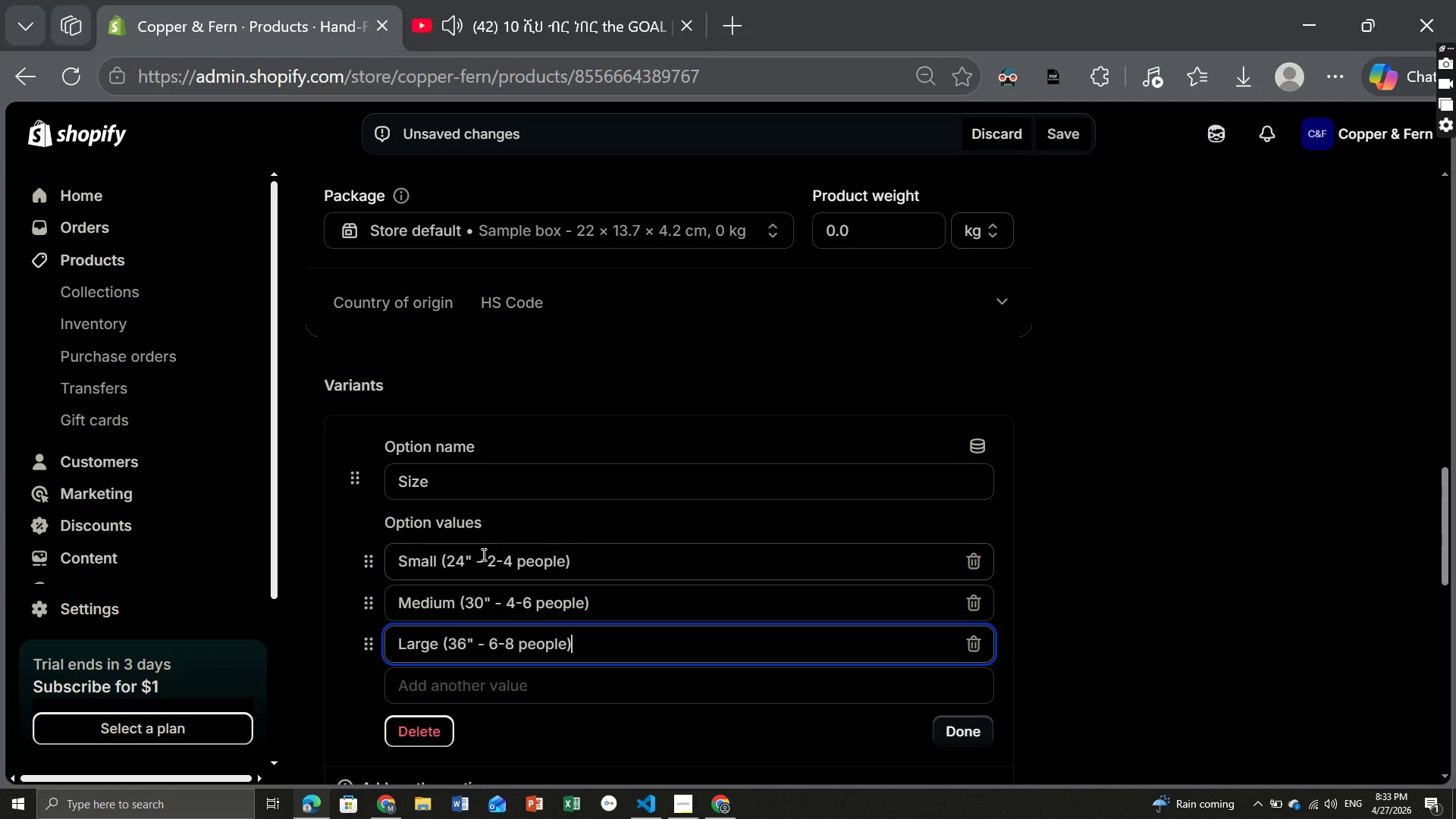 
wait(11.28)
 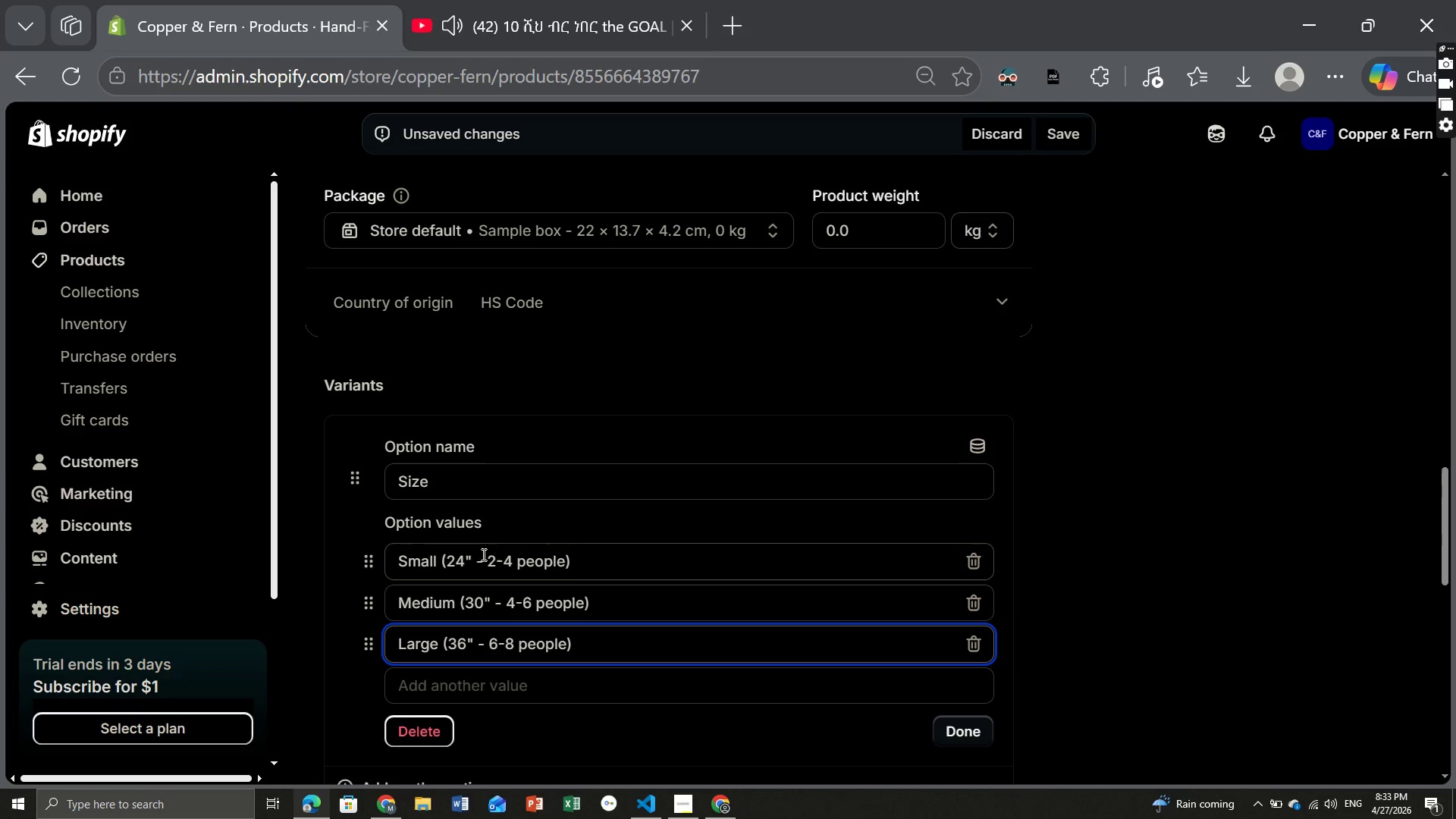 
left_click([462, 571])
 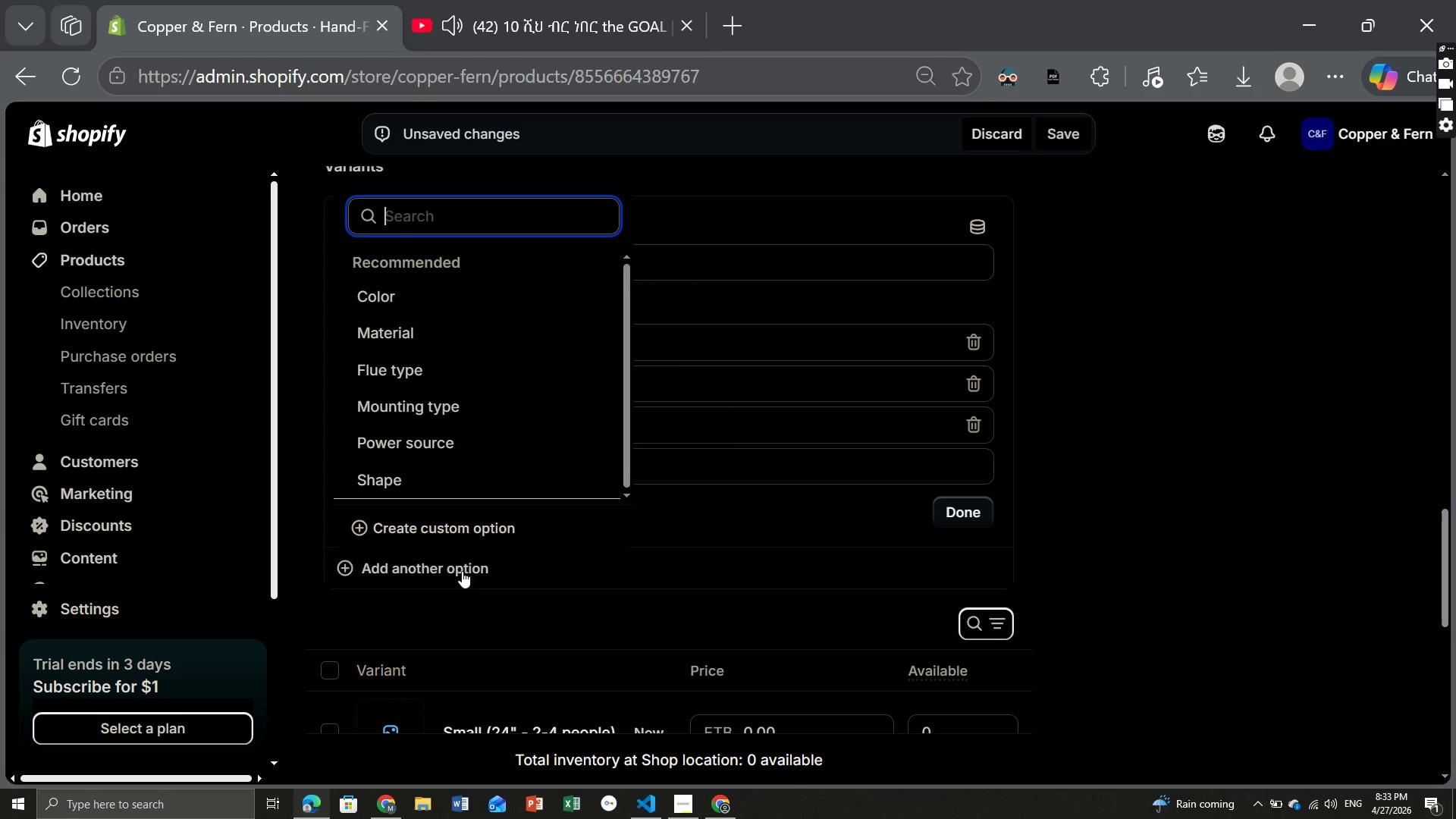 
left_click([440, 526])
 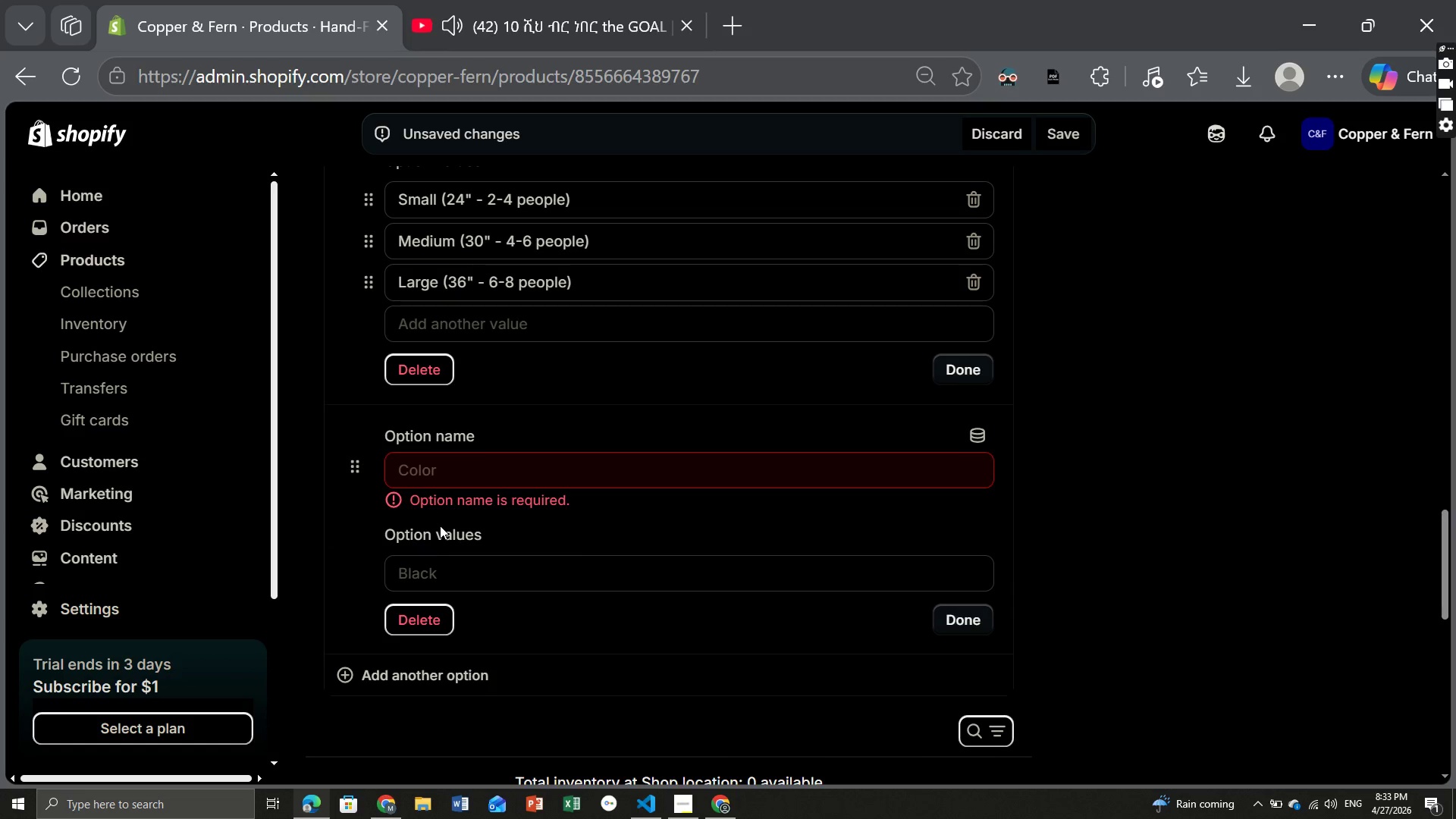 
left_click([440, 466])
 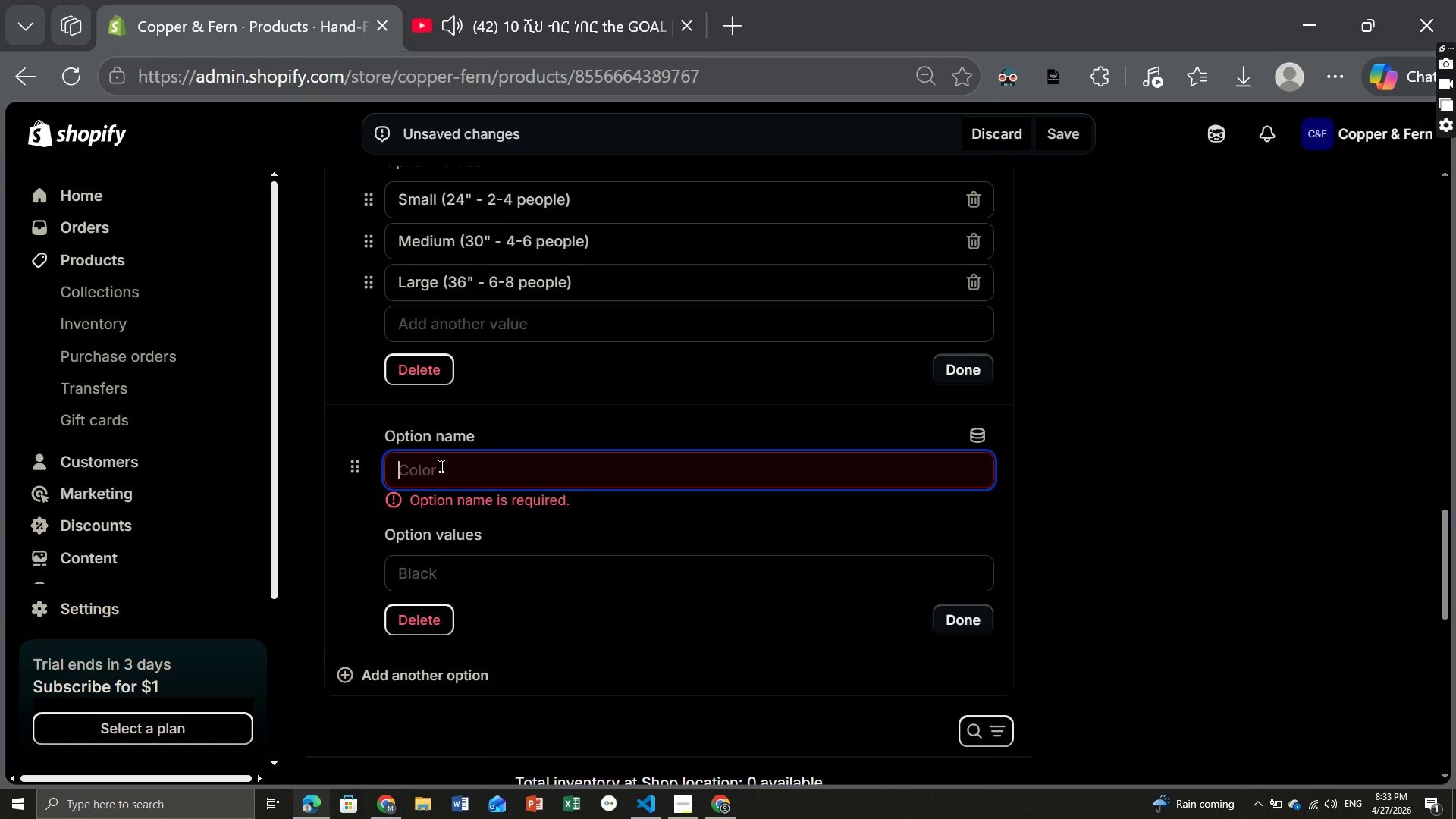 
type(Raw Corten (Natural Patina))
 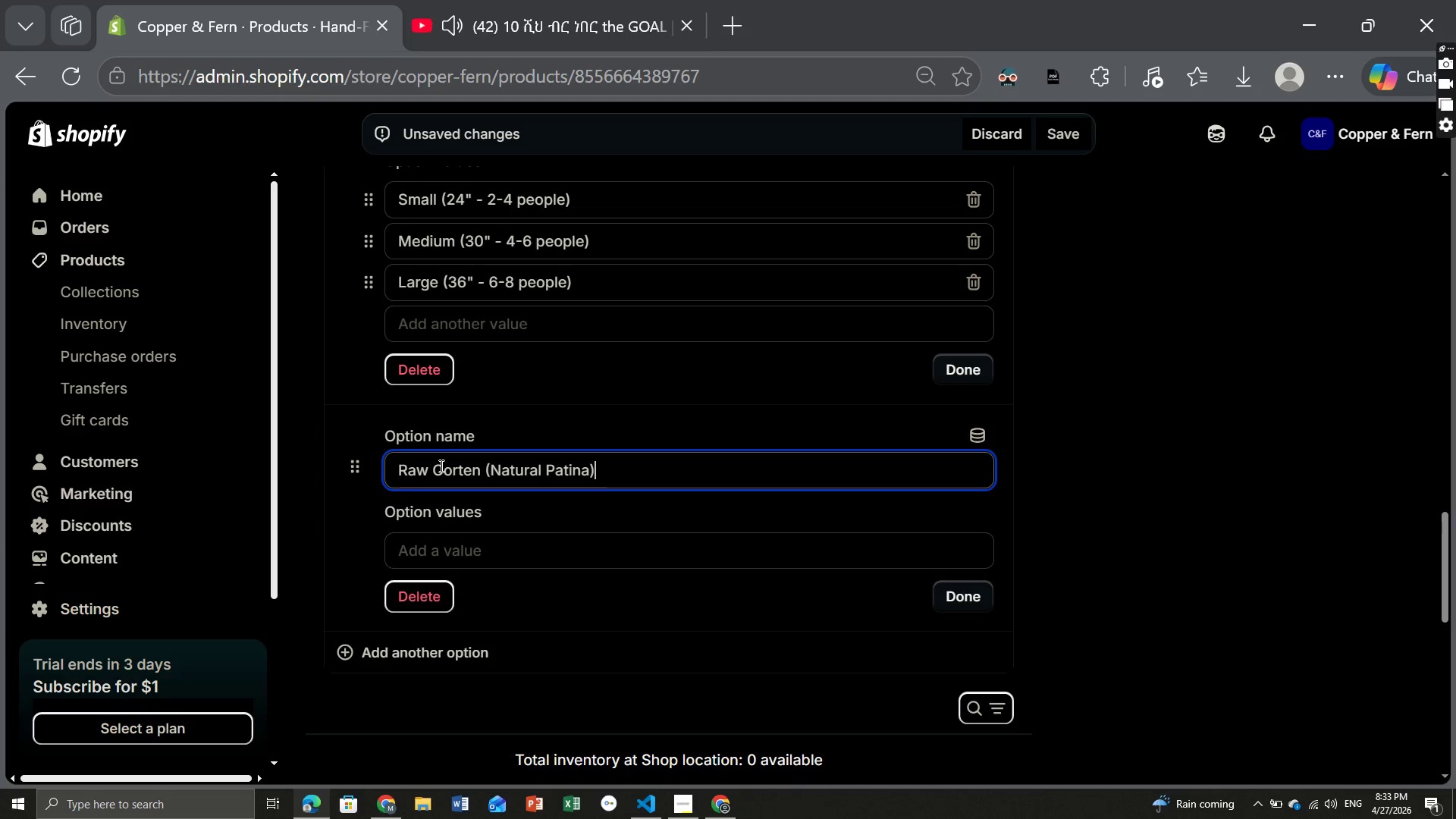 
key(Comma)
 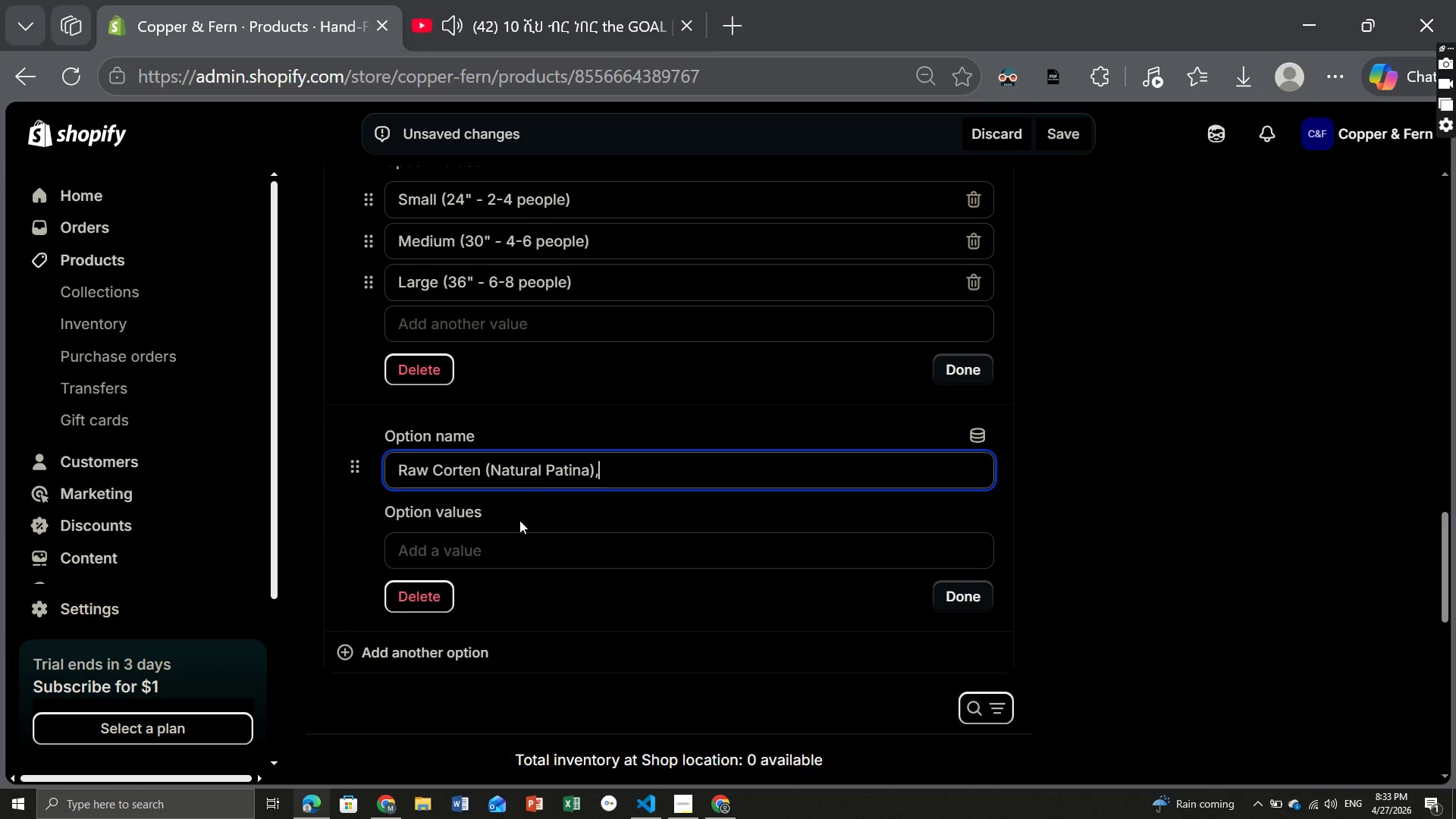 
key(Backspace)
 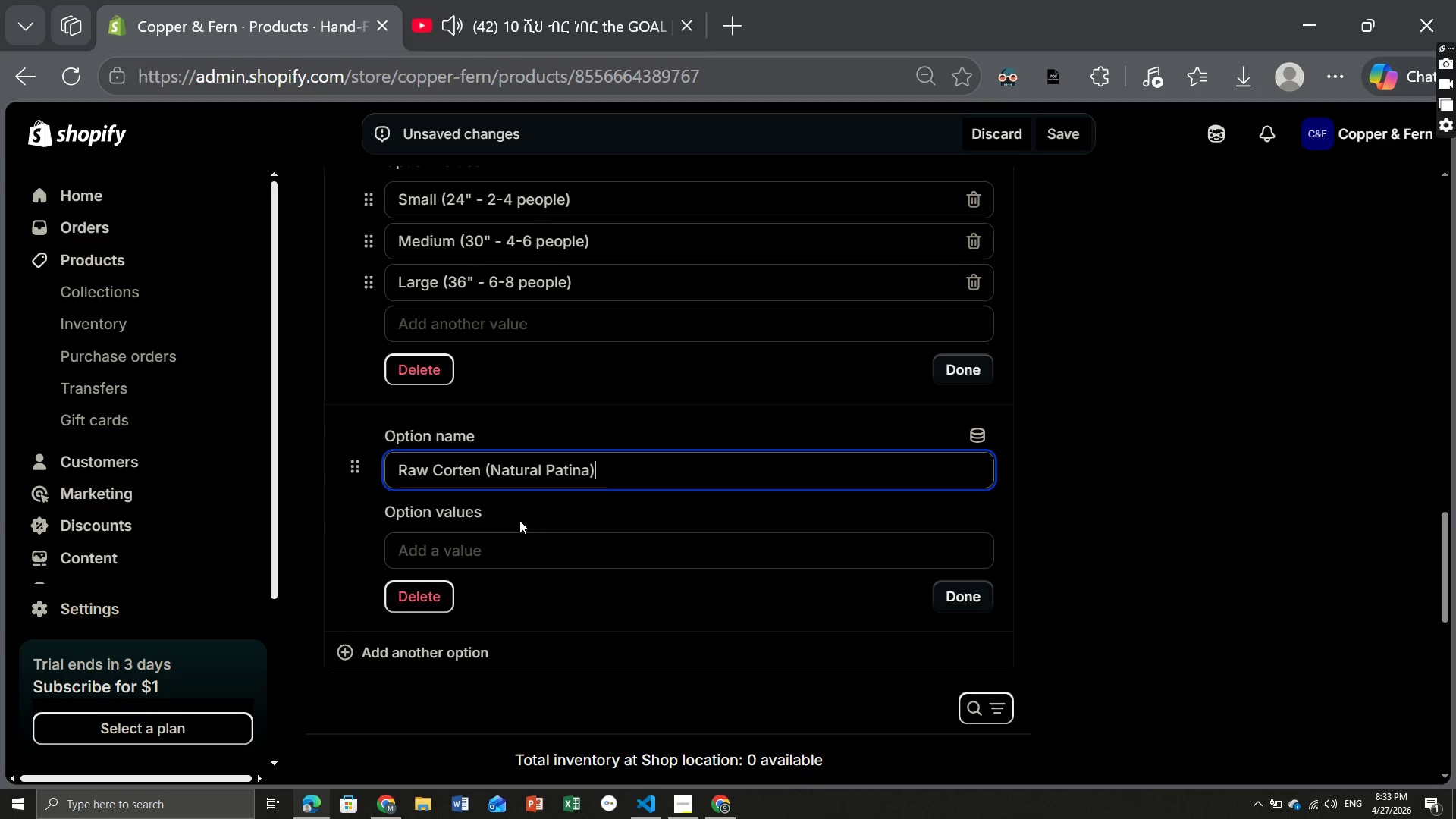 
key(Control+ControlLeft)
 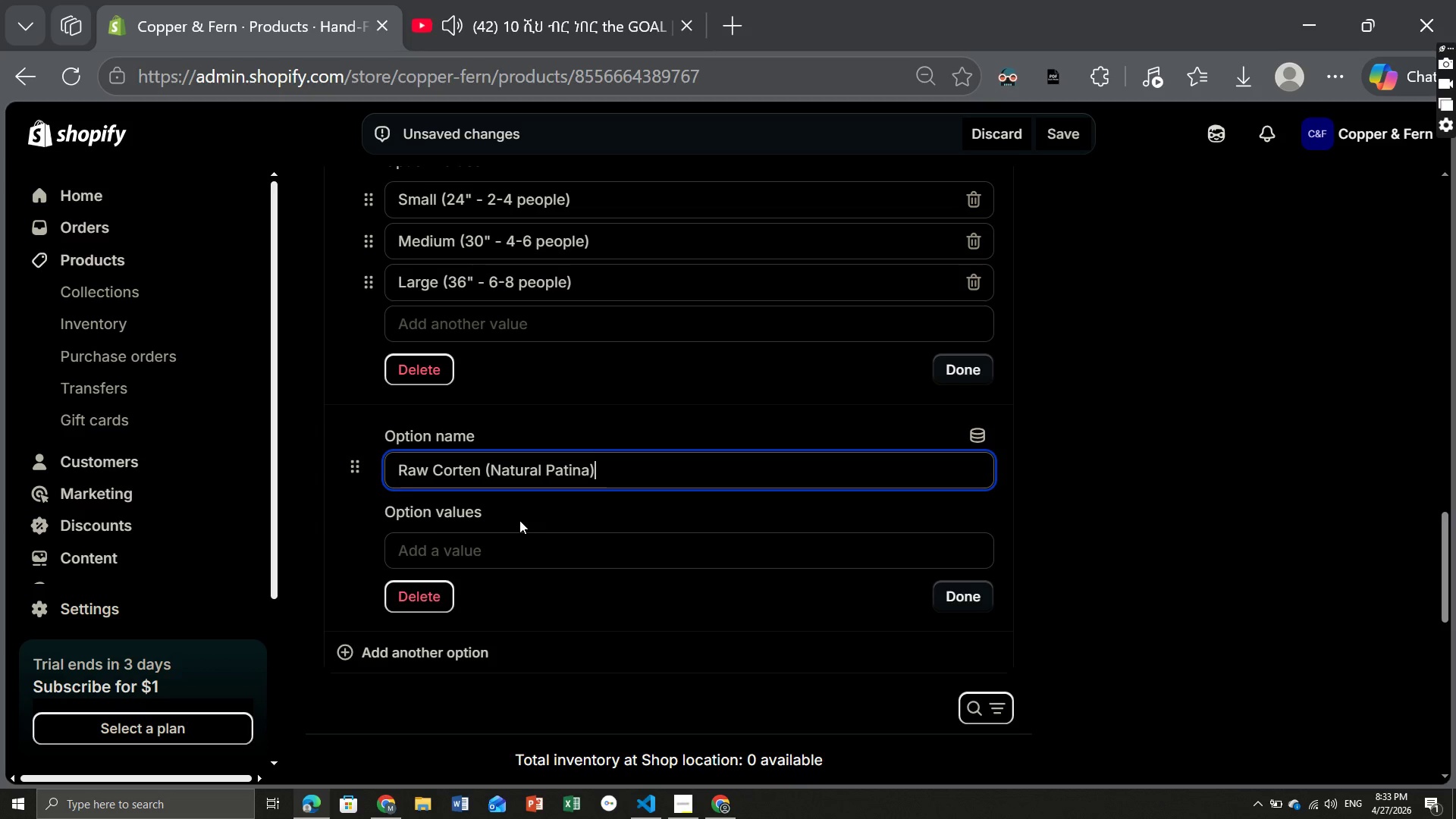 
key(Control+A)
 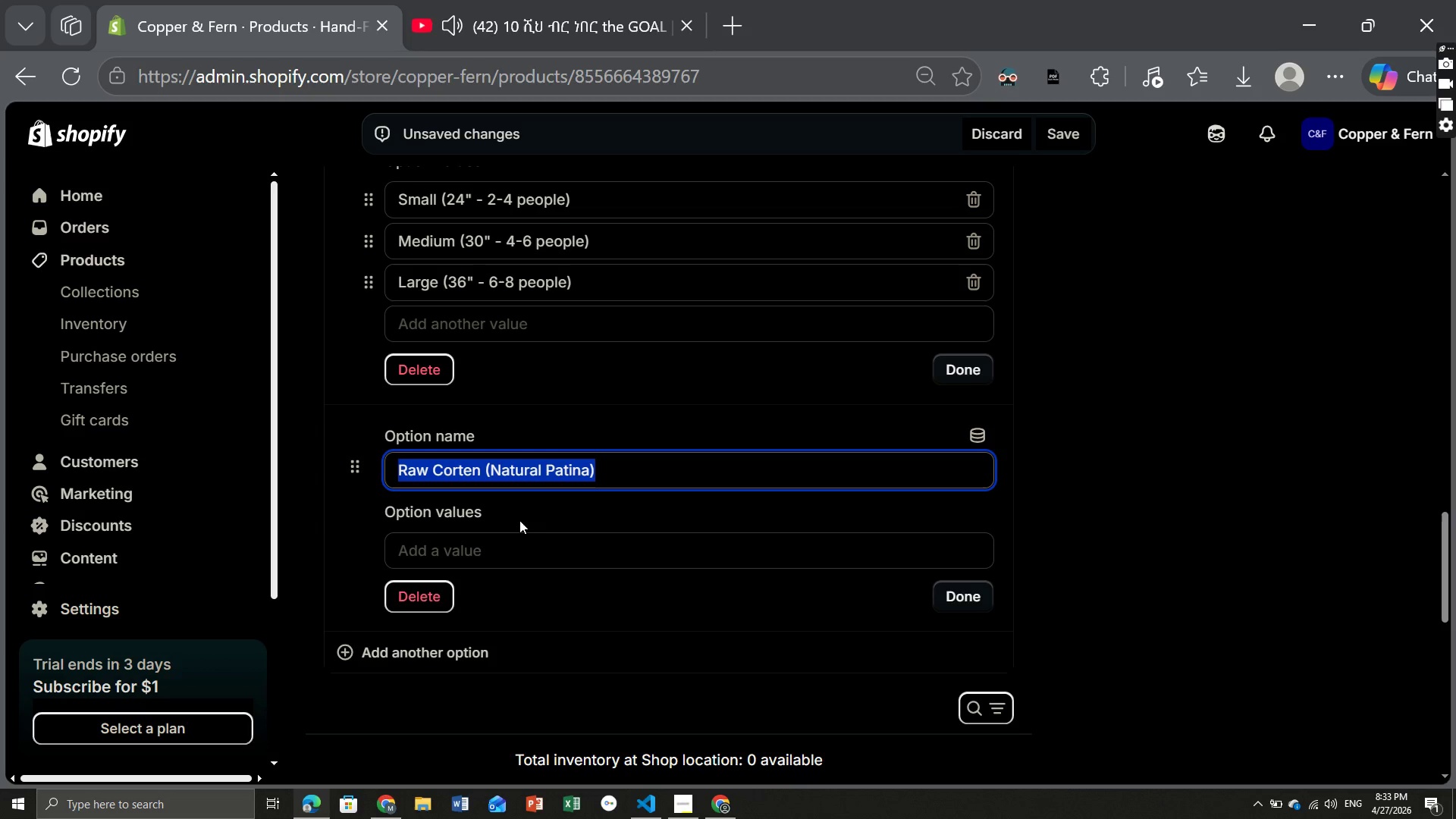 
key(Control+ControlLeft)
 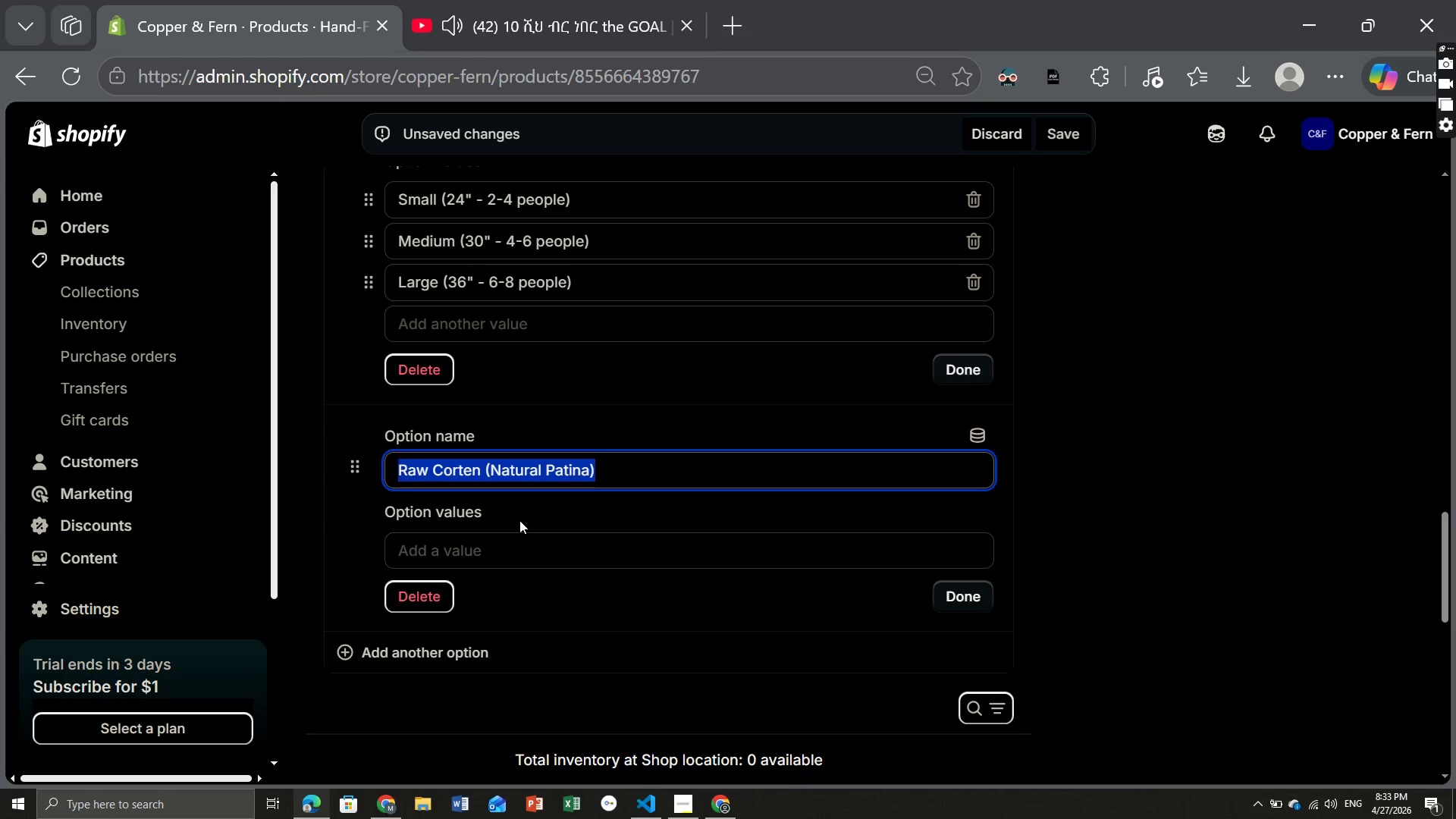 
key(Control+C)
 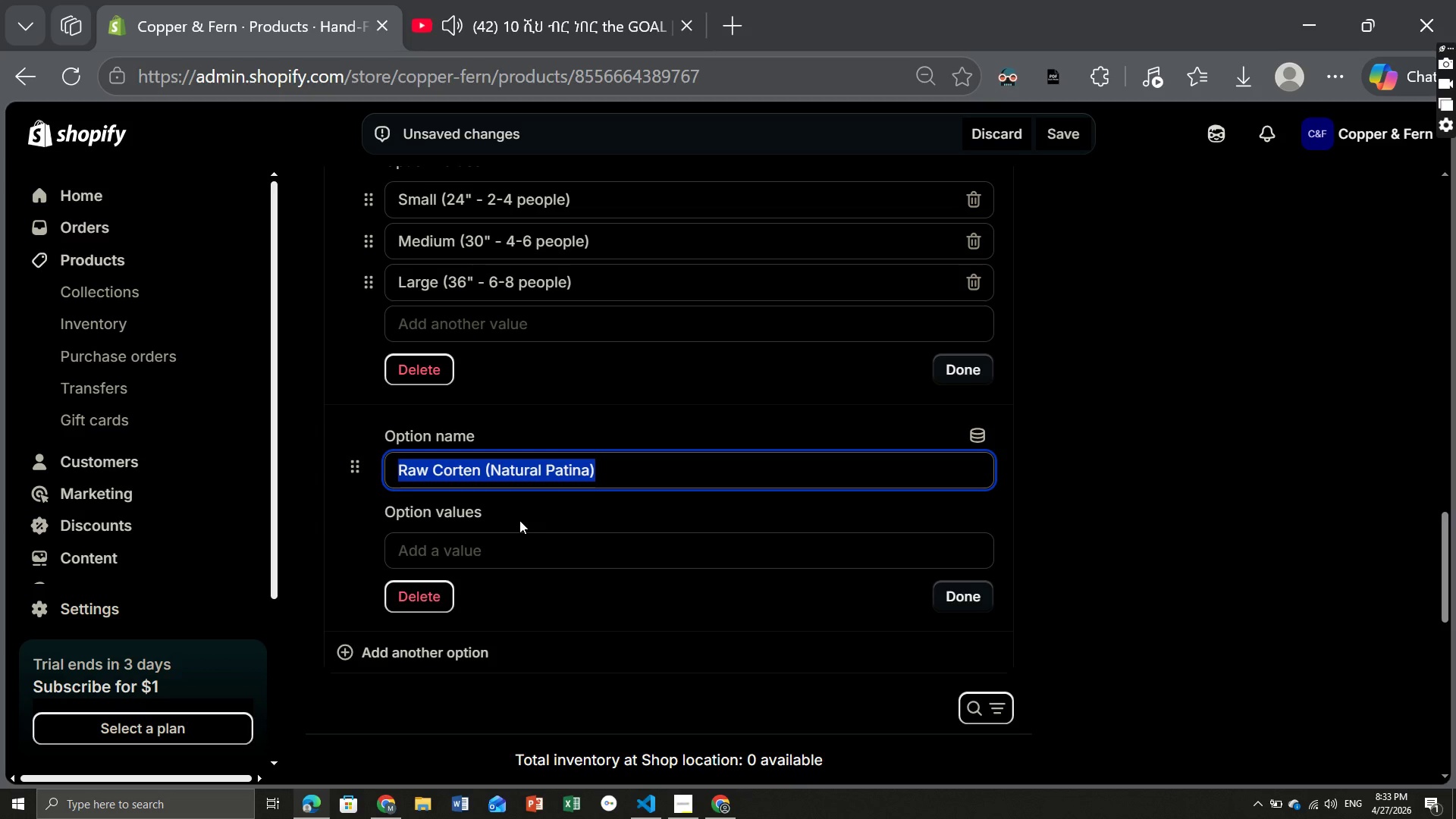 
key(Backspace)
type(Finish)
 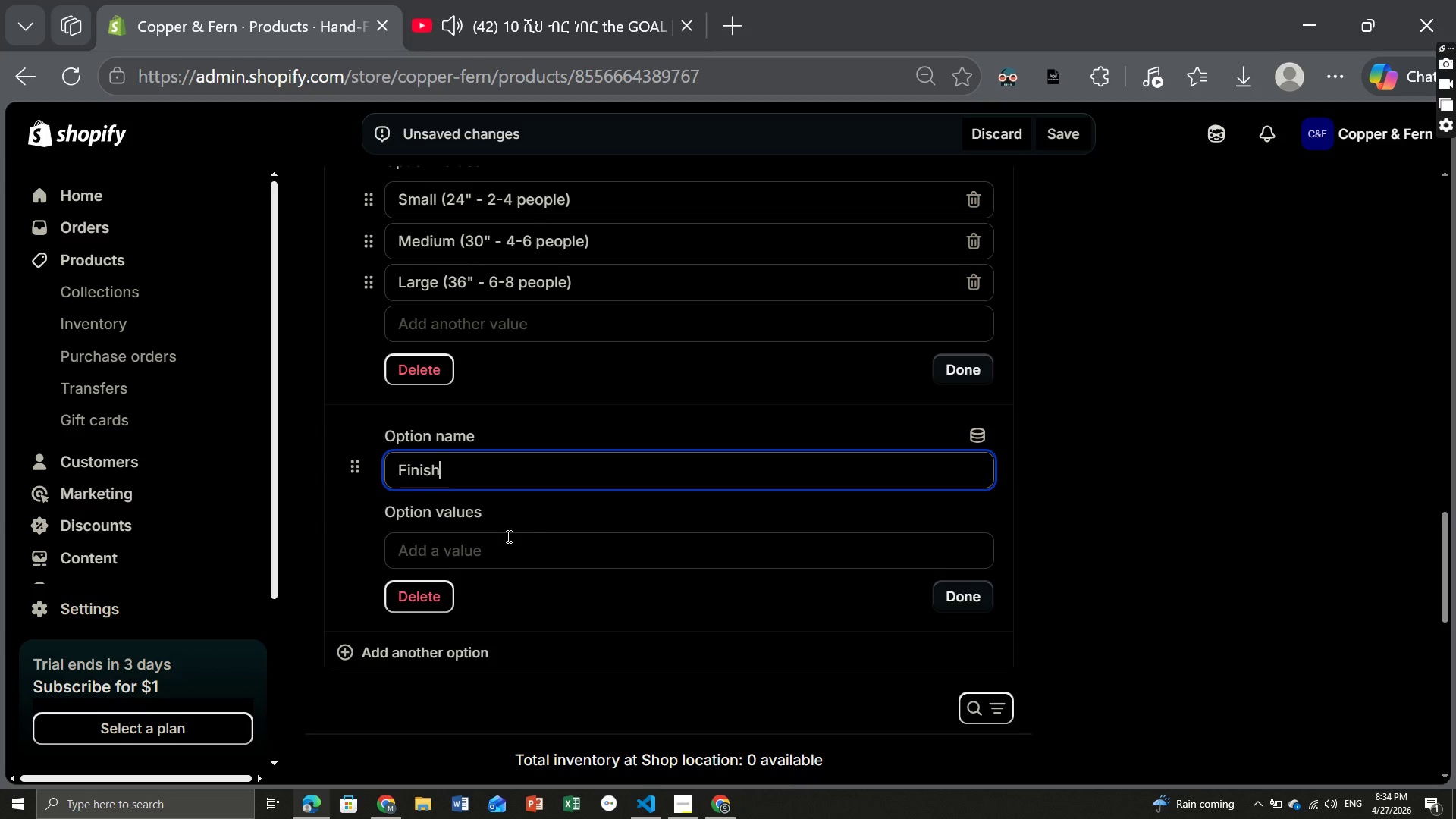 
left_click([494, 554])
 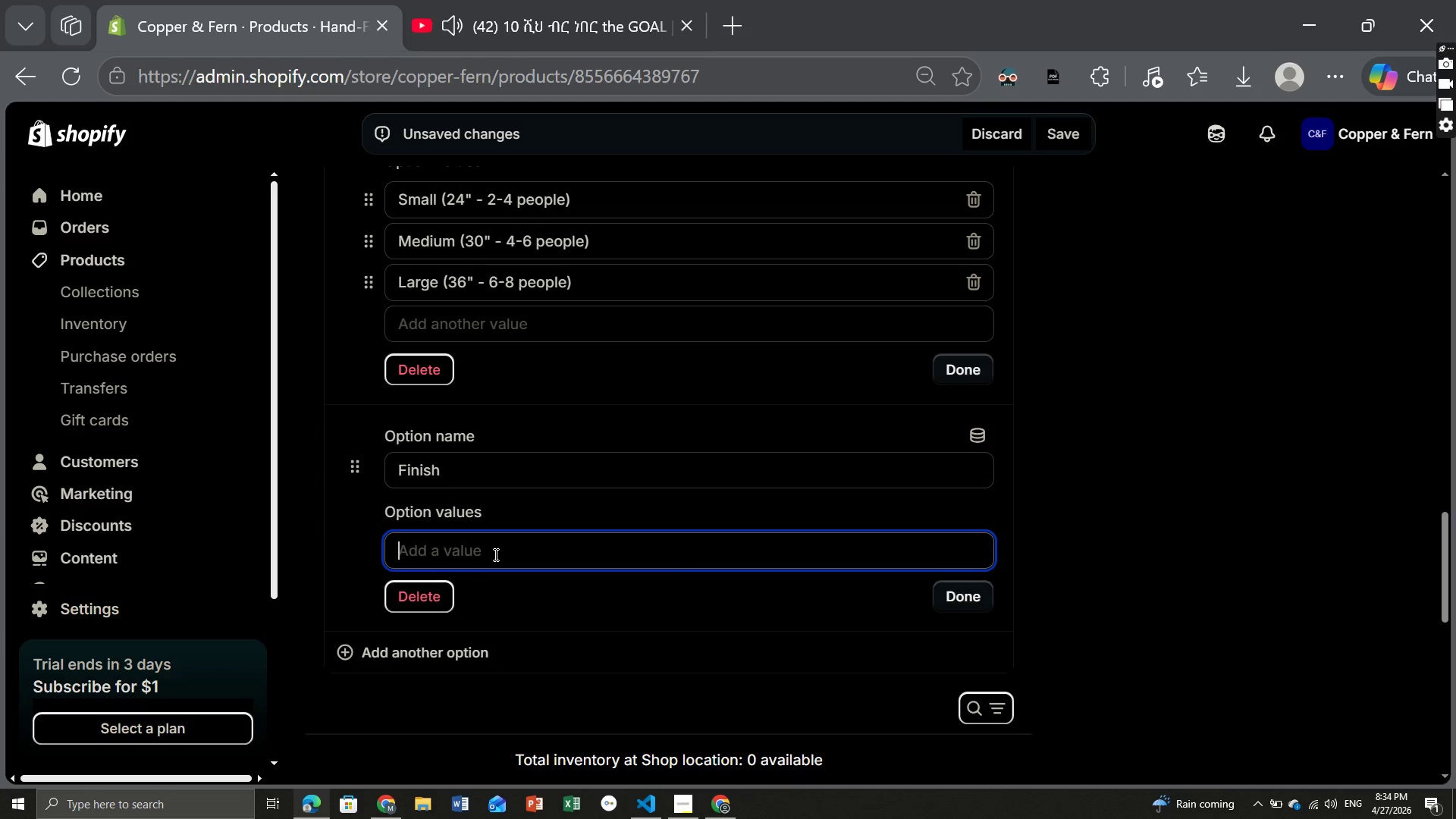 
key(Control+ControlLeft)
 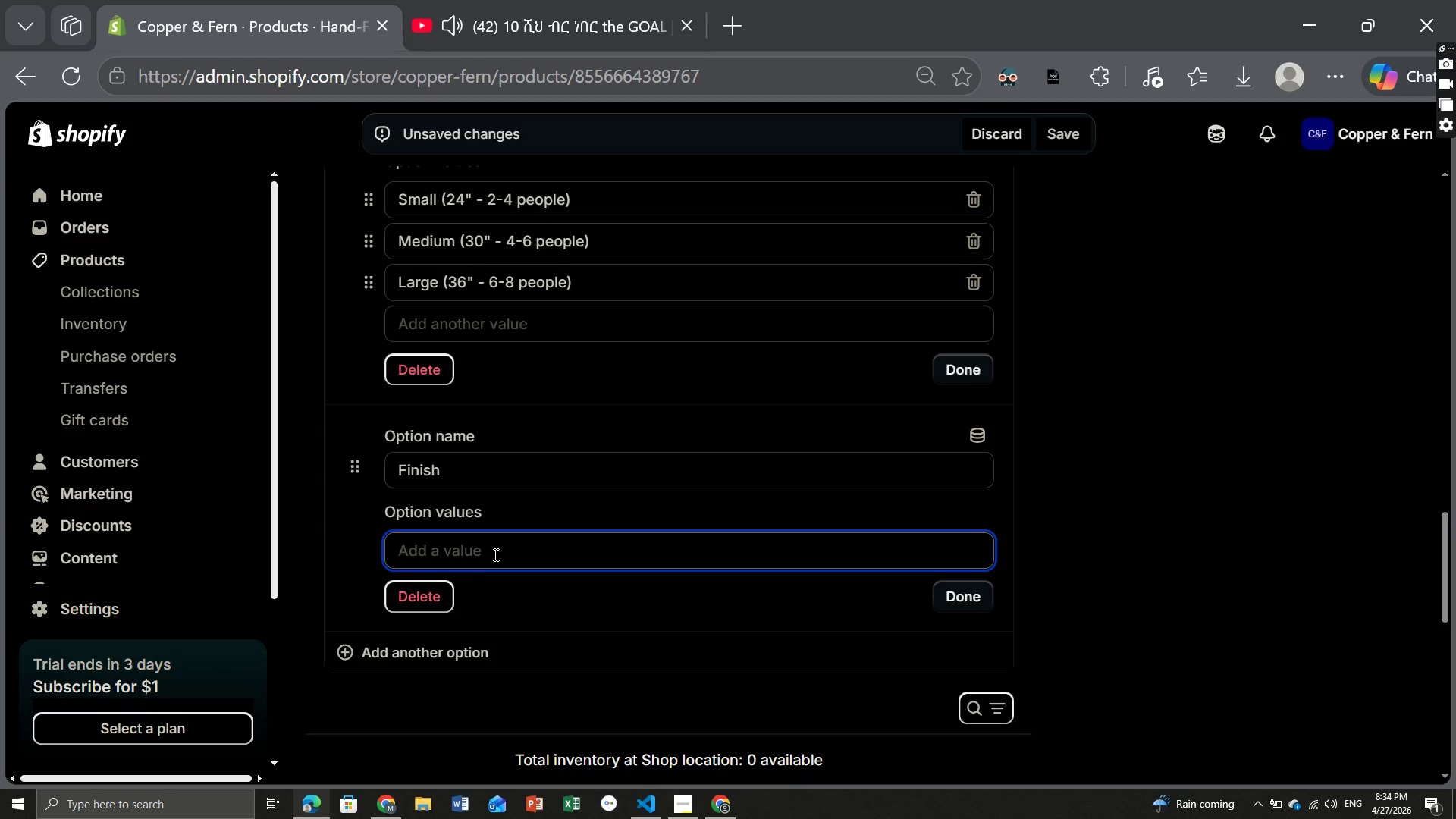 
key(Control+V)
 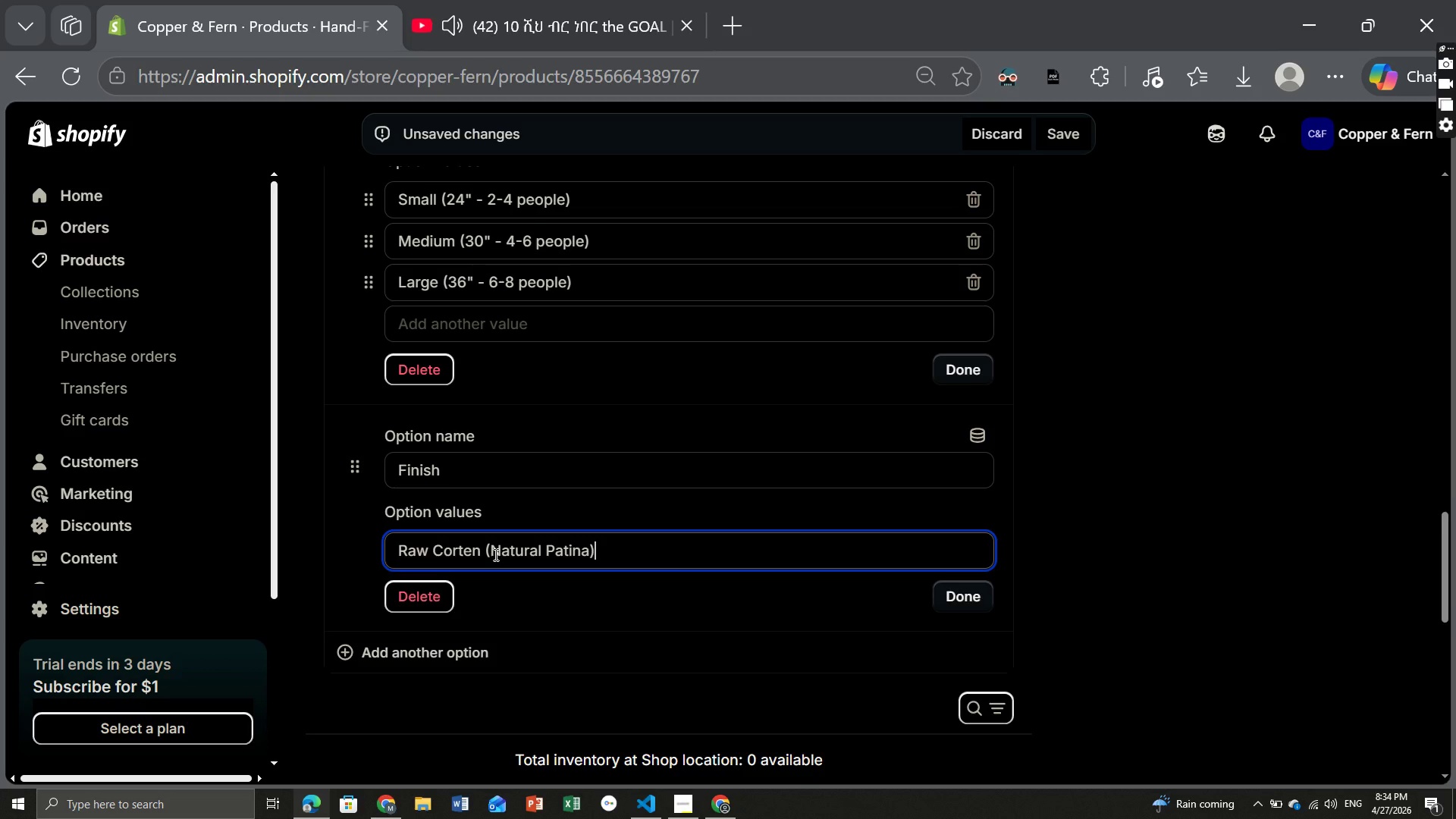 
key(Comma)
 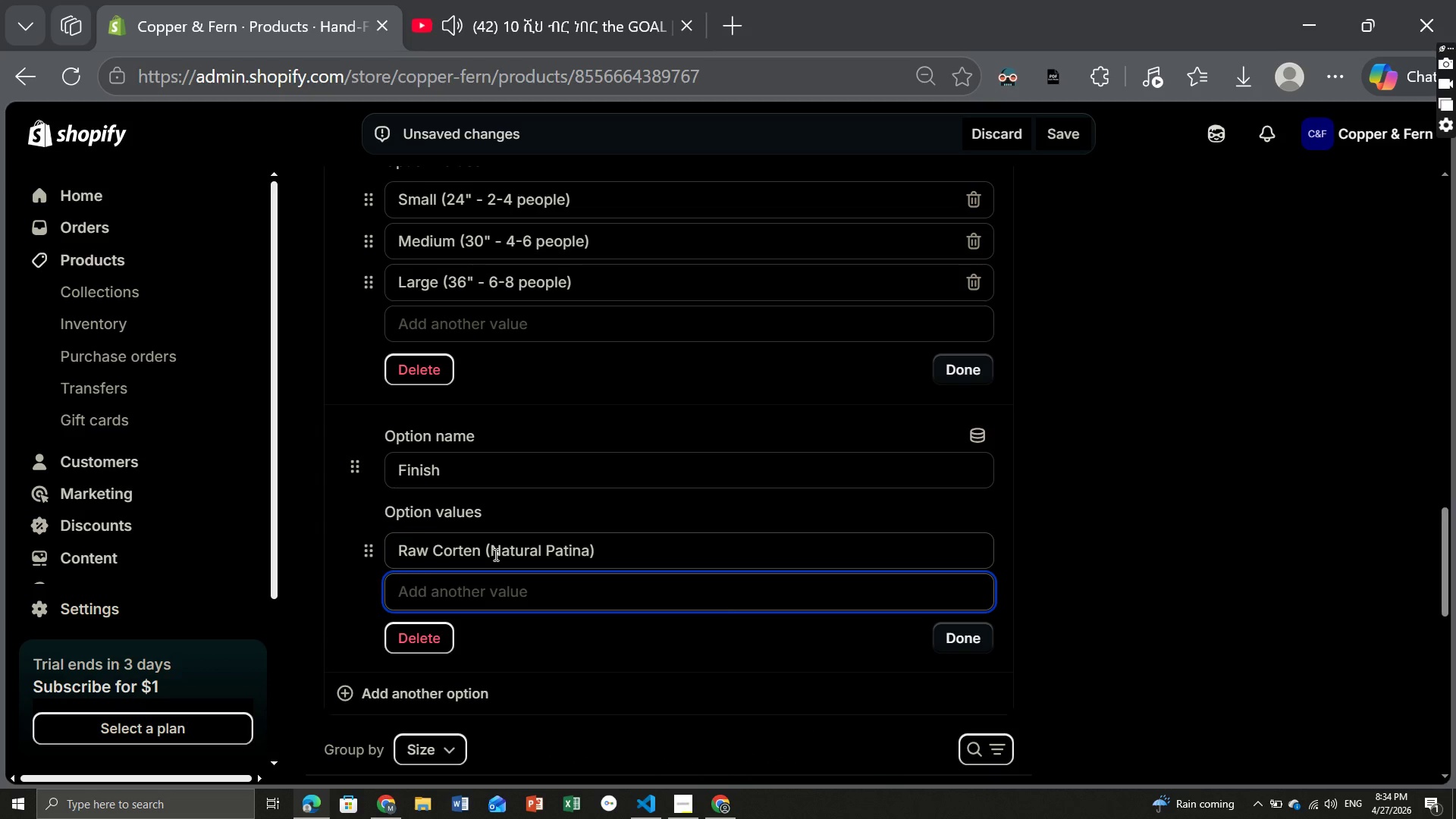 
type(Pre-Oxidized (RU)
key(Backspace)
type(ushed Patina))
 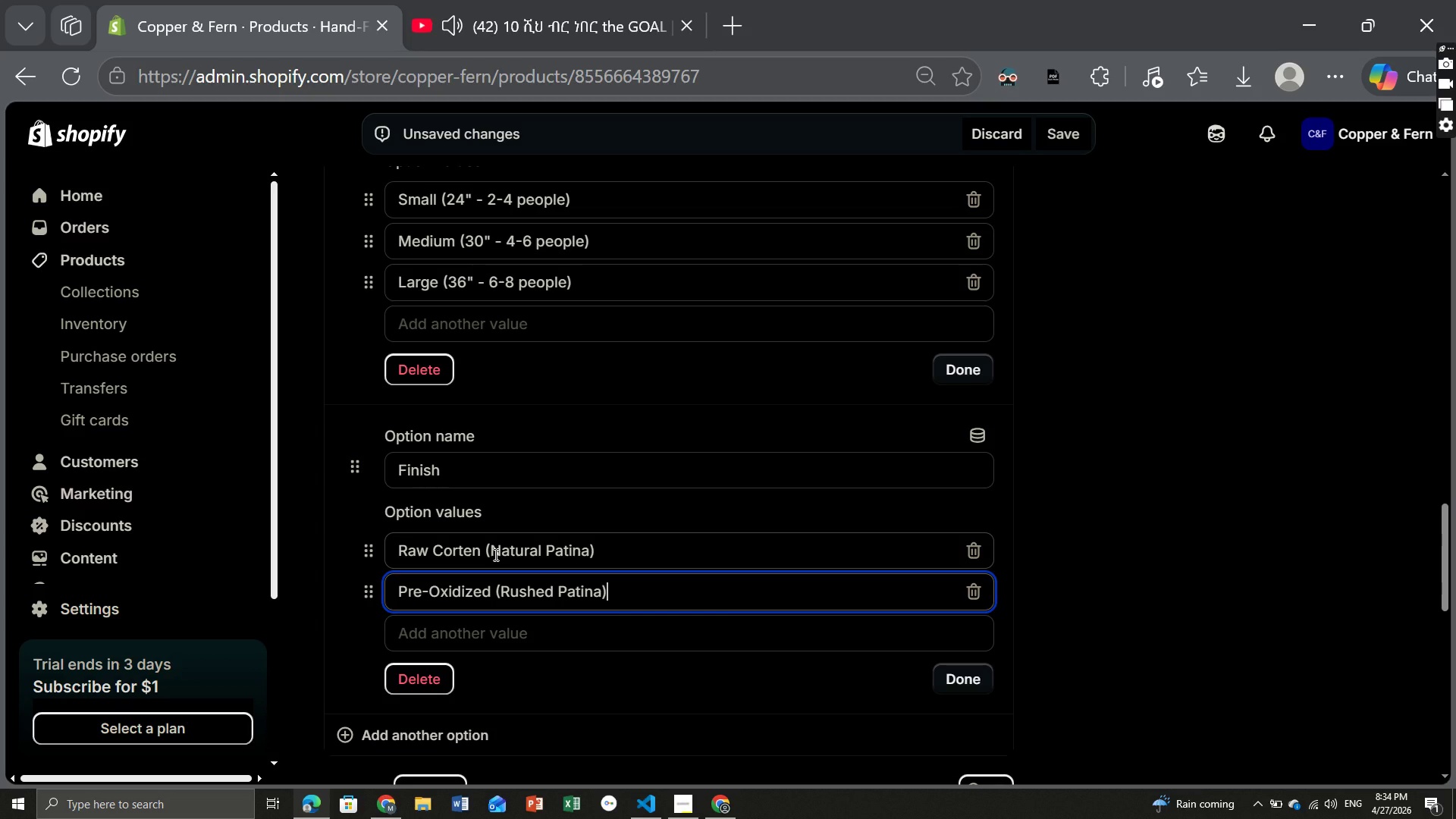 
type(,Power-Coated Black)
 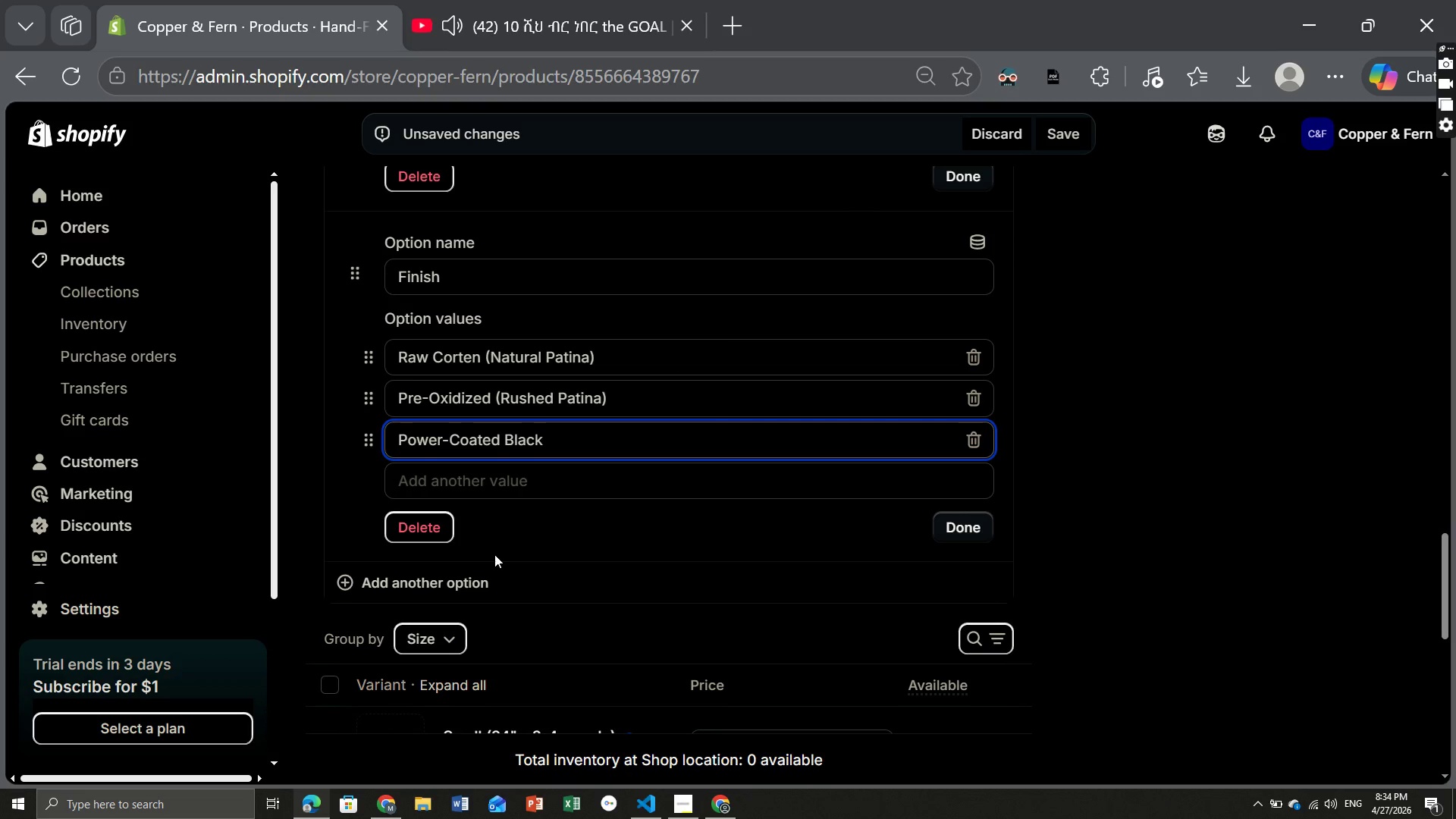 
wait(7.0)
 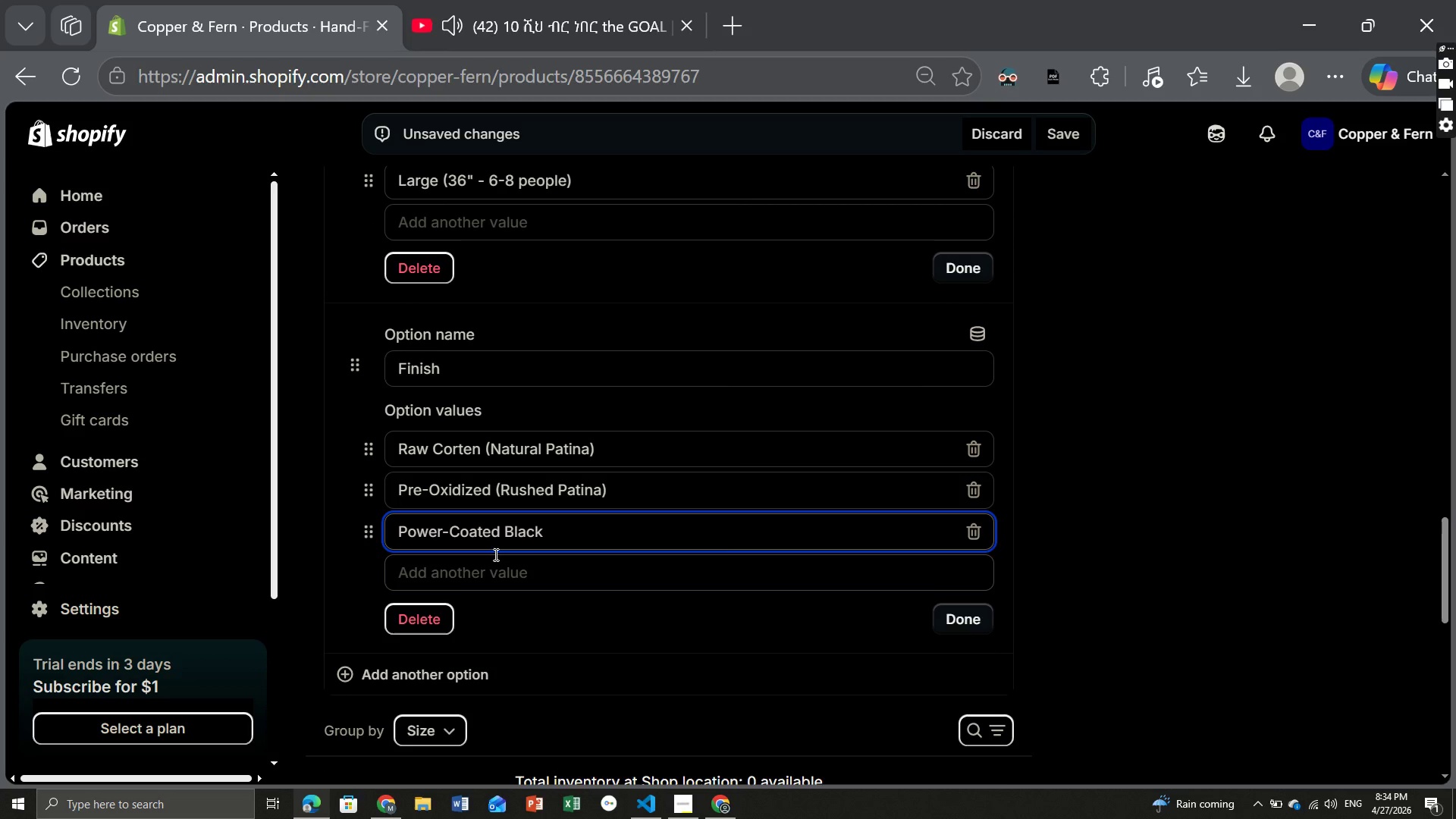 
left_click([453, 584])
 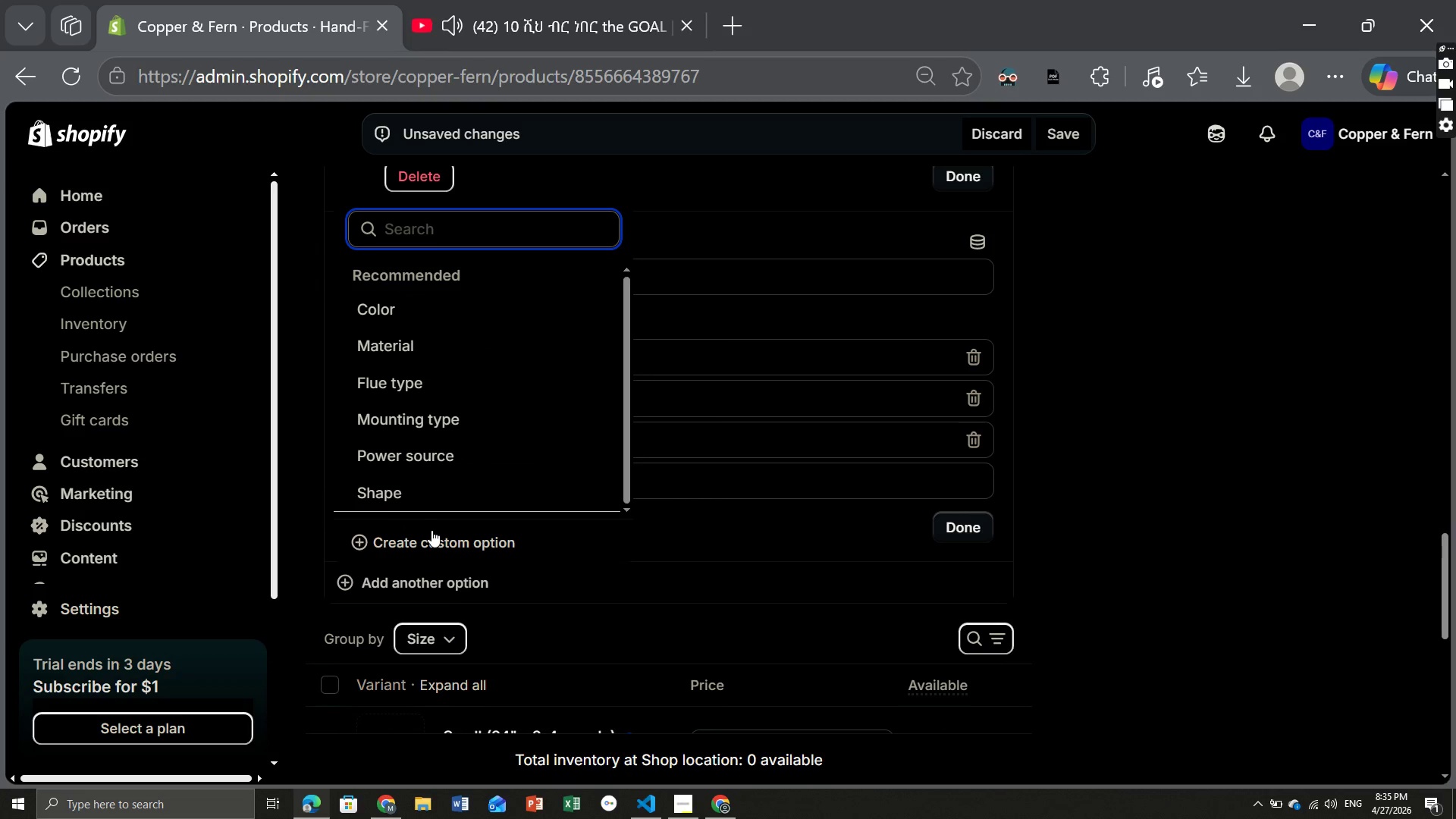 
left_click([434, 536])
 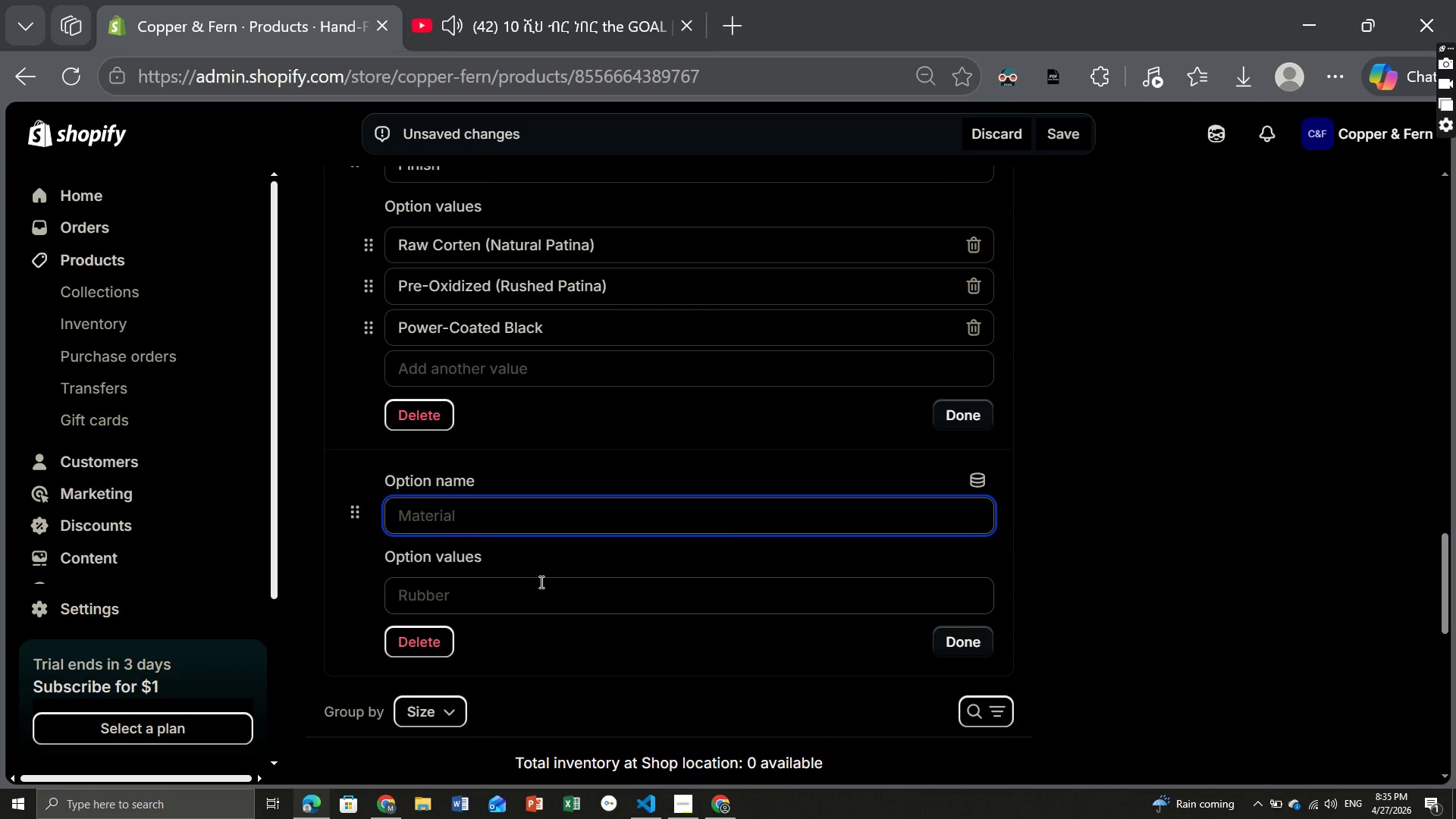 
type(Accessory Bundle)
 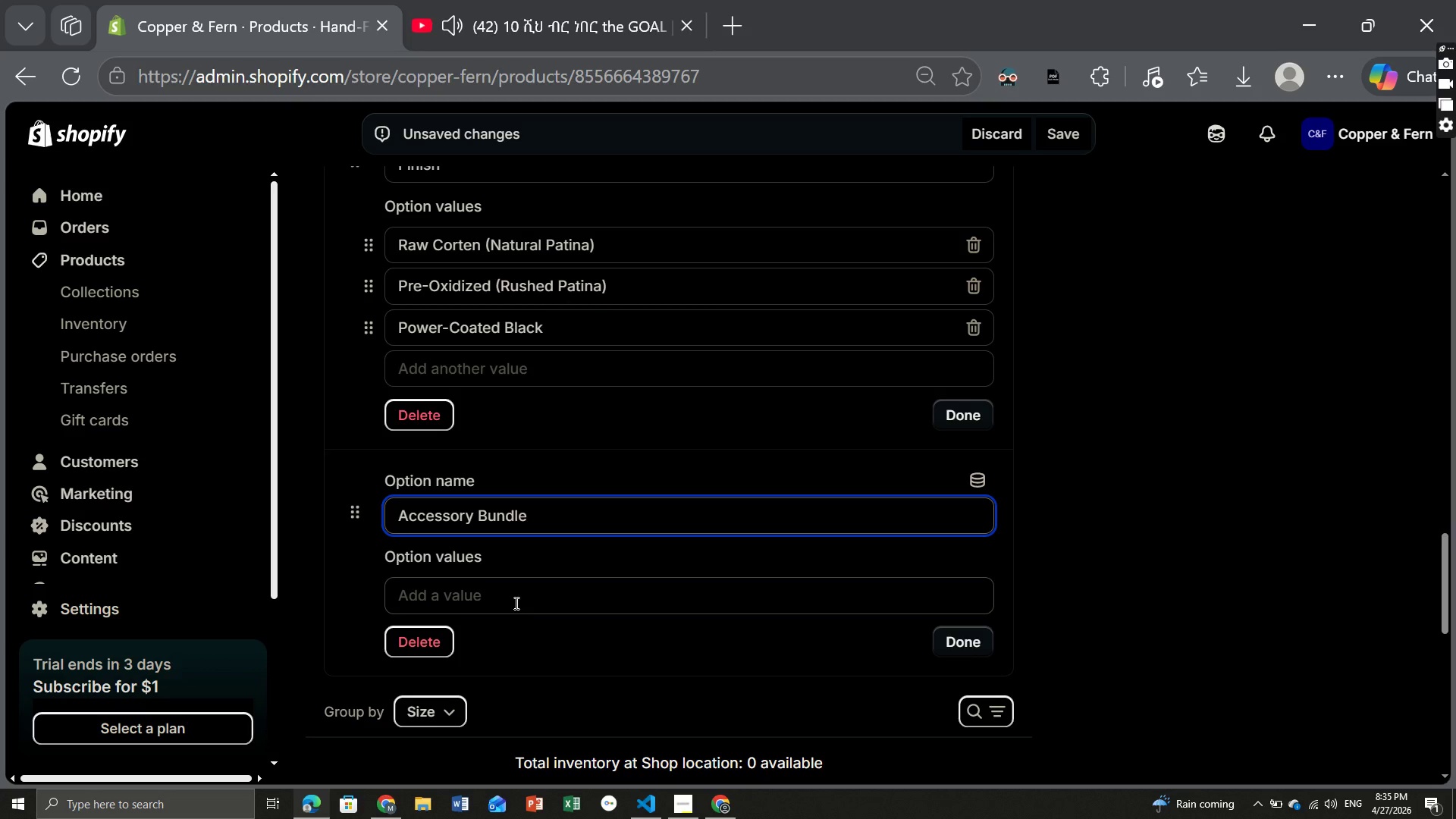 
left_click([515, 603])
 